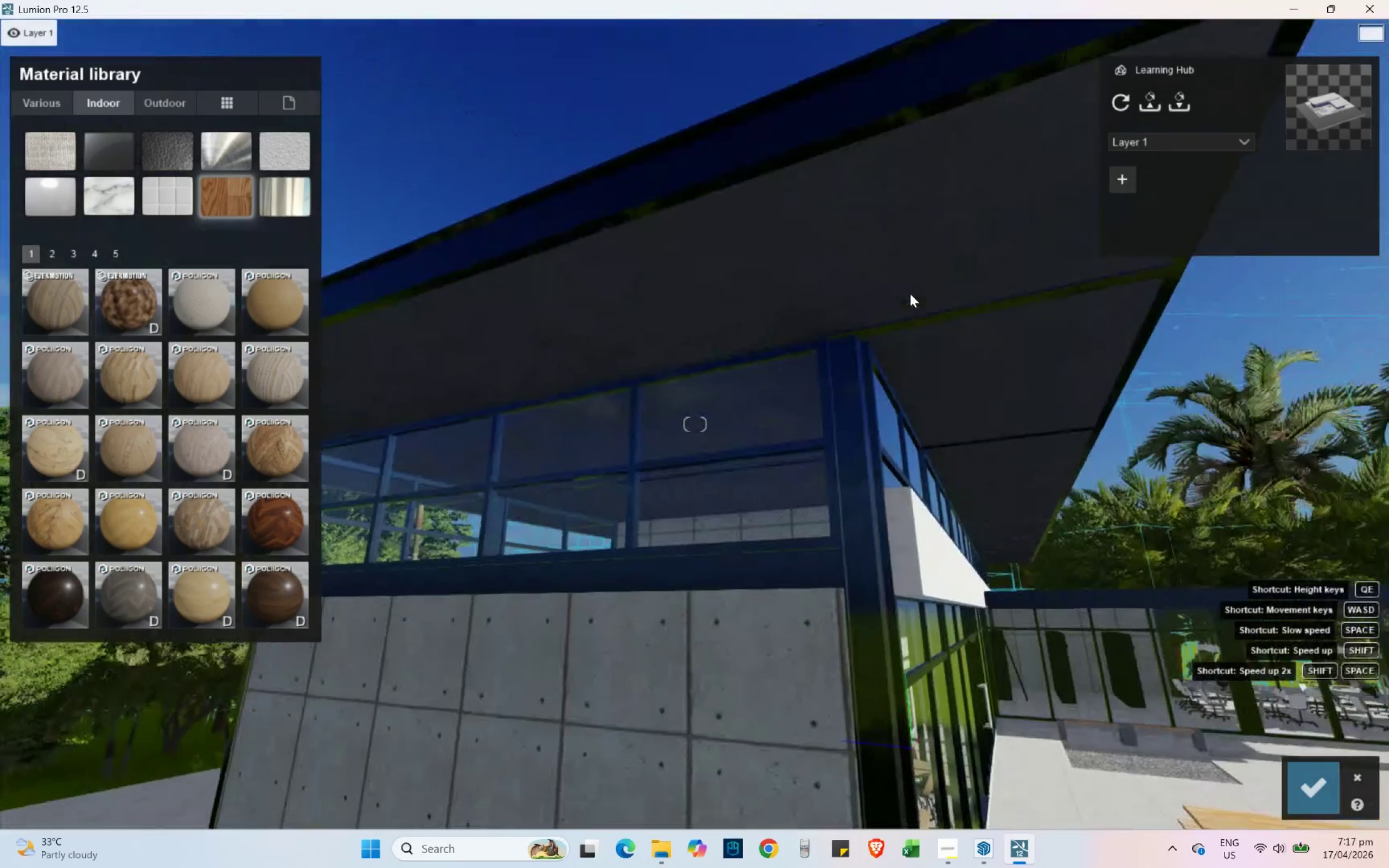 
type(wd)
 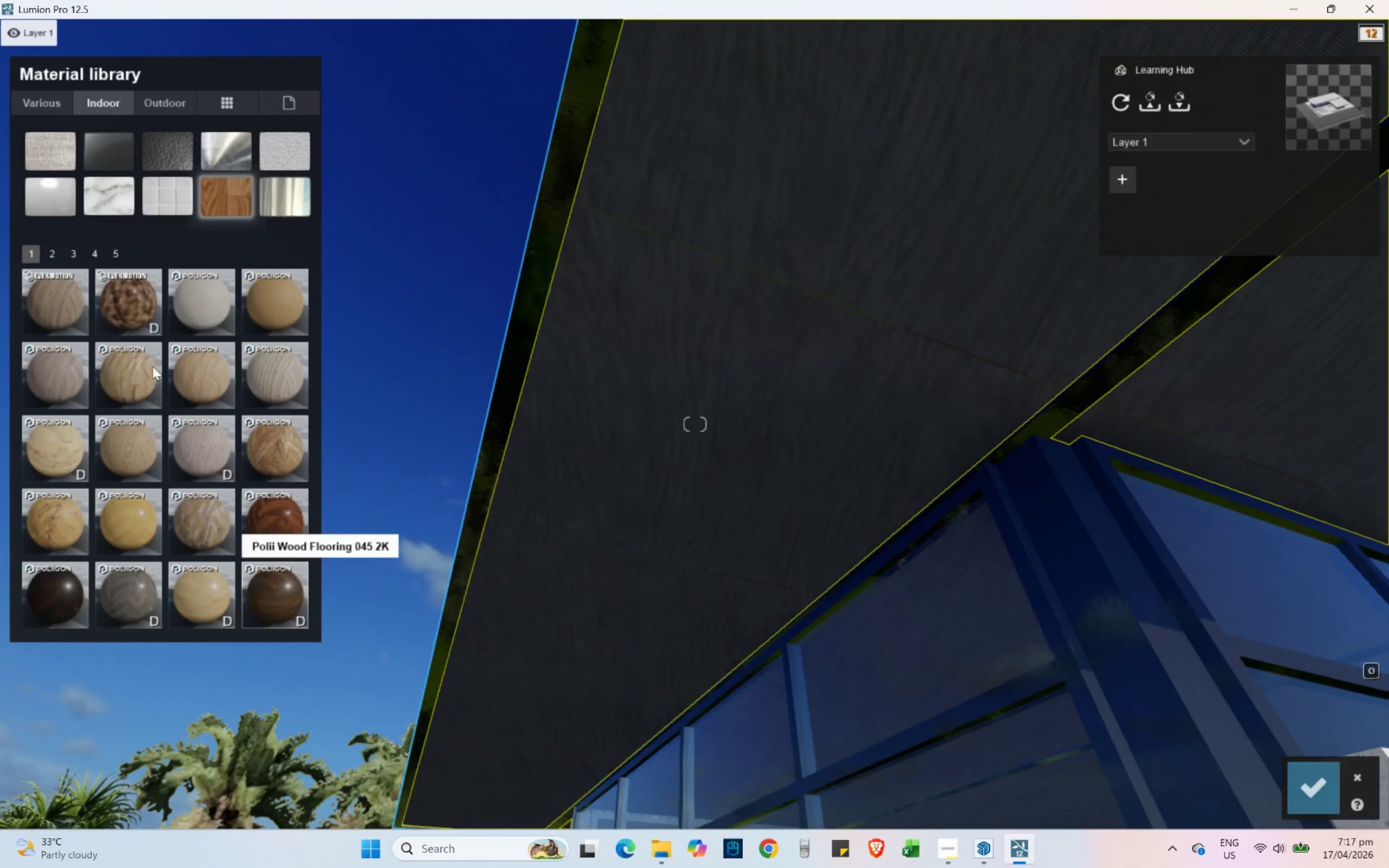 
left_click([275, 308])
 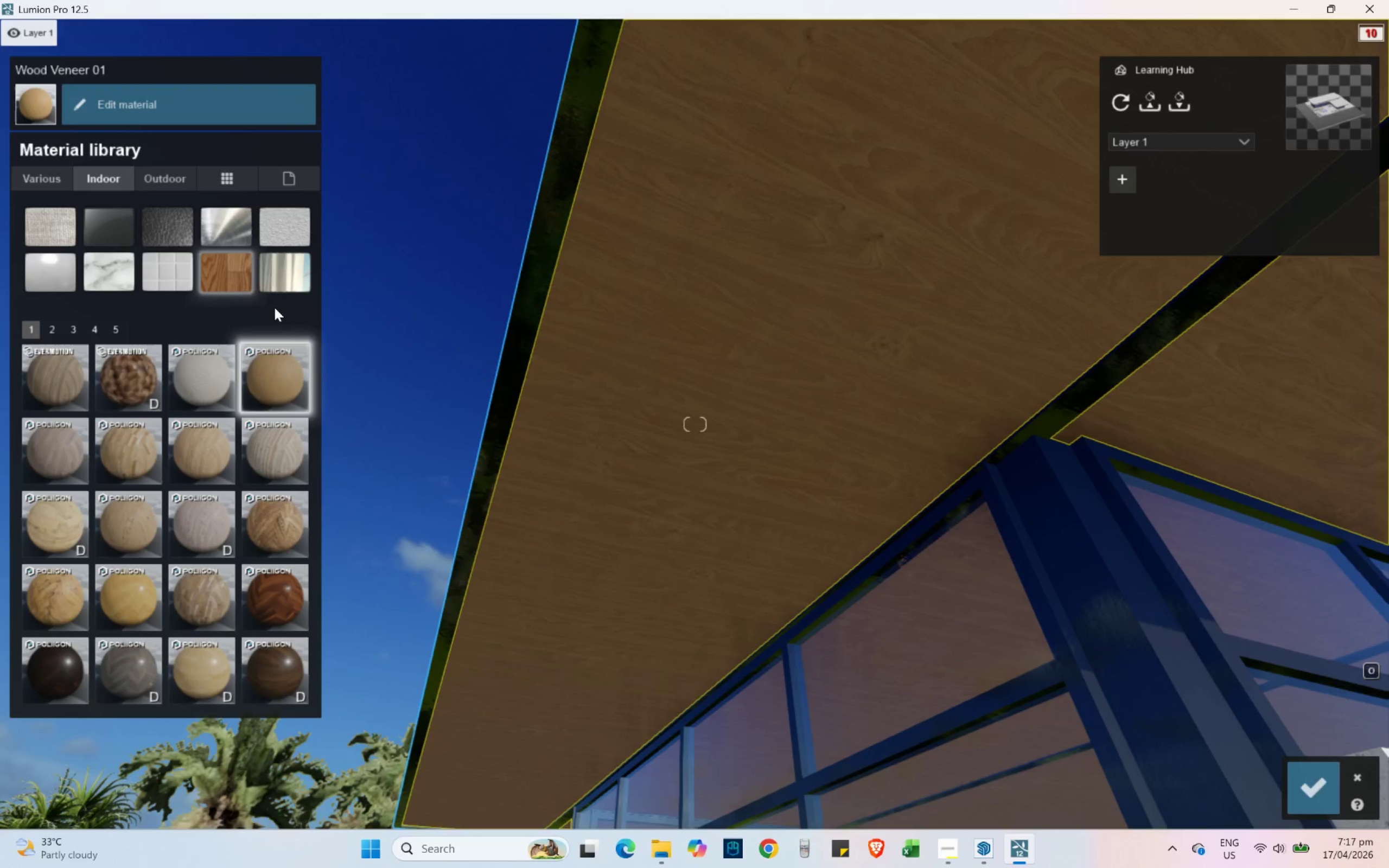 
hold_key(key=D, duration=0.7)
 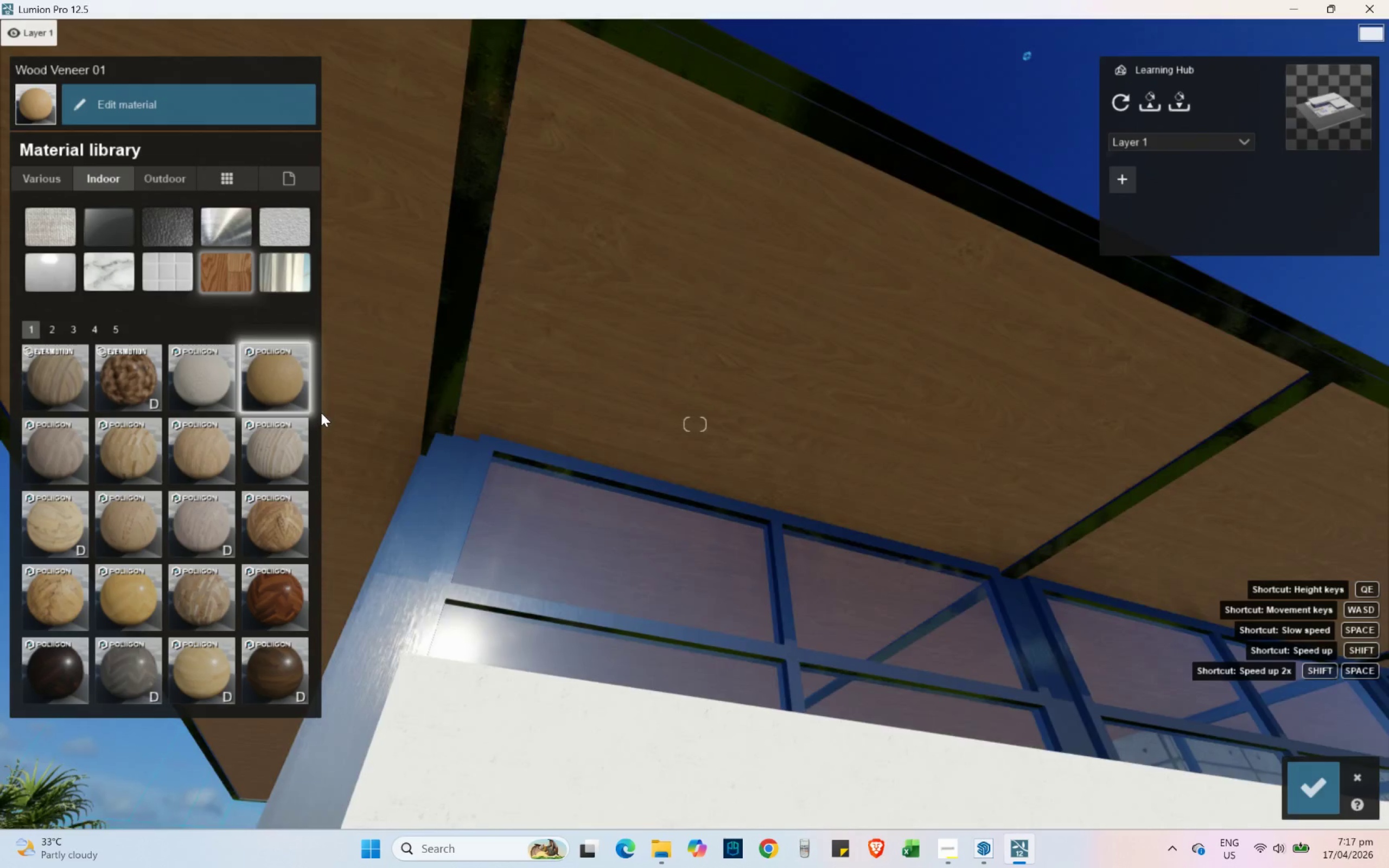 
key(S)
 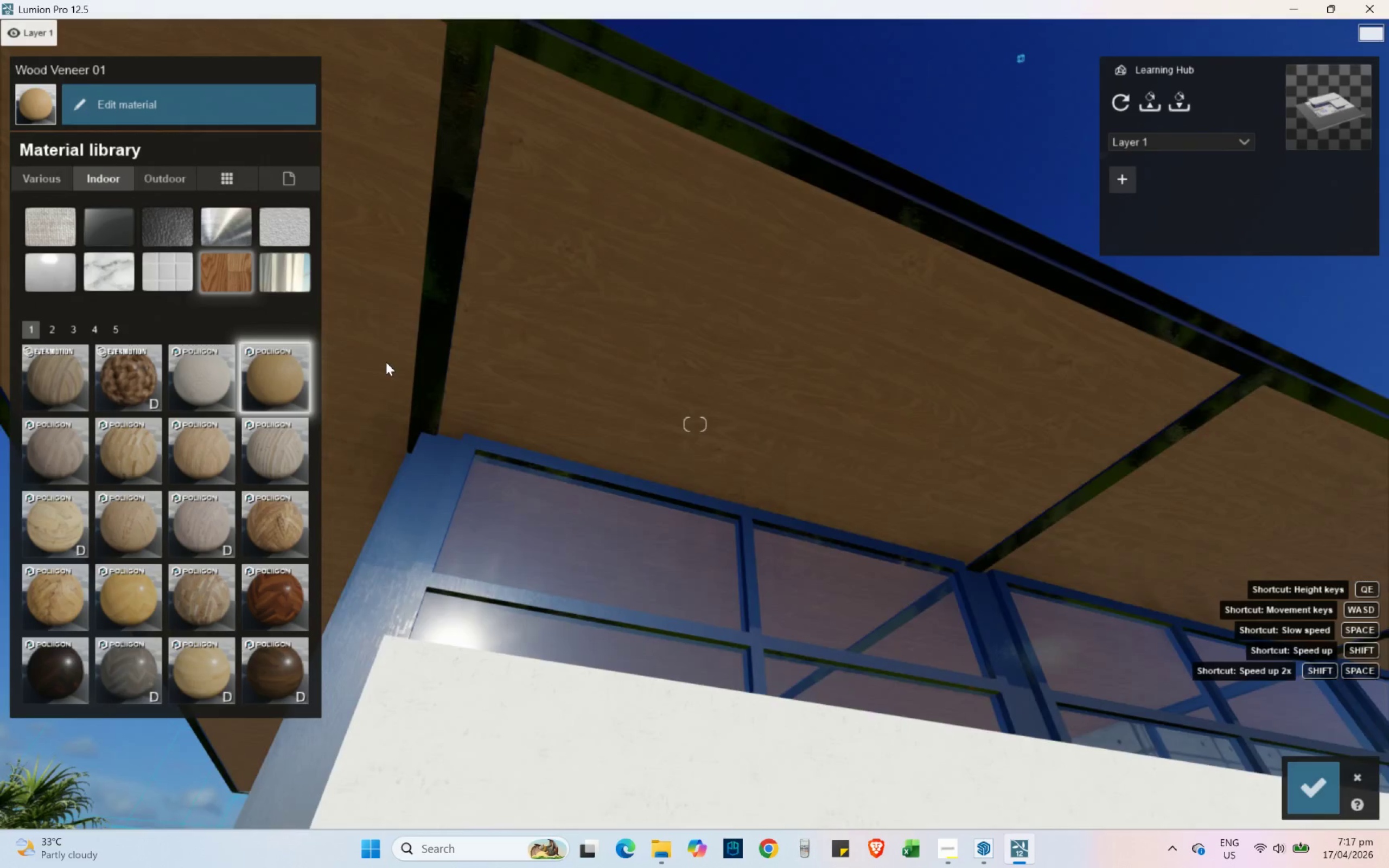 
hold_key(key=S, duration=0.97)
 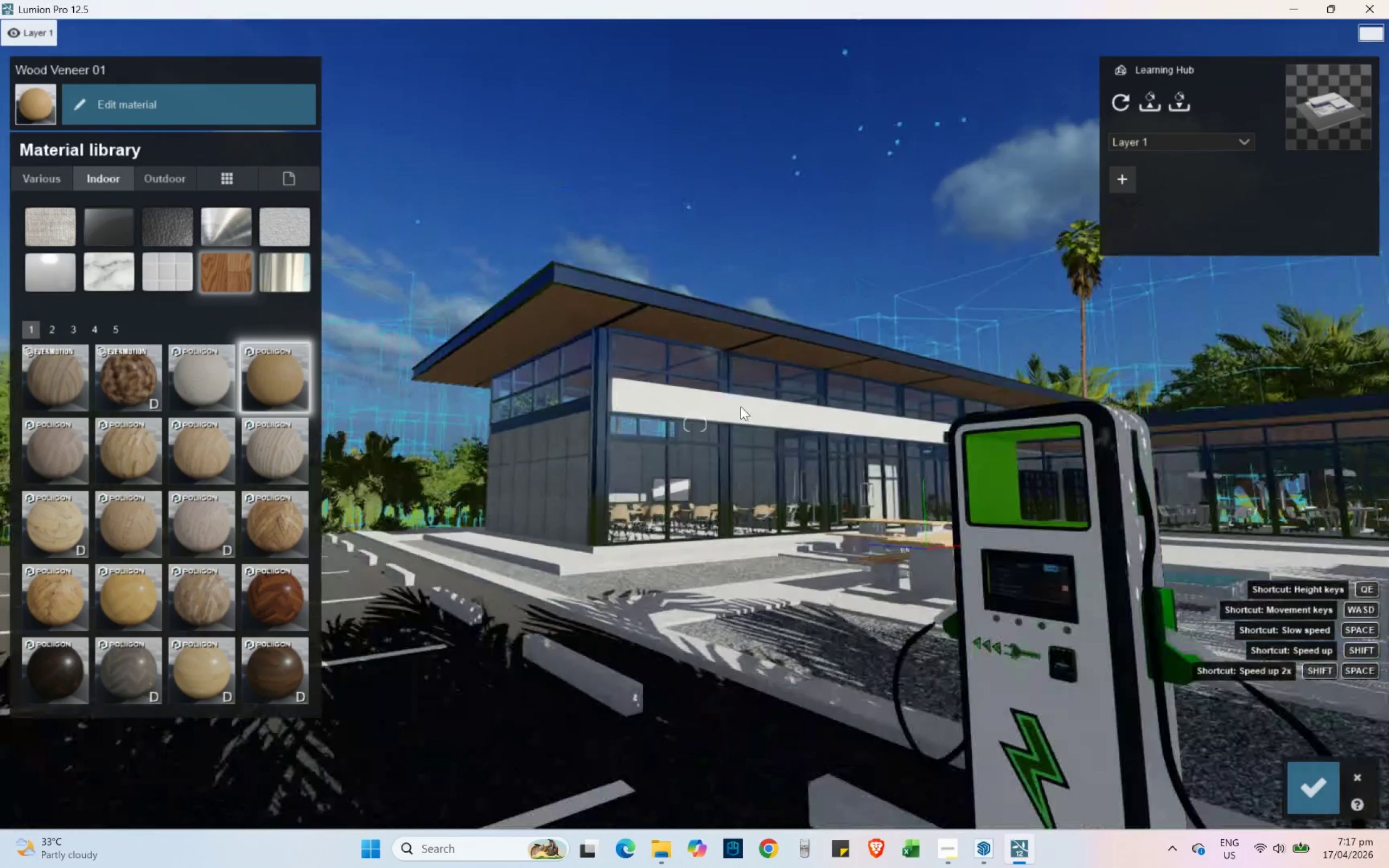 
hold_key(key=ShiftLeft, duration=0.7)
 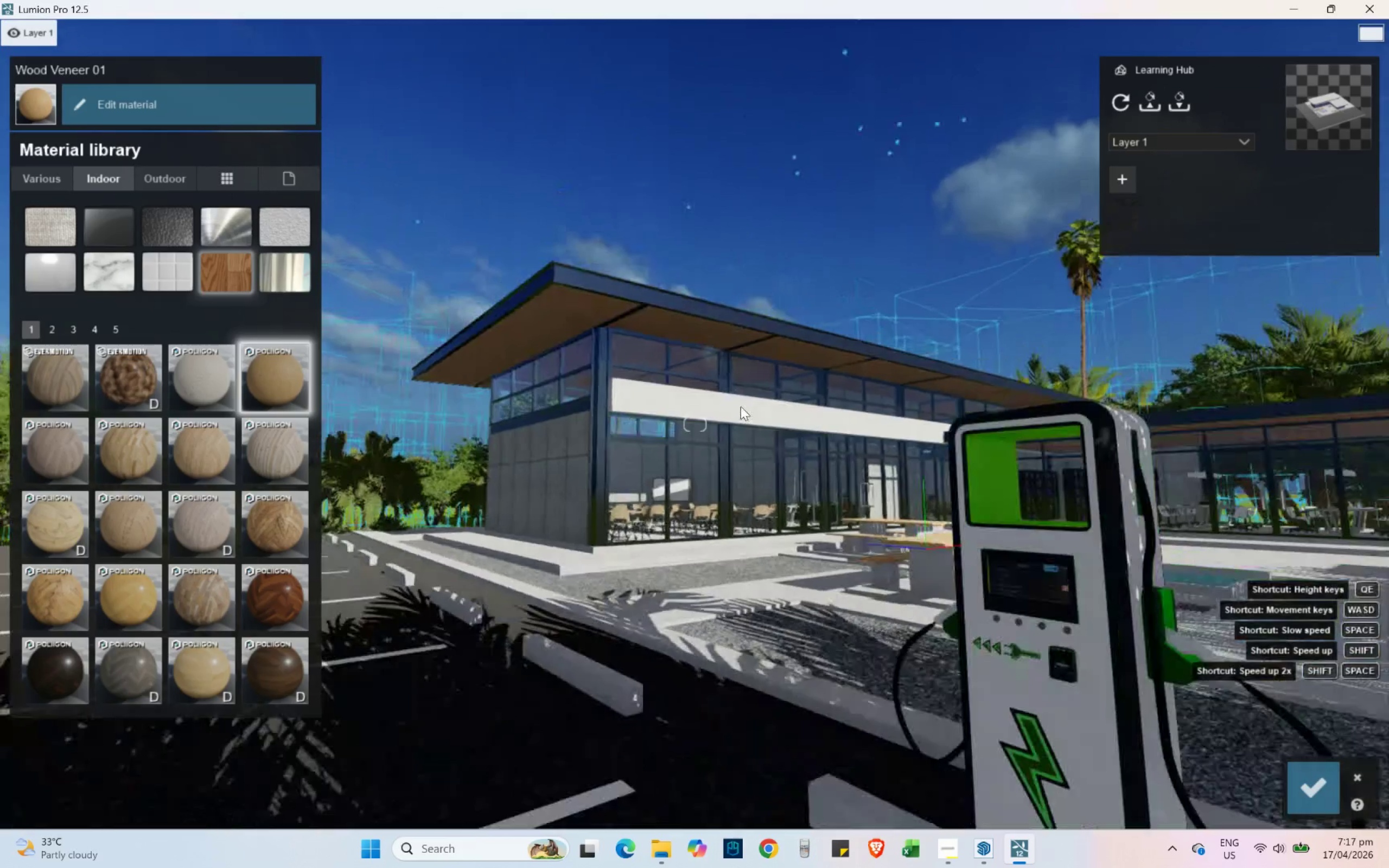 
hold_key(key=ShiftLeft, duration=0.95)
 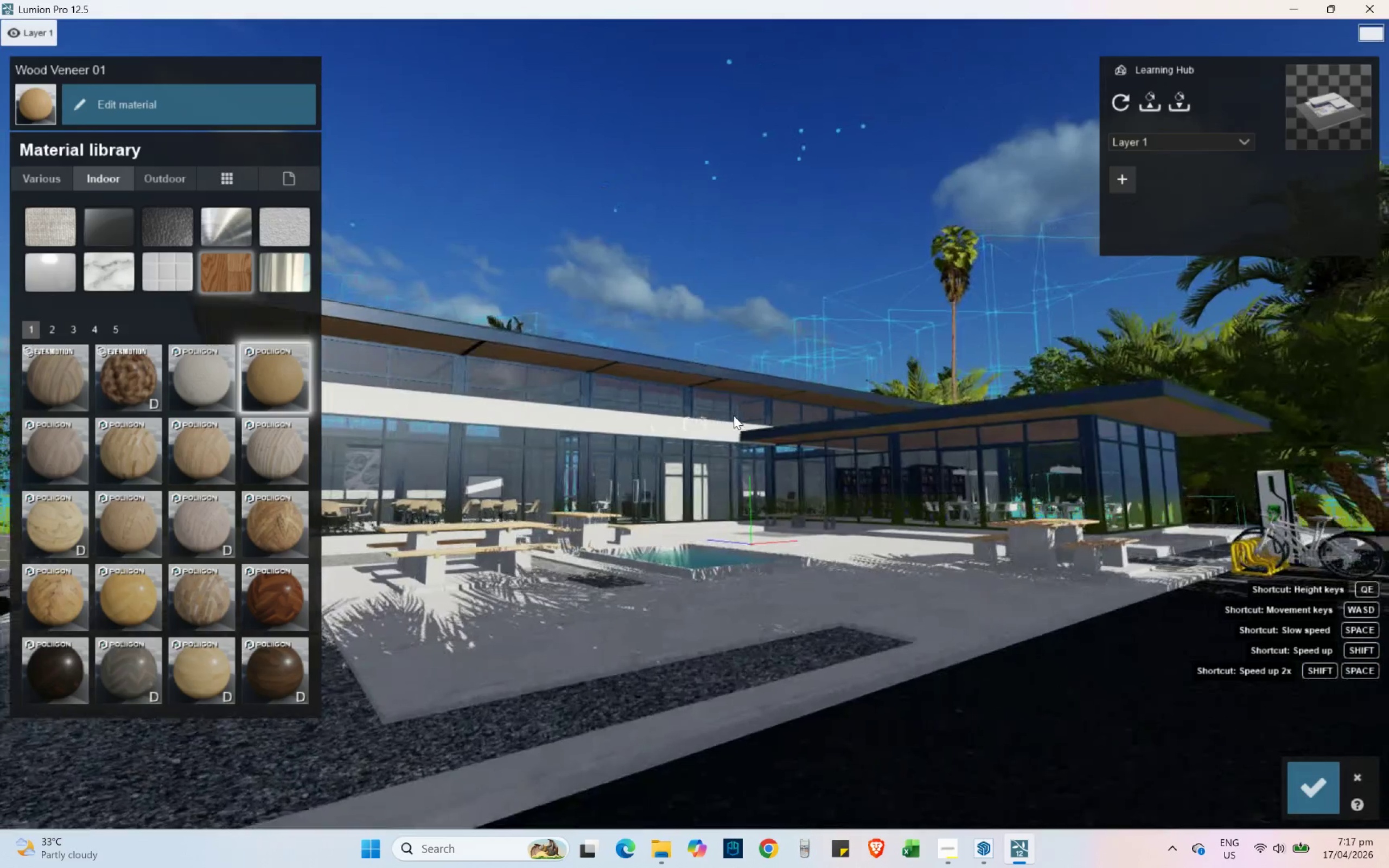 
hold_key(key=D, duration=0.48)
 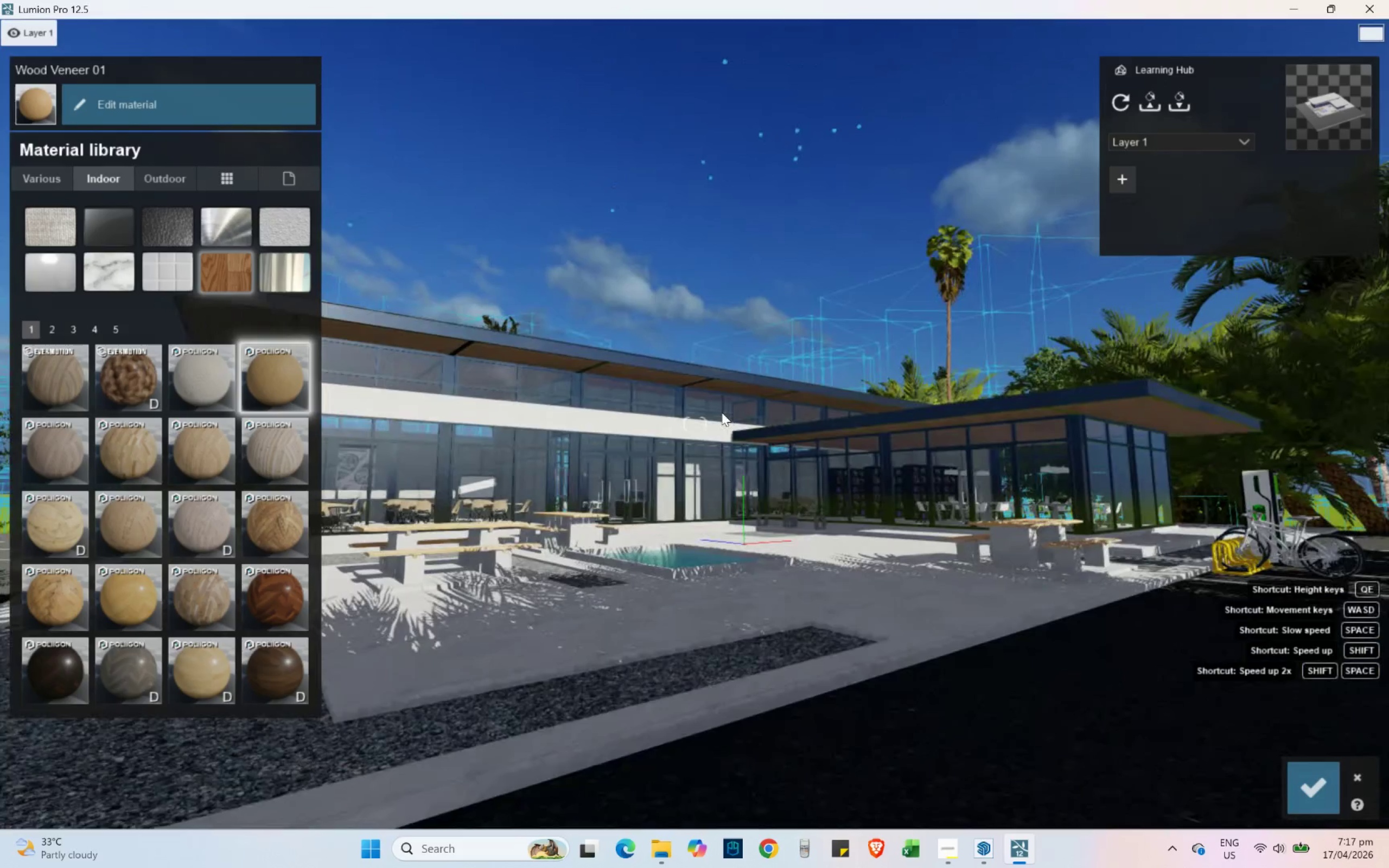 
hold_key(key=Q, duration=0.45)
 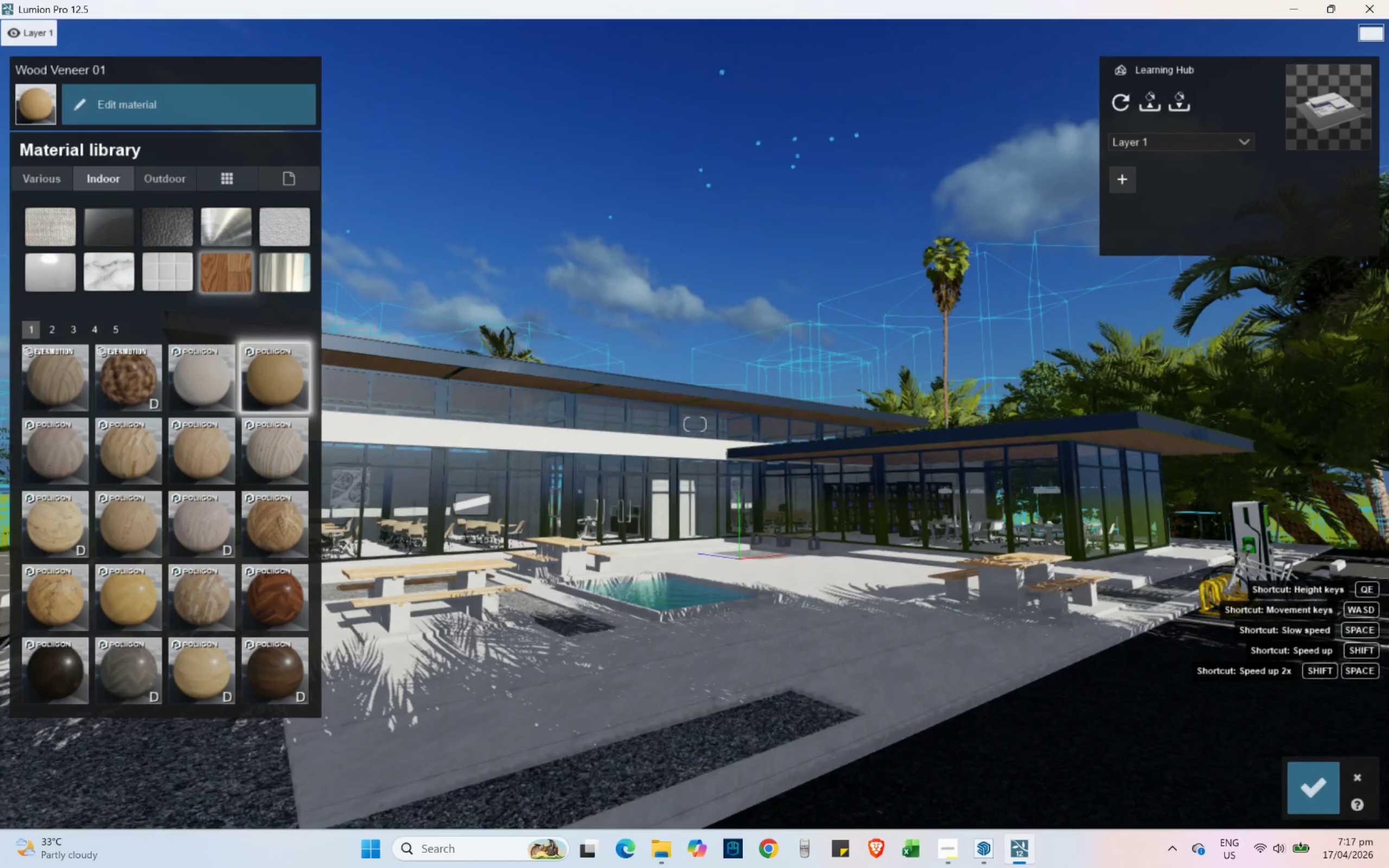 
key(A)
 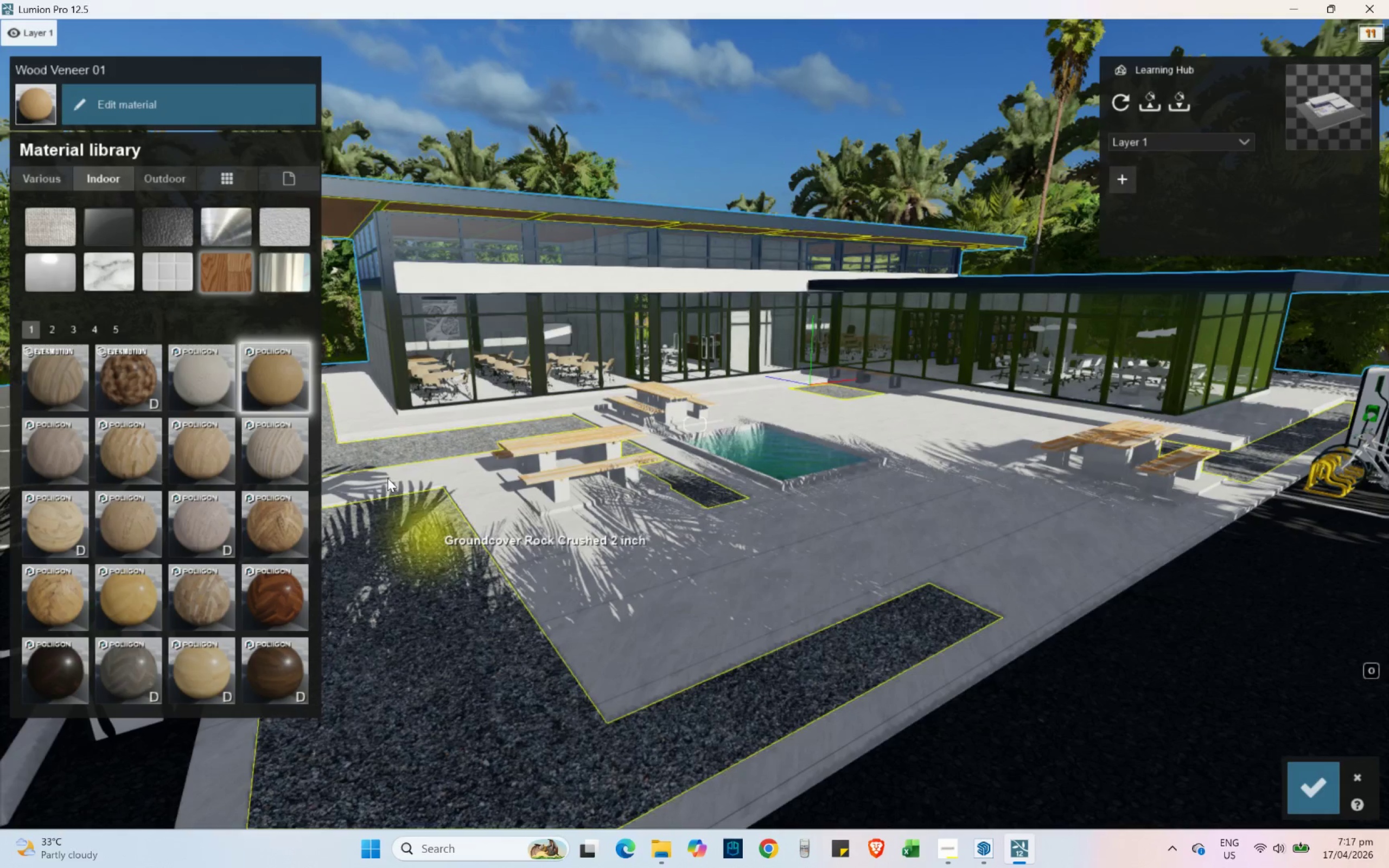 
hold_key(key=W, duration=1.17)
 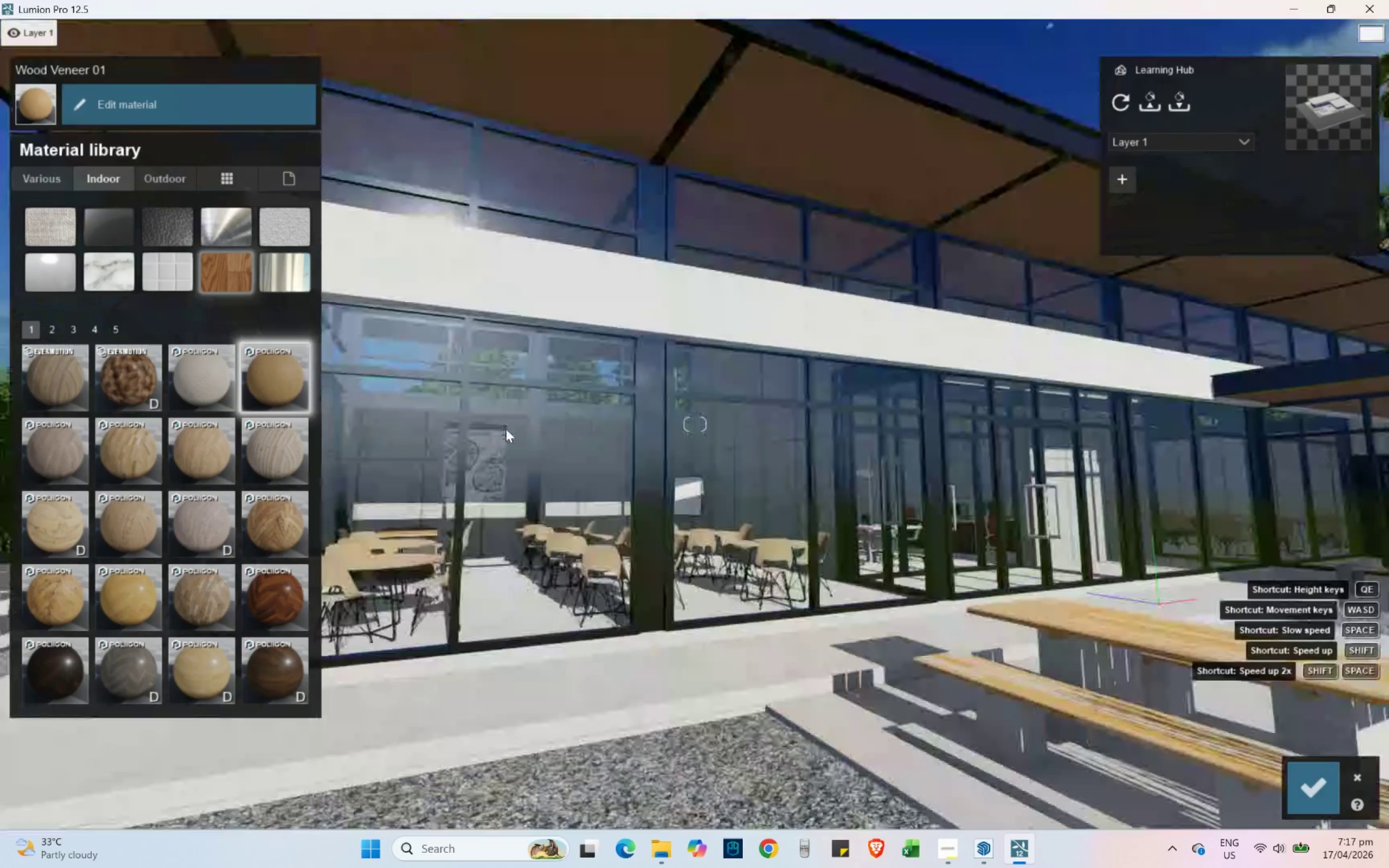 
hold_key(key=ShiftLeft, duration=1.03)
 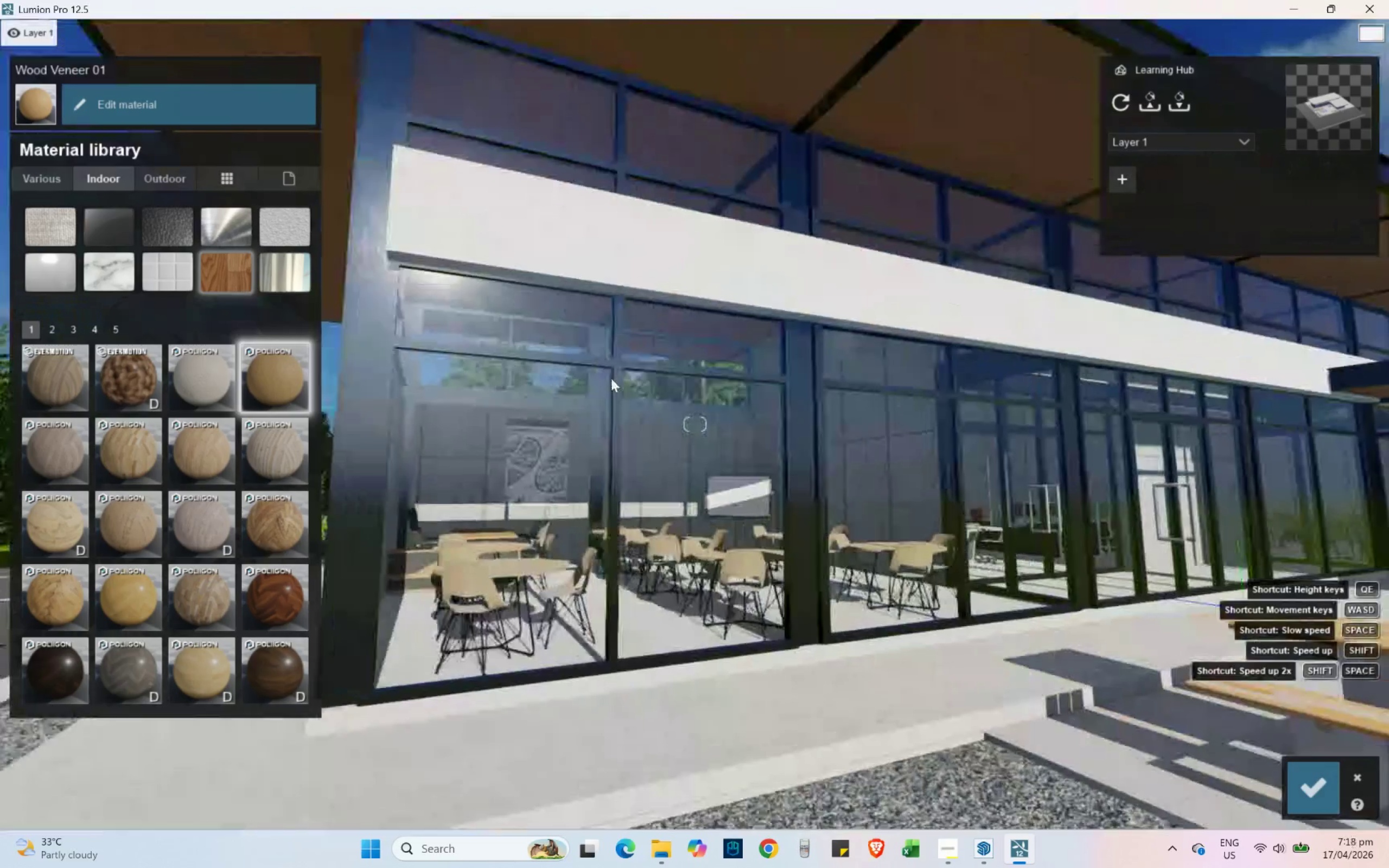 
hold_key(key=A, duration=0.38)
 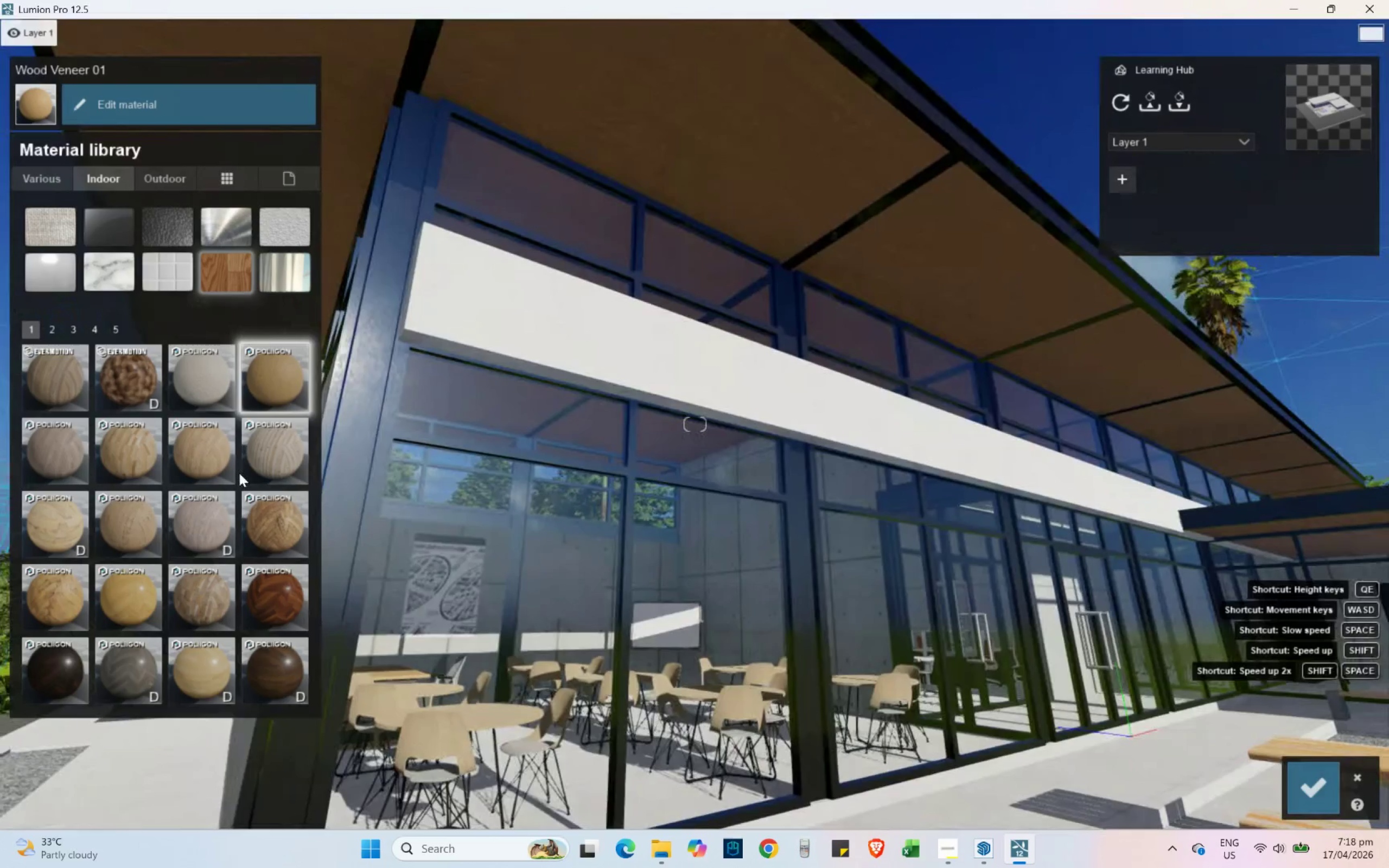 
left_click([205, 467])
 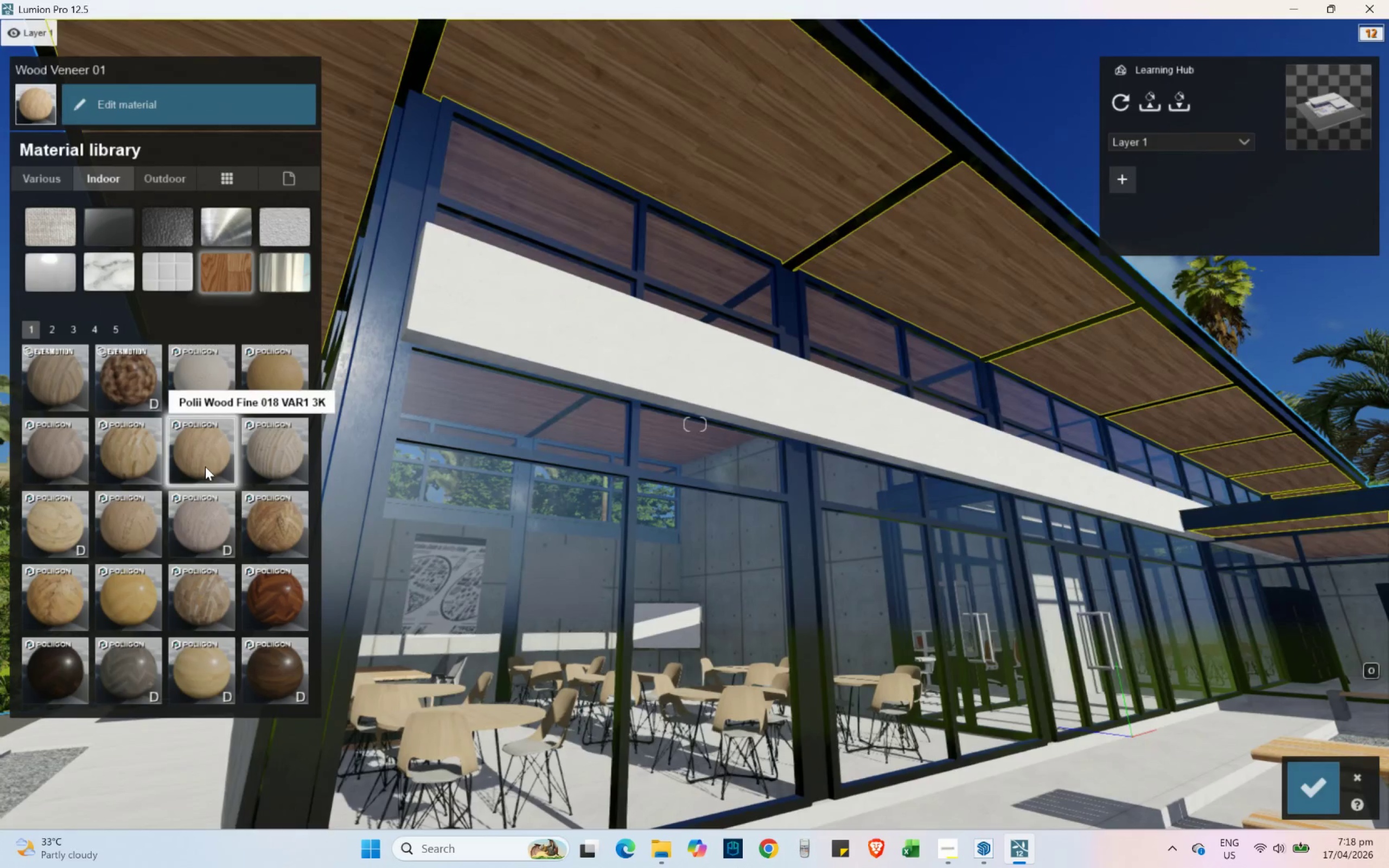 
hold_key(key=S, duration=0.41)
 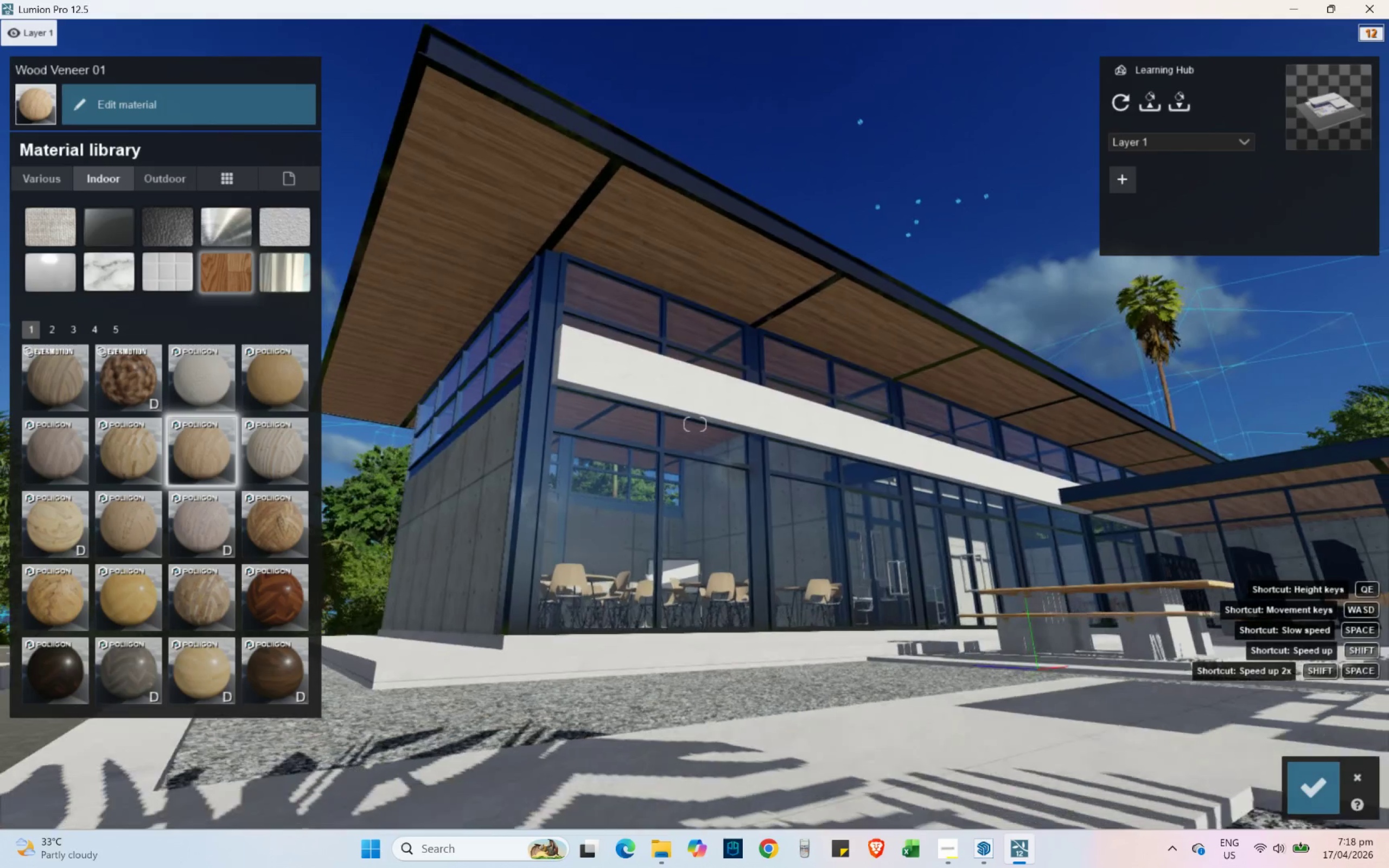 
type(qsq)
 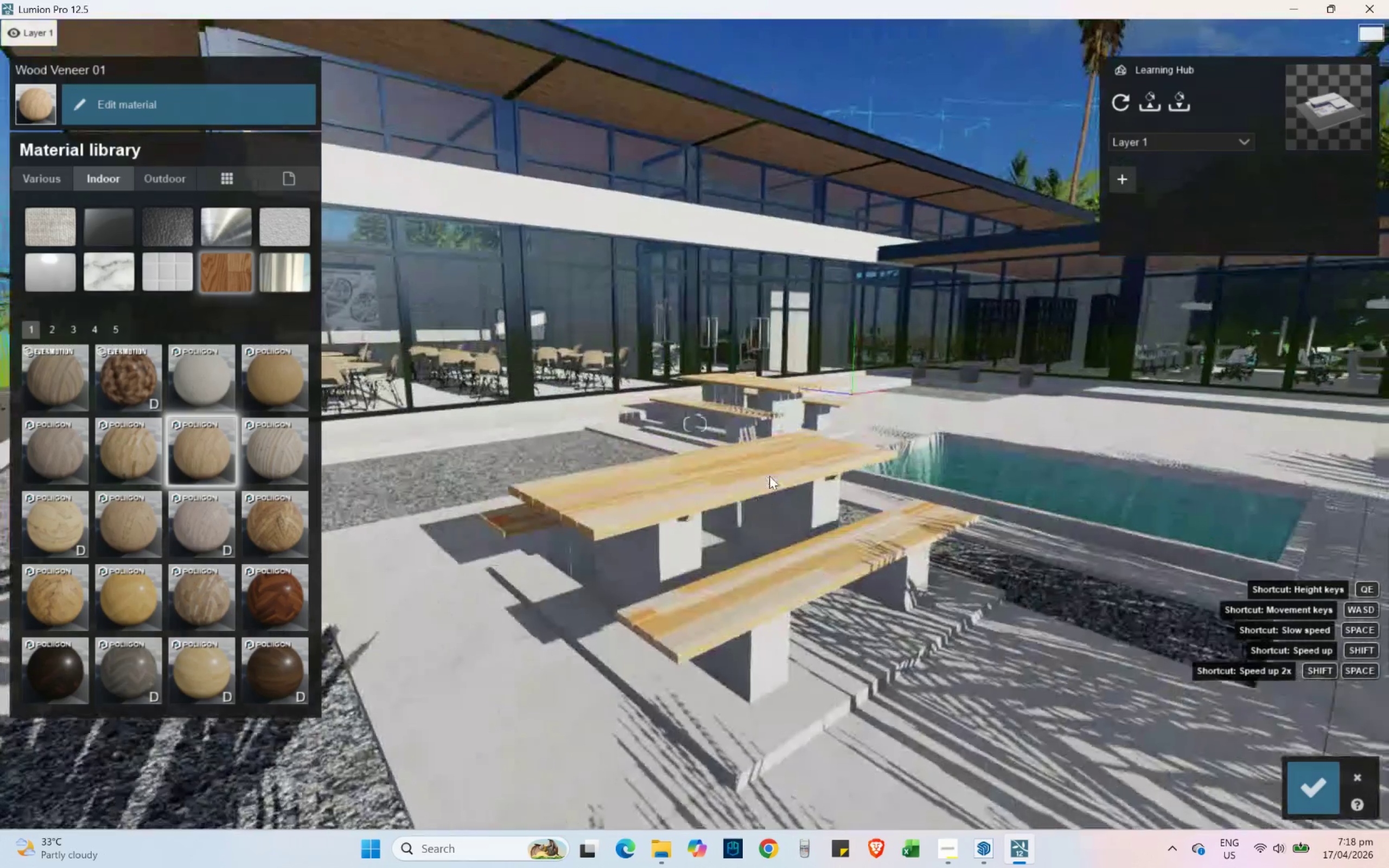 
hold_key(key=D, duration=0.64)
 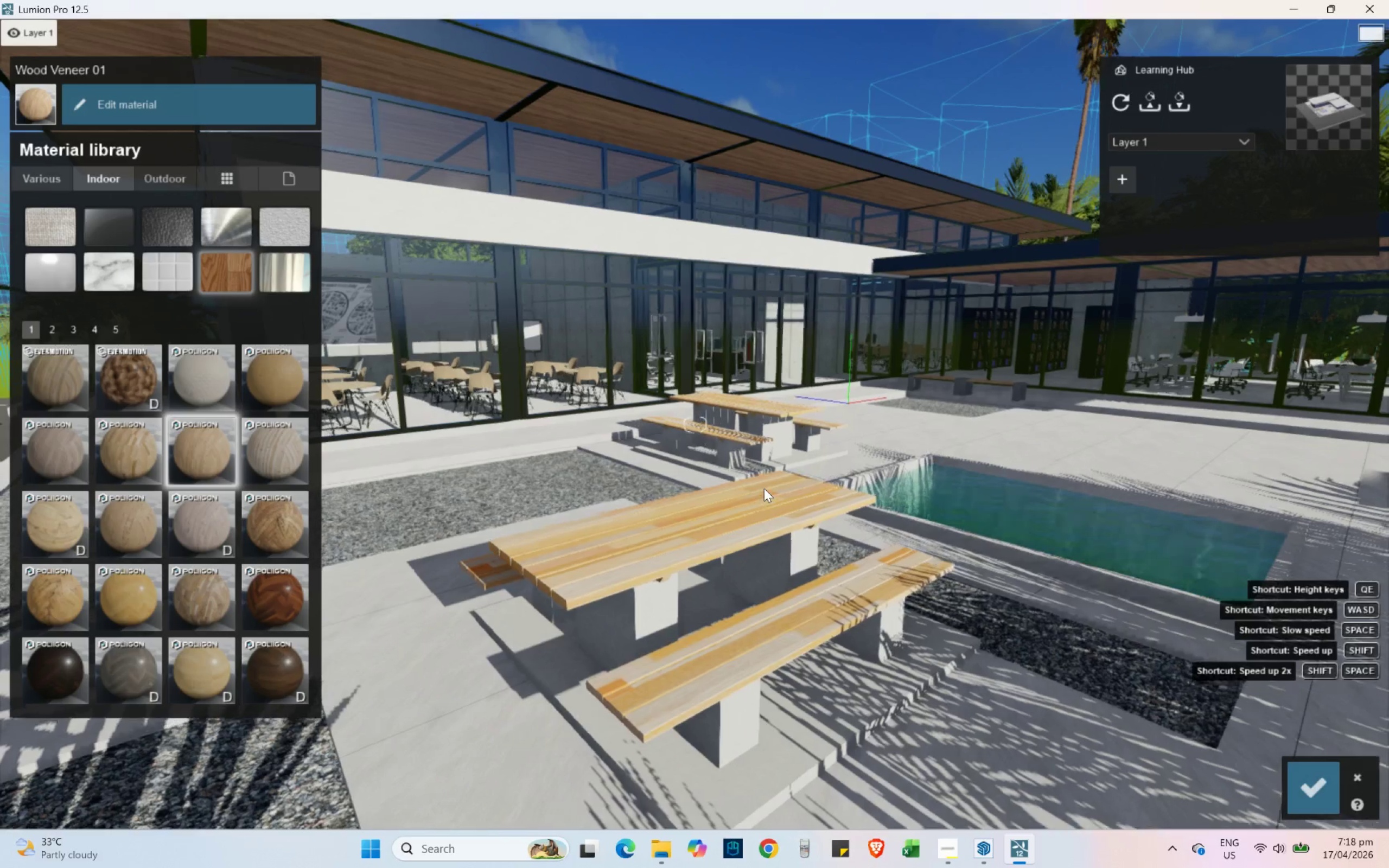 
hold_key(key=D, duration=0.61)
 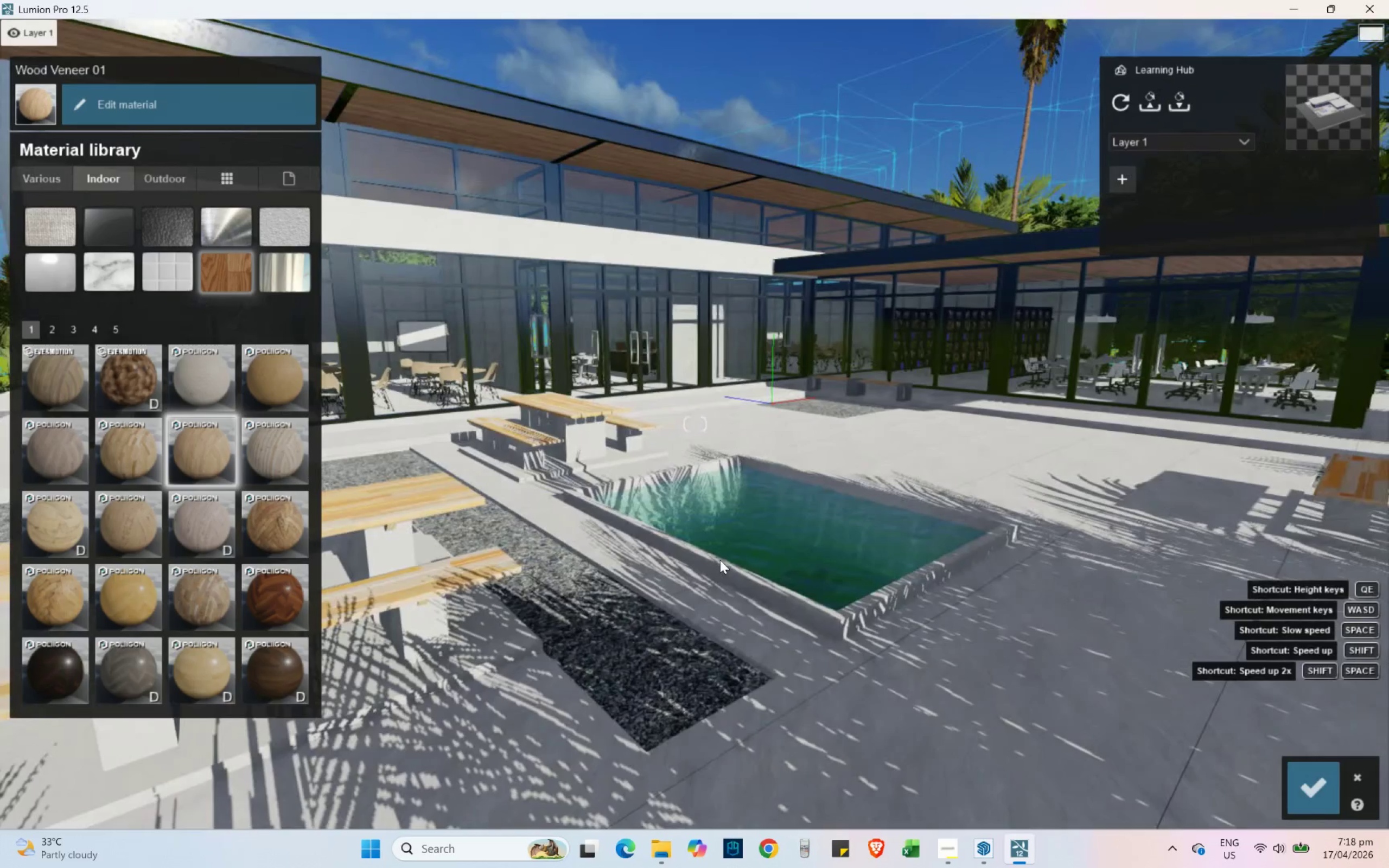 
hold_key(key=S, duration=0.36)
 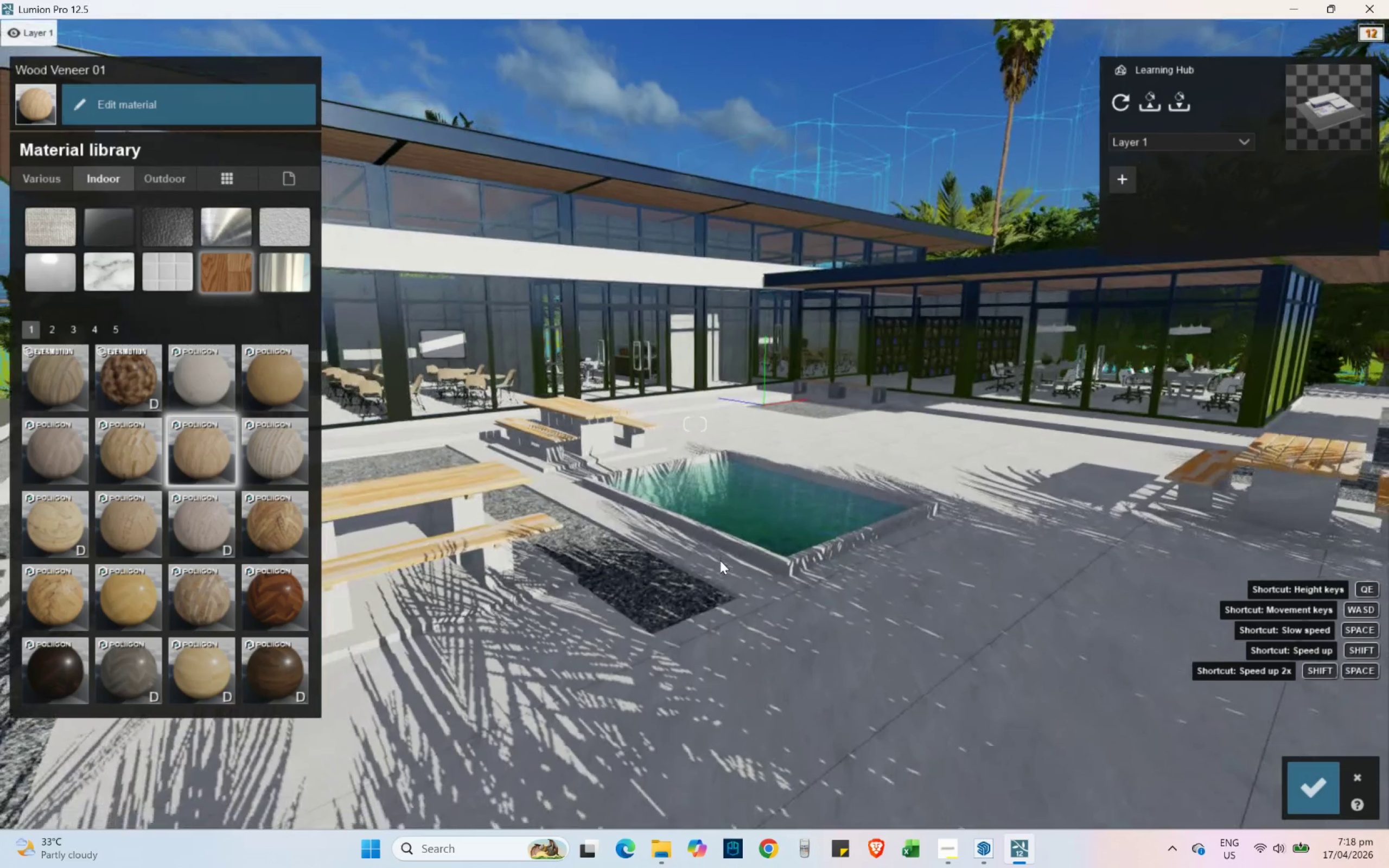 
mouse_move([719, 591])
 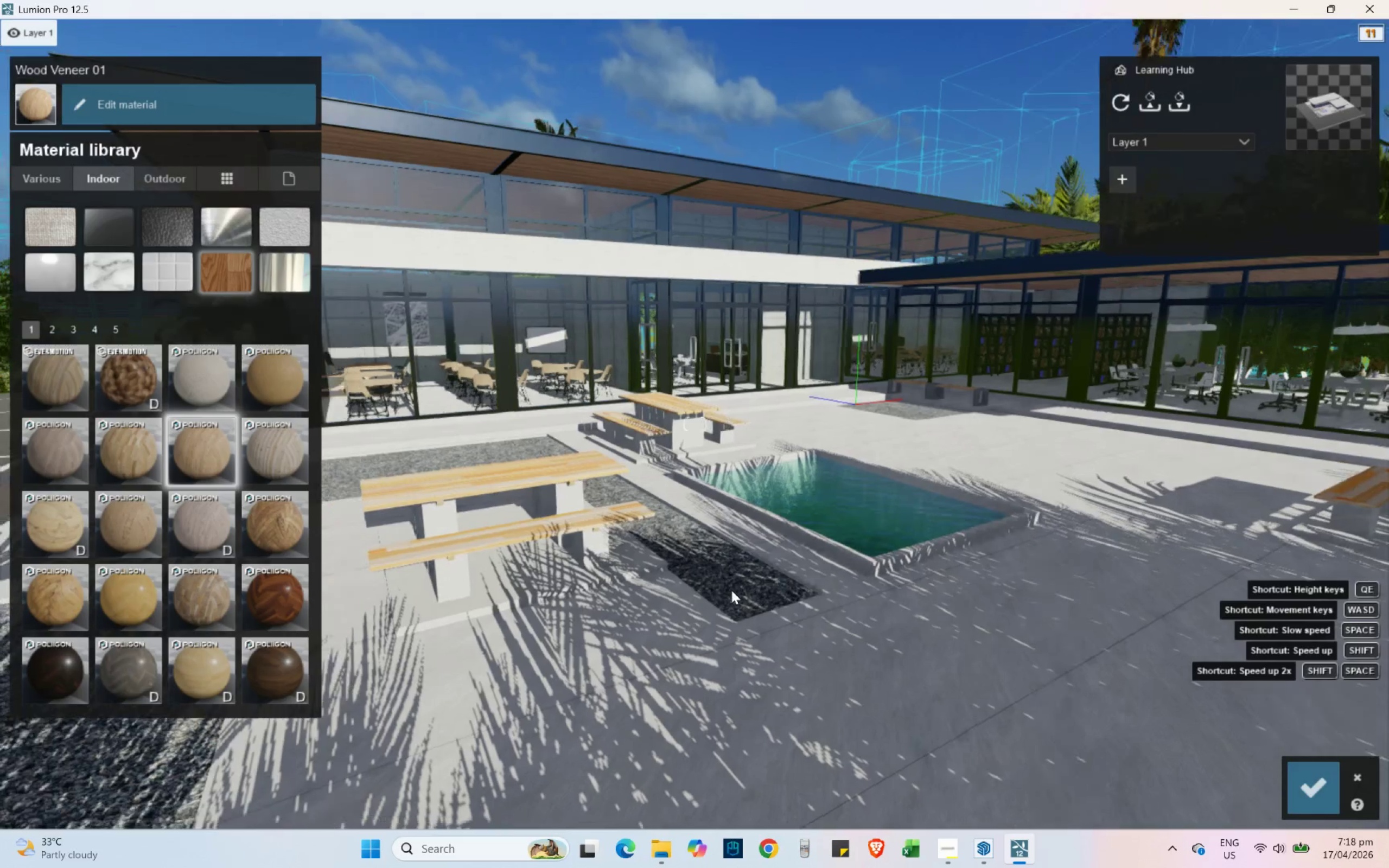 
hold_key(key=D, duration=0.64)
 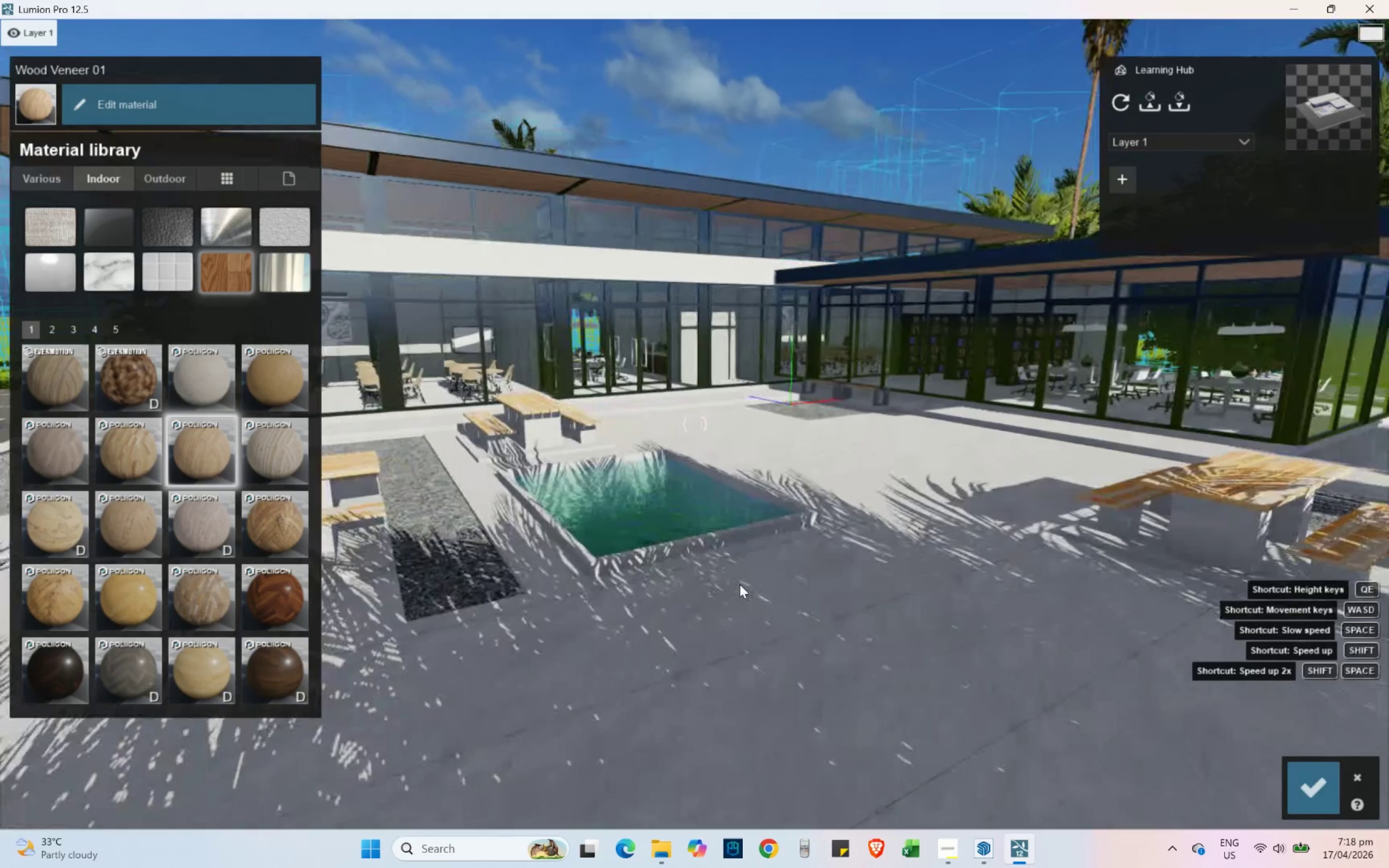 
hold_key(key=D, duration=1.89)
 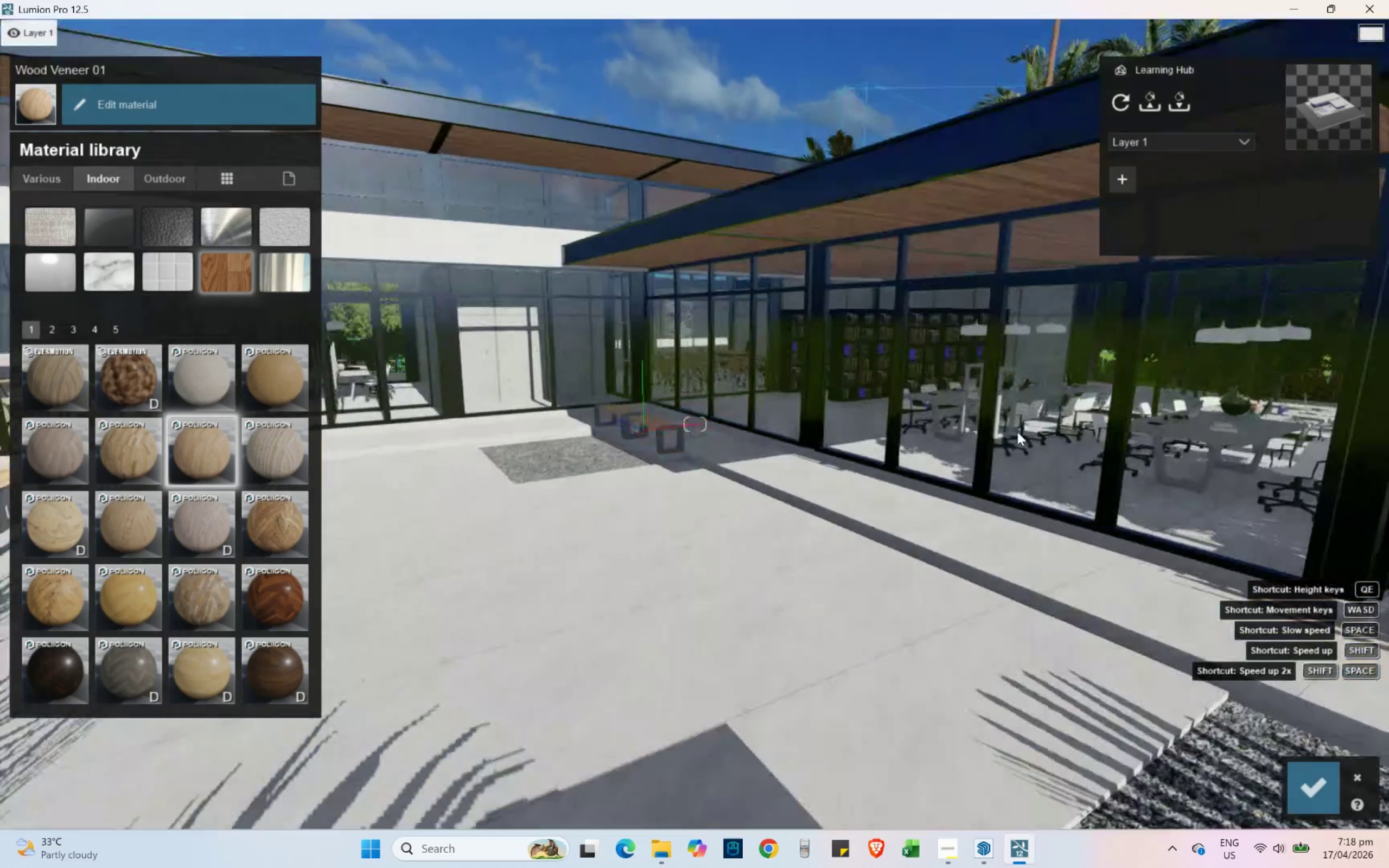 
hold_key(key=W, duration=0.5)
 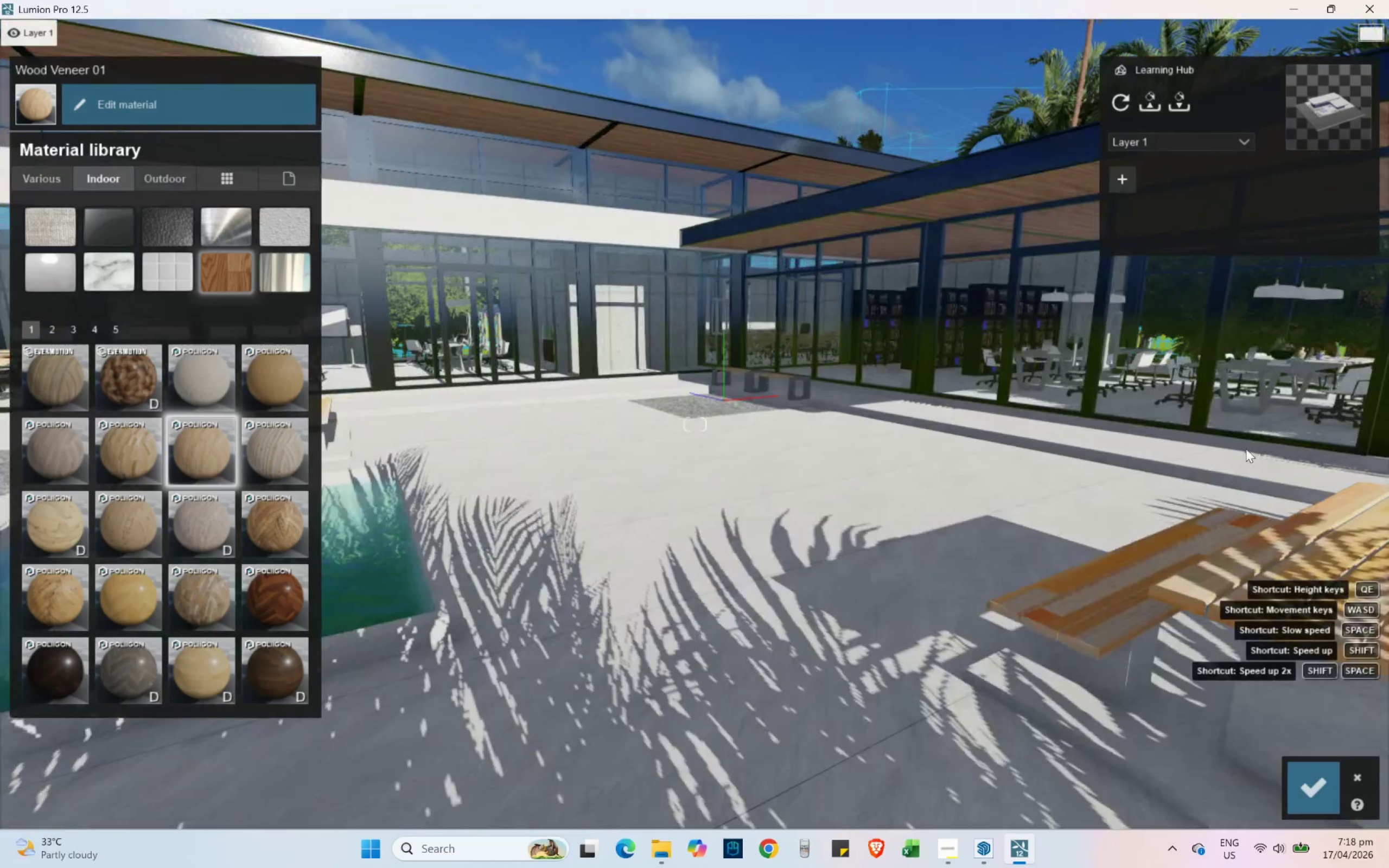 
type(qw)
 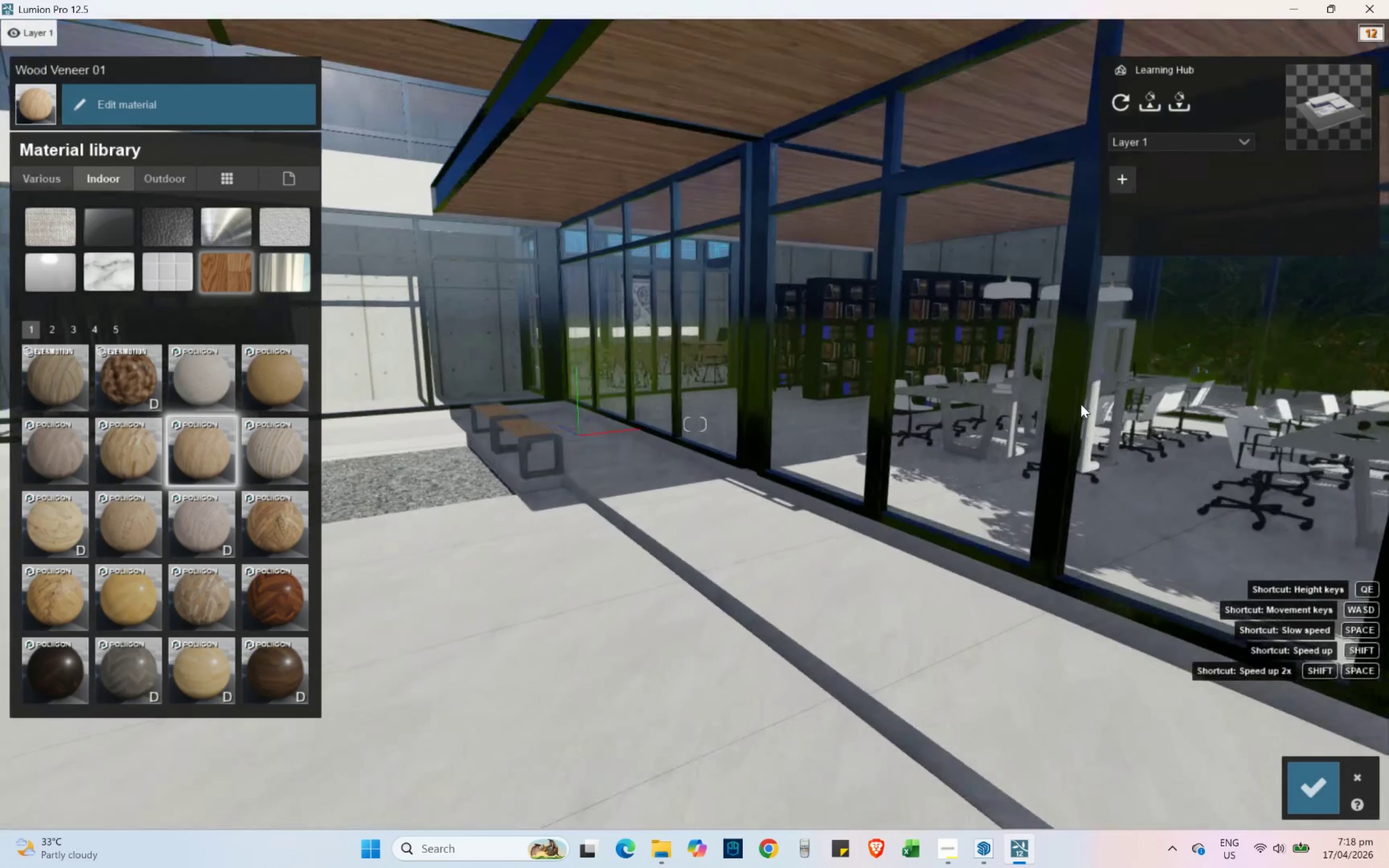 
hold_key(key=D, duration=0.33)
 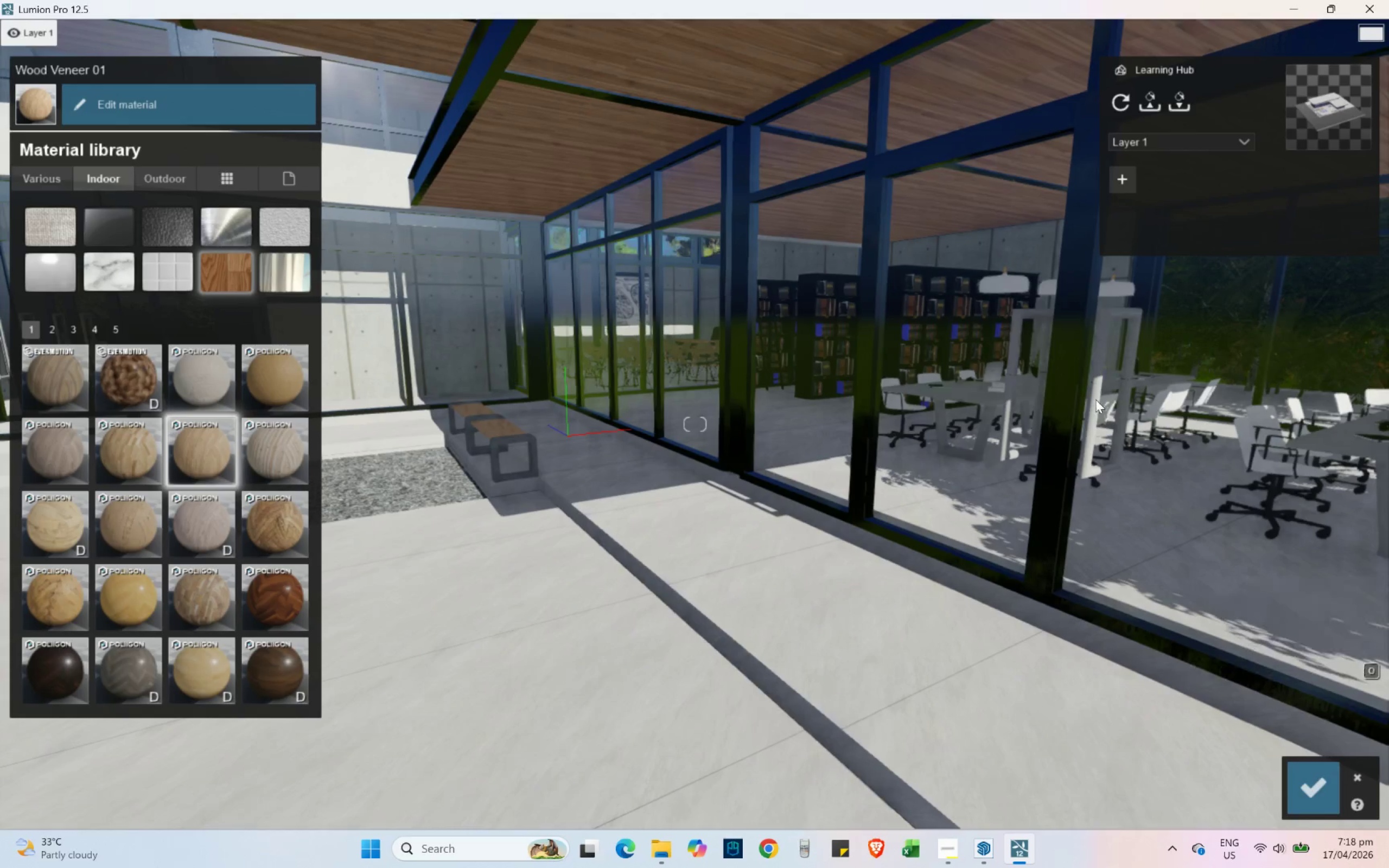 
left_click([1099, 394])
 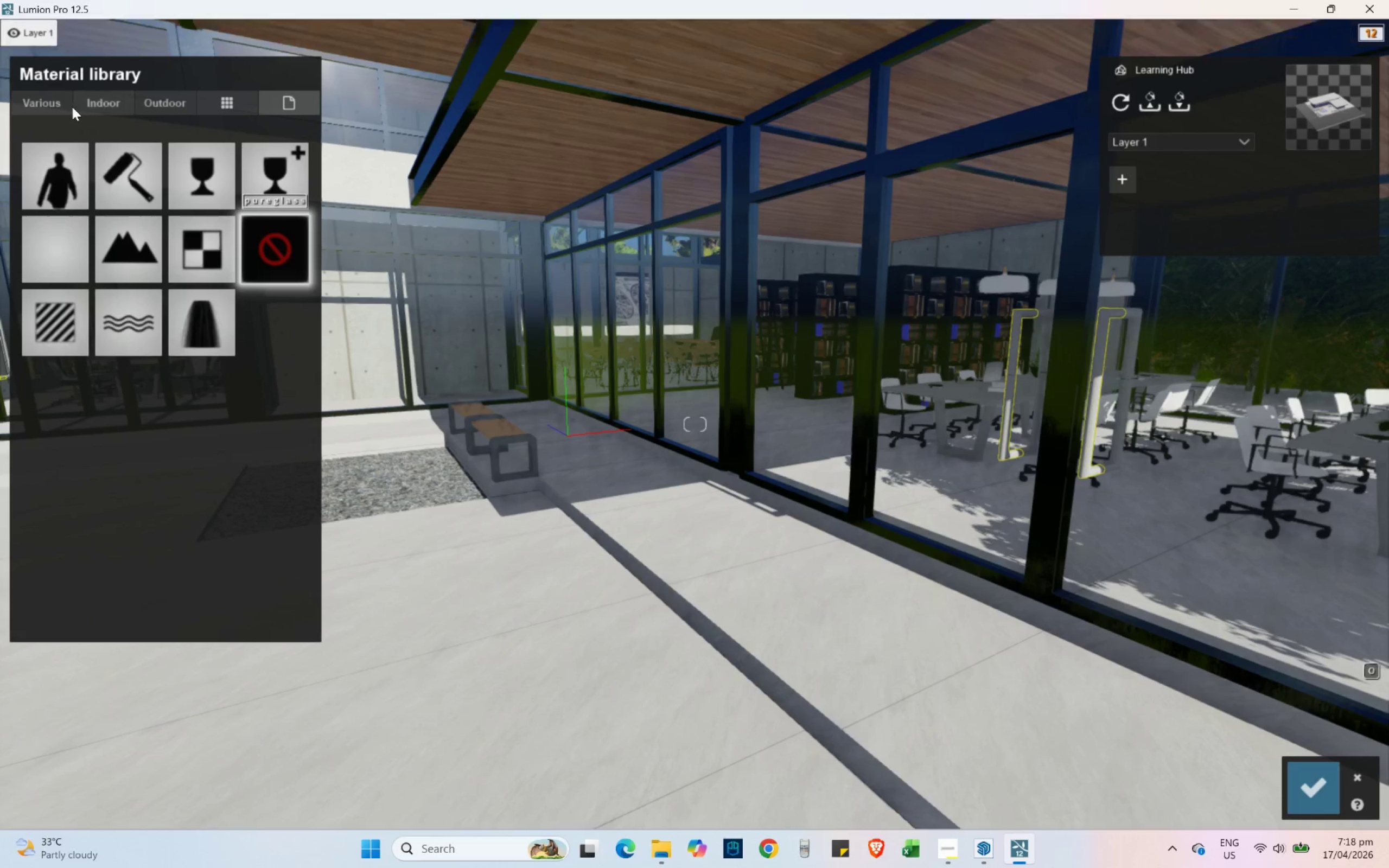 
left_click([105, 101])
 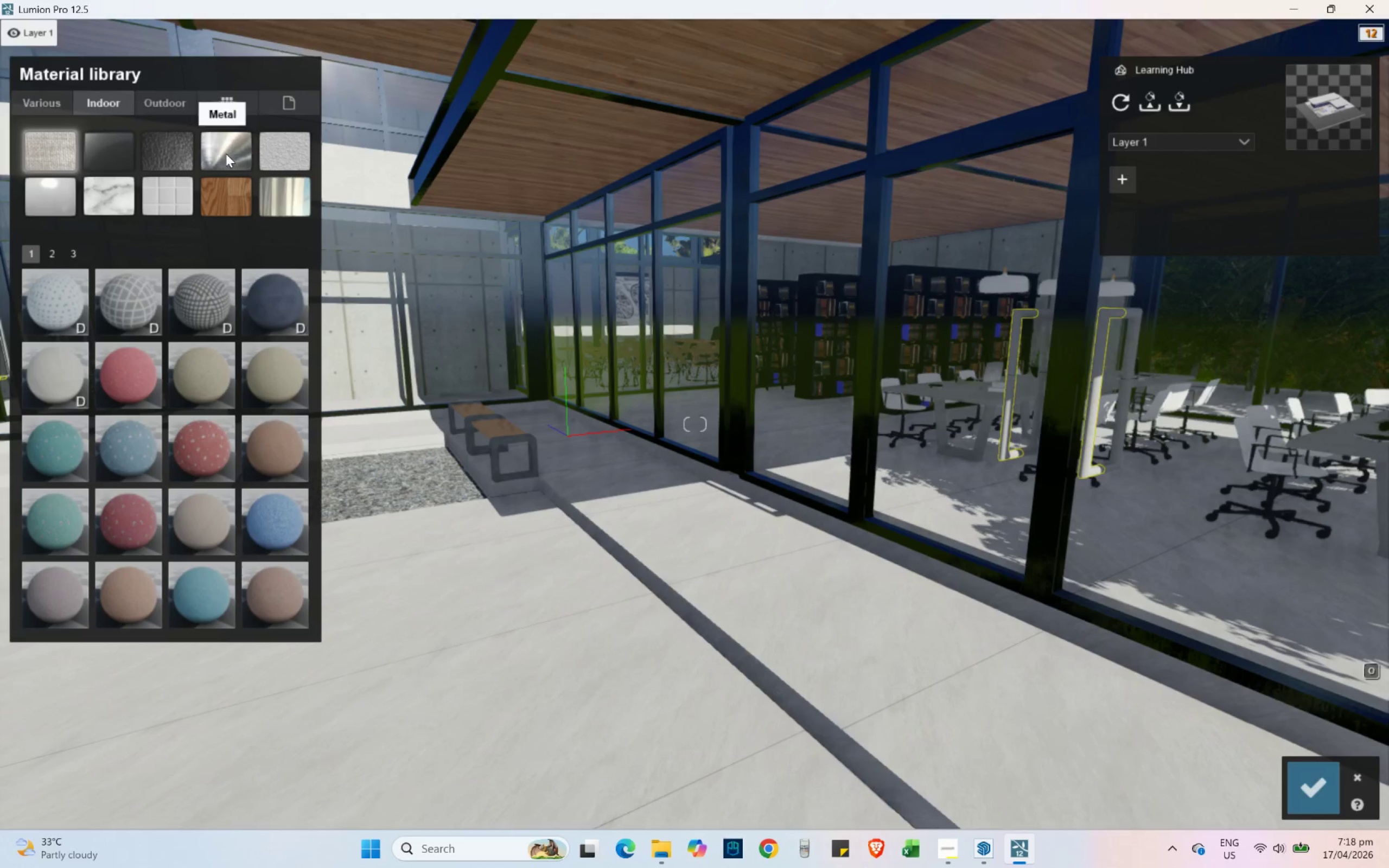 
left_click([226, 154])
 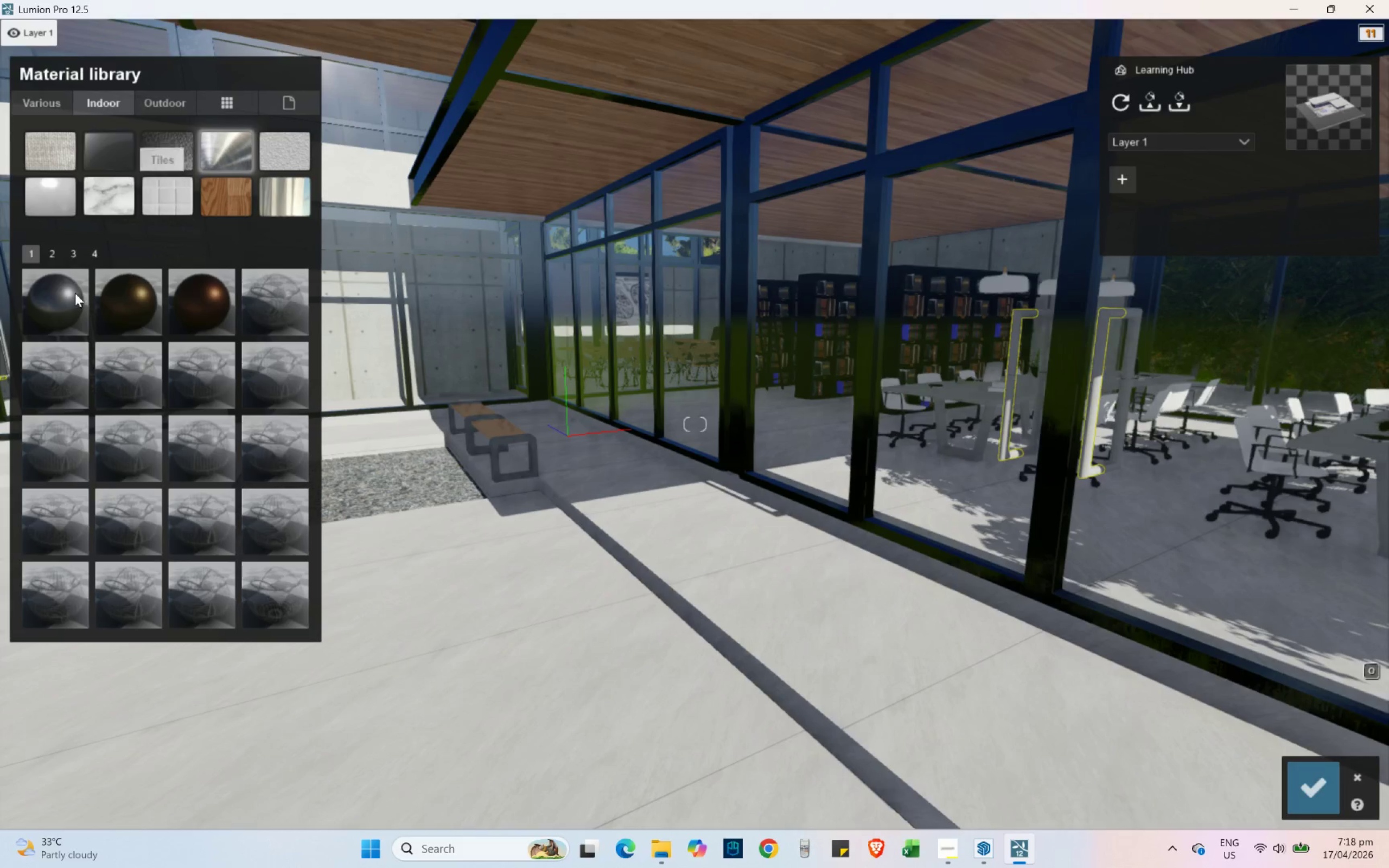 
left_click([51, 308])
 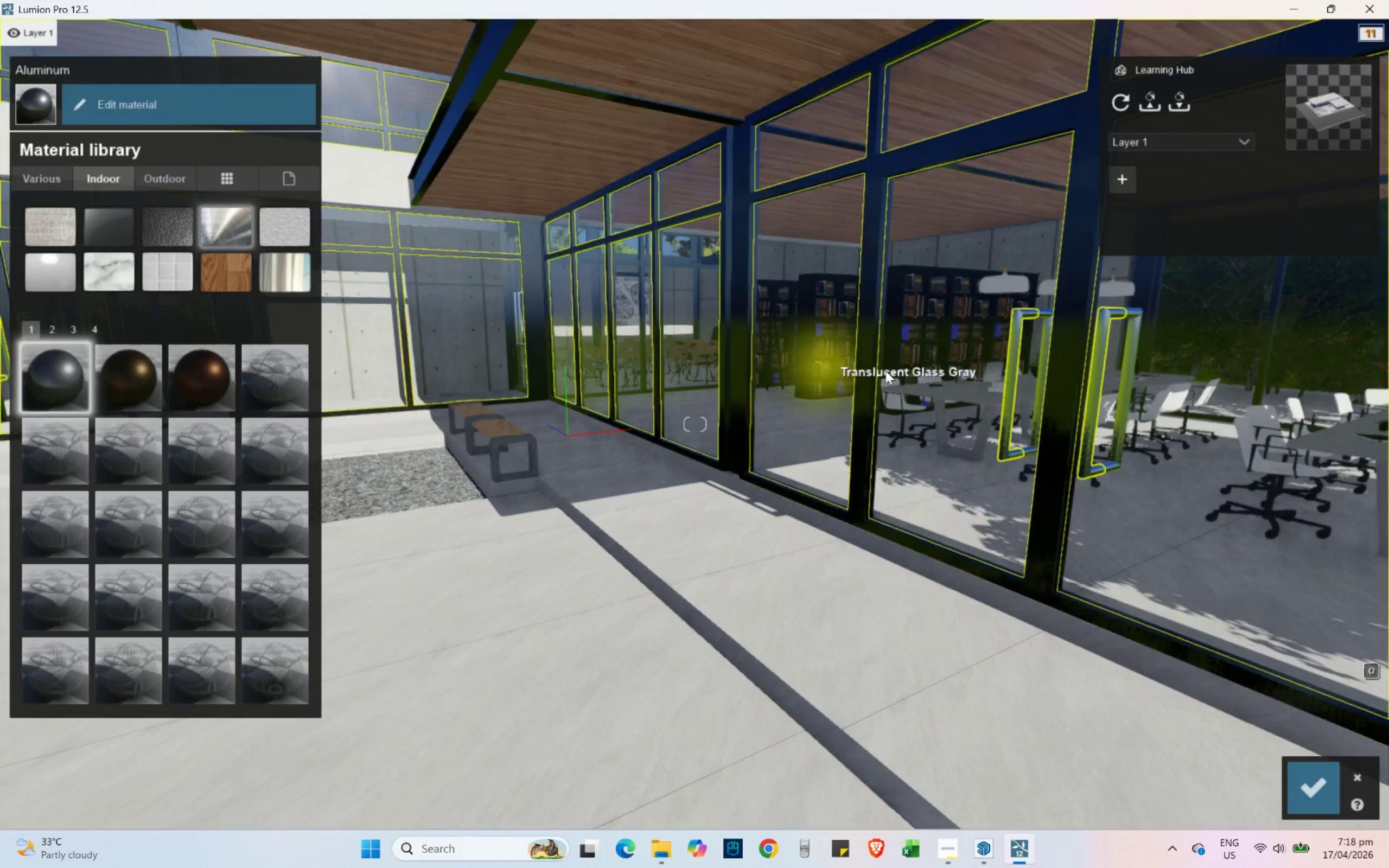 
hold_key(key=S, duration=0.62)
 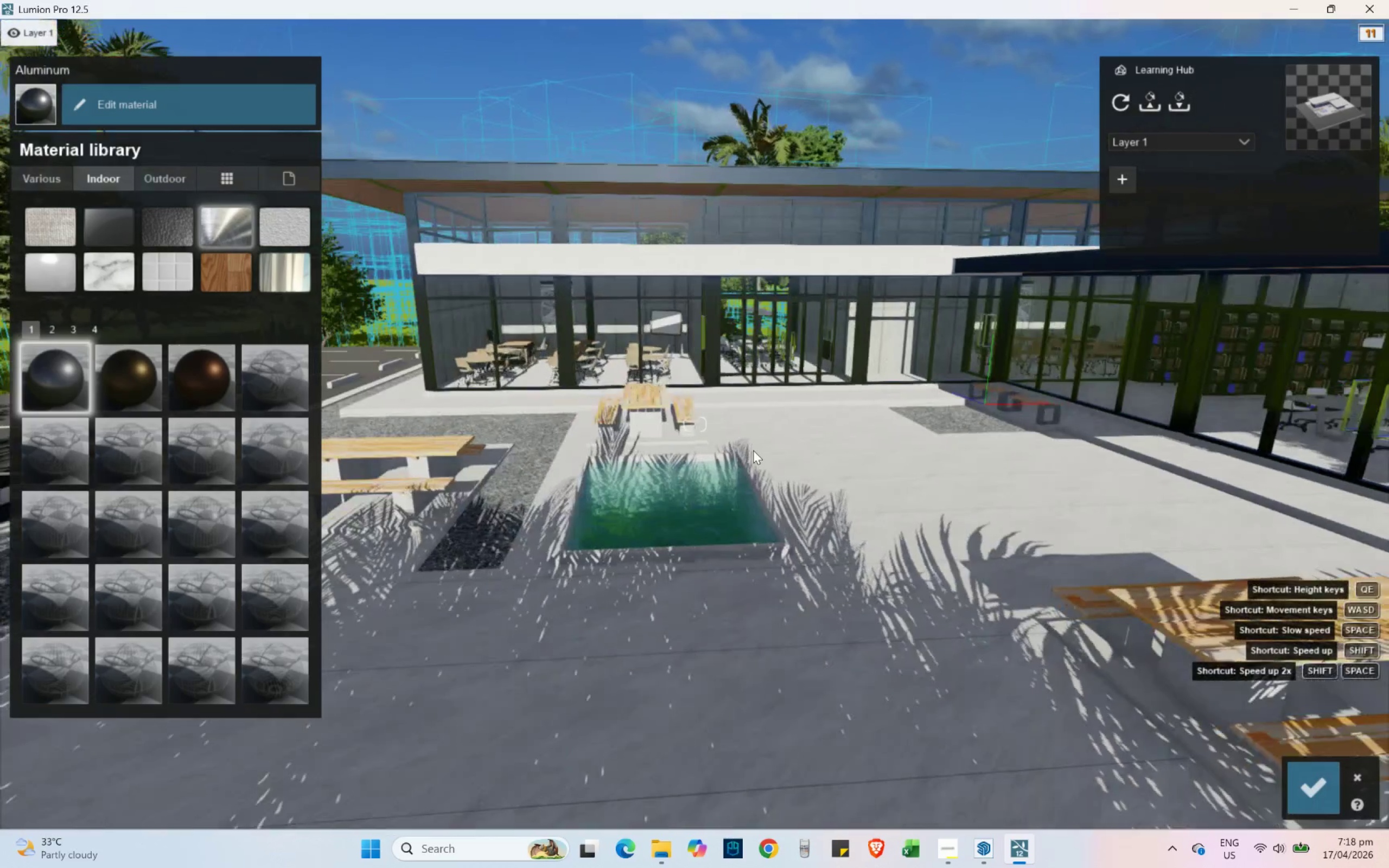 
hold_key(key=ShiftLeft, duration=1.0)
 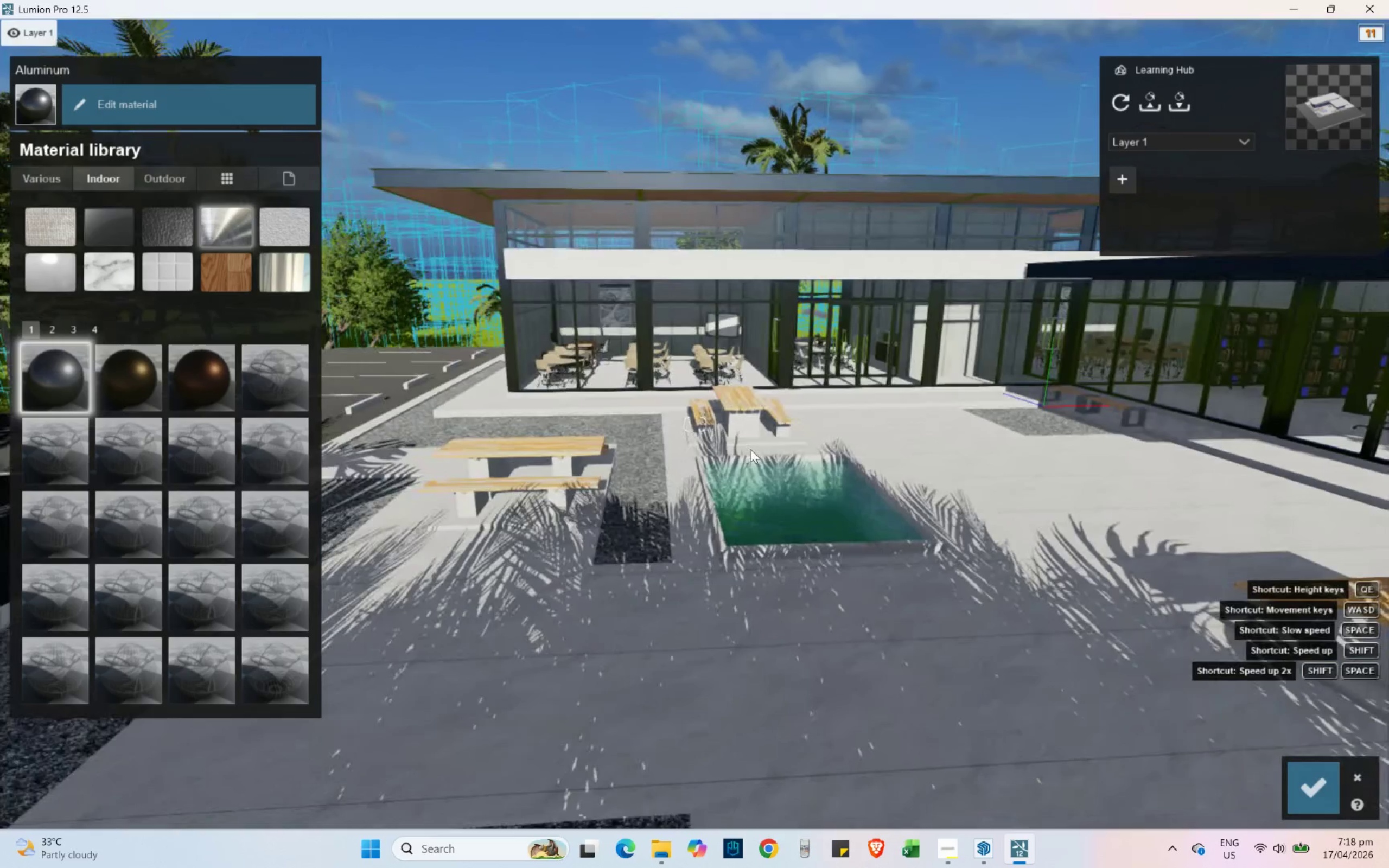 
hold_key(key=A, duration=0.44)
 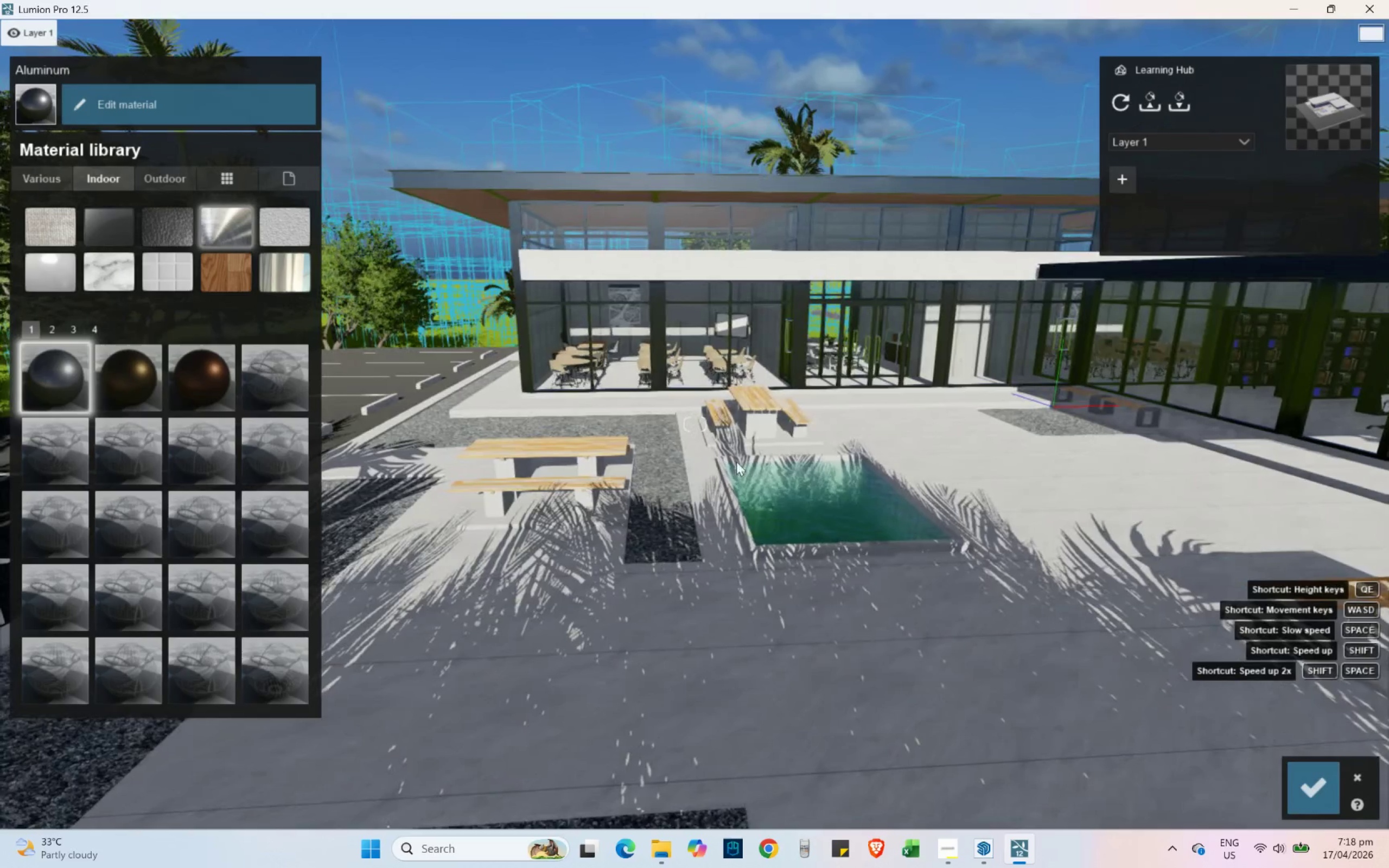 
hold_key(key=A, duration=0.36)
 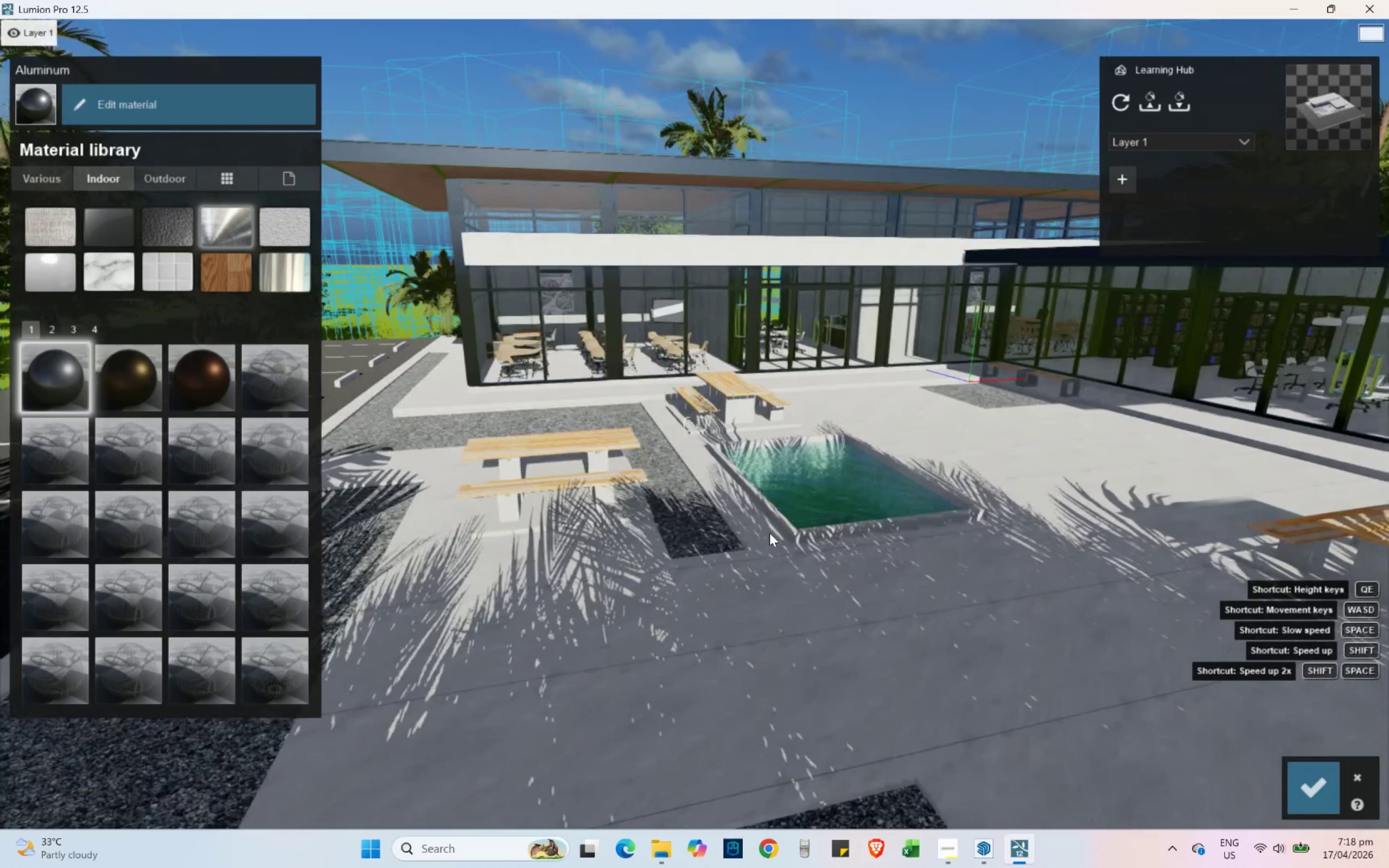 
key(S)
 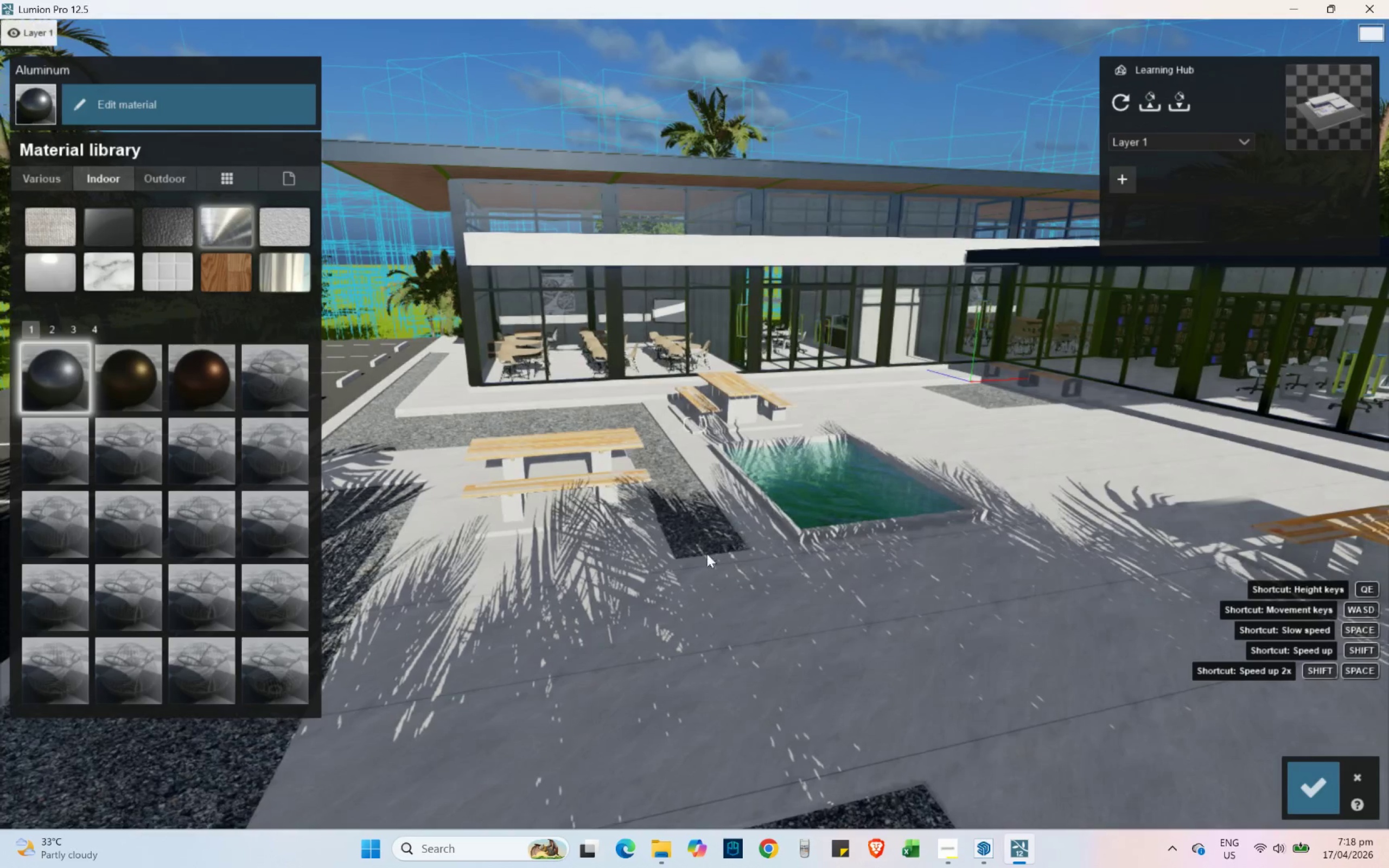 
hold_key(key=A, duration=0.44)
 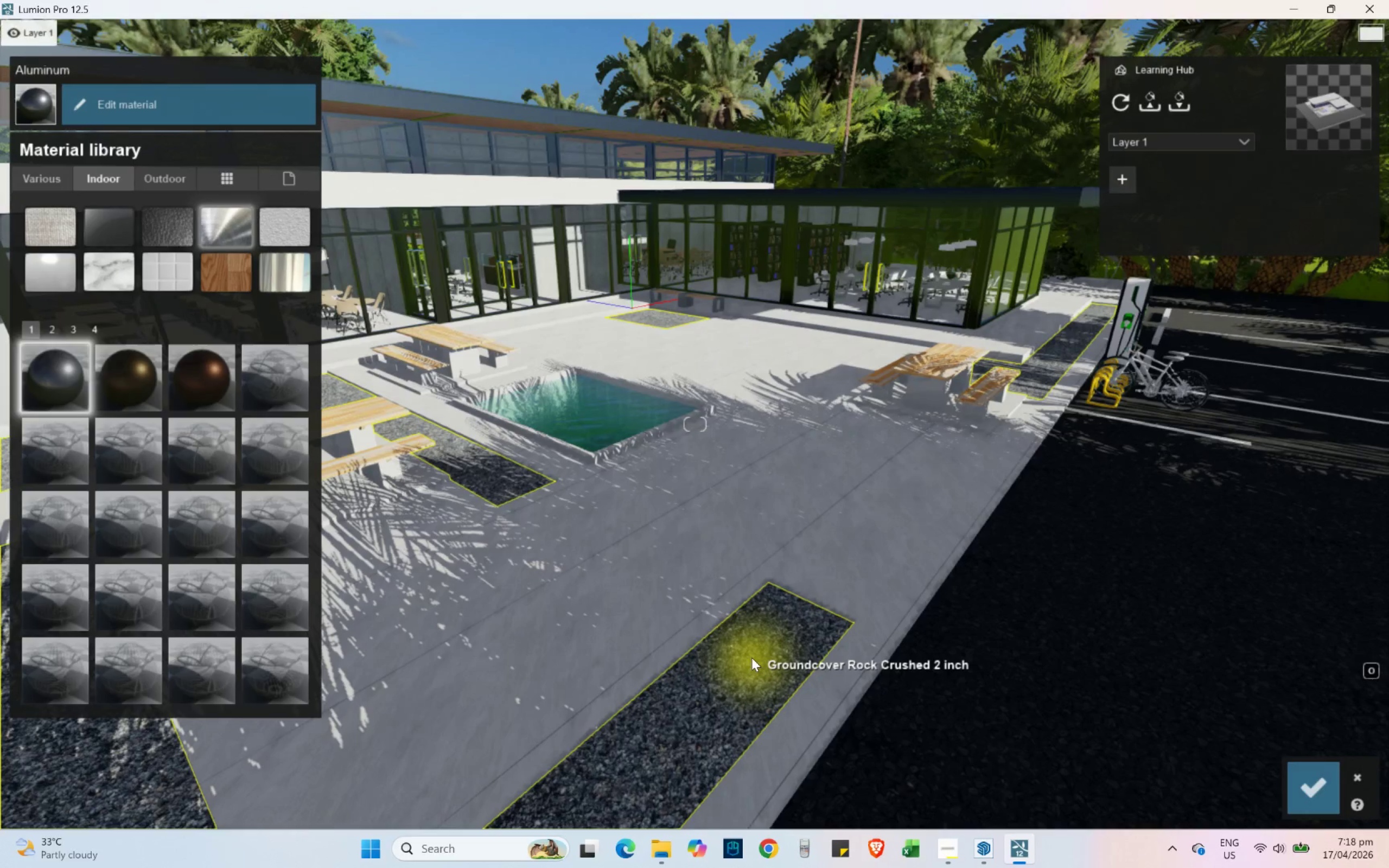 
hold_key(key=D, duration=0.45)
 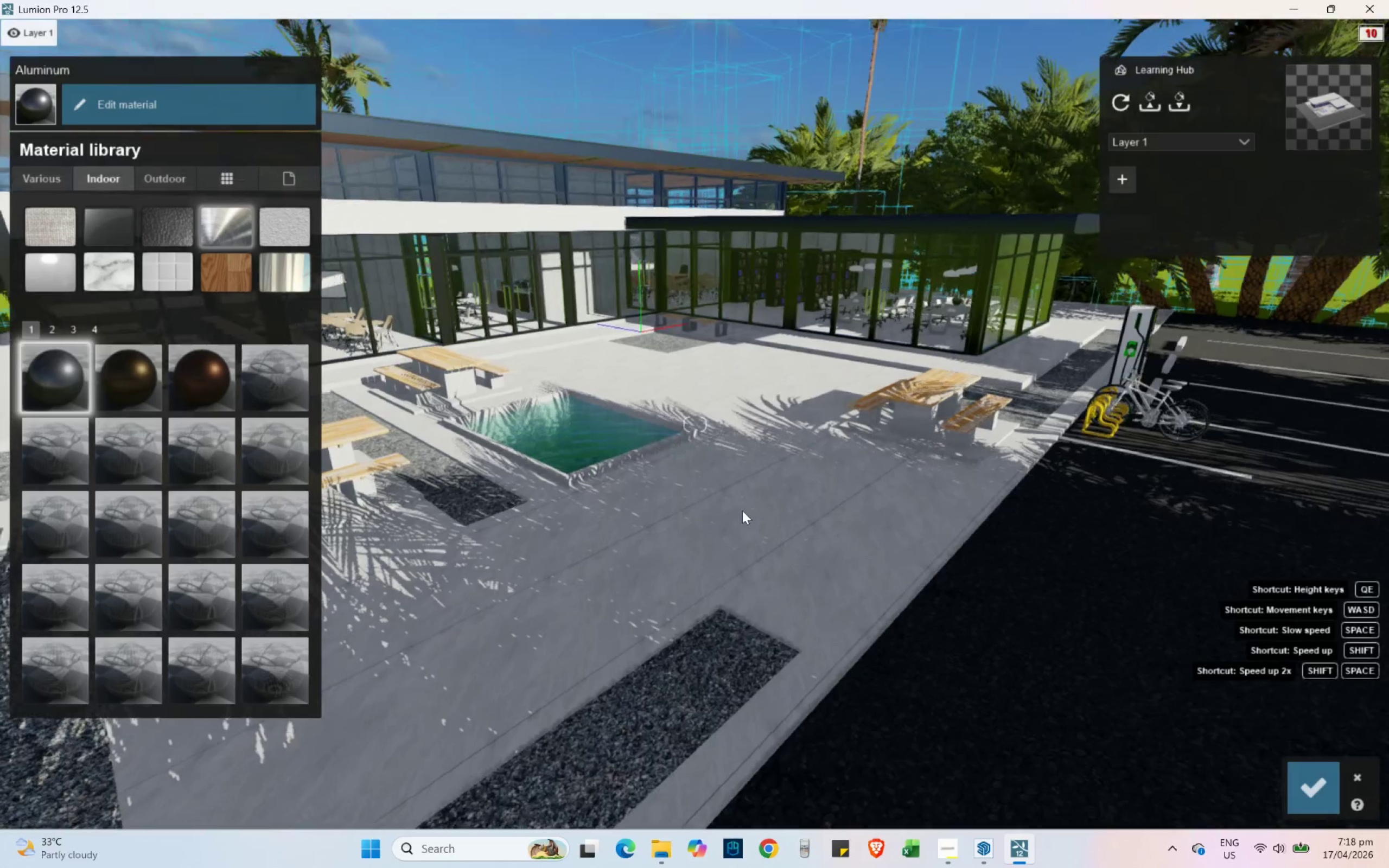 
key(W)
 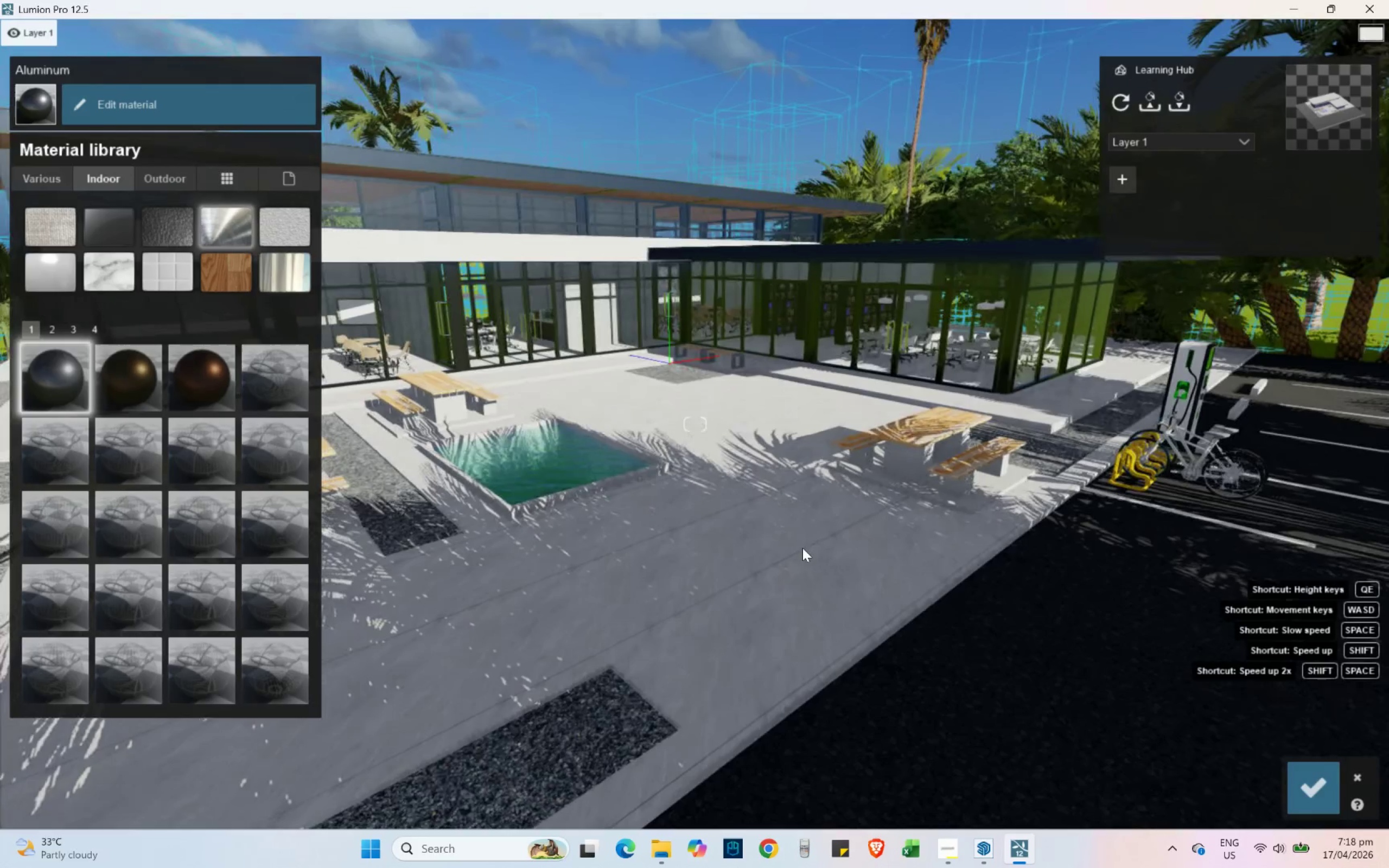 
hold_key(key=E, duration=0.41)
 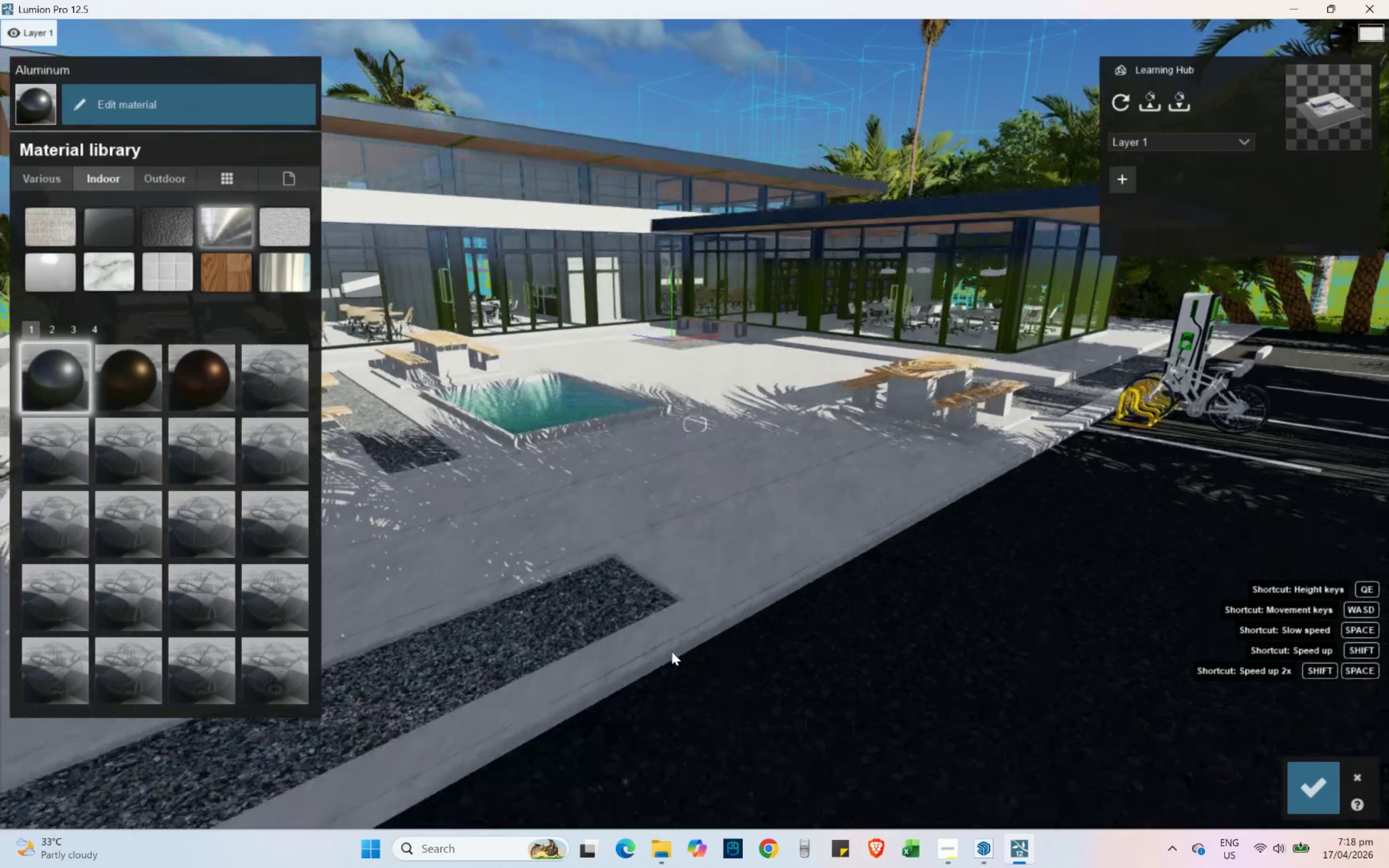 
hold_key(key=A, duration=0.41)
 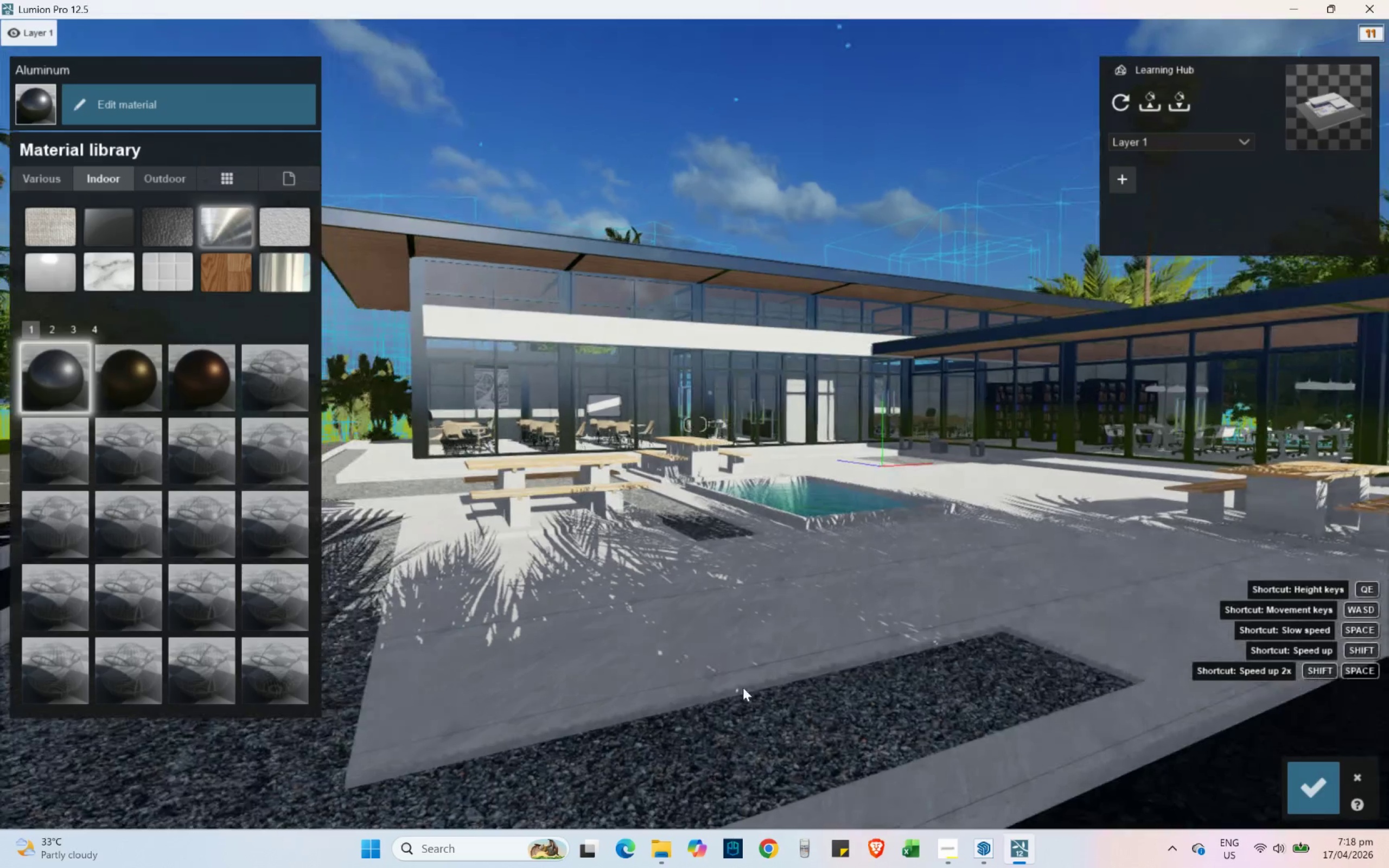 
left_click([1305, 790])
 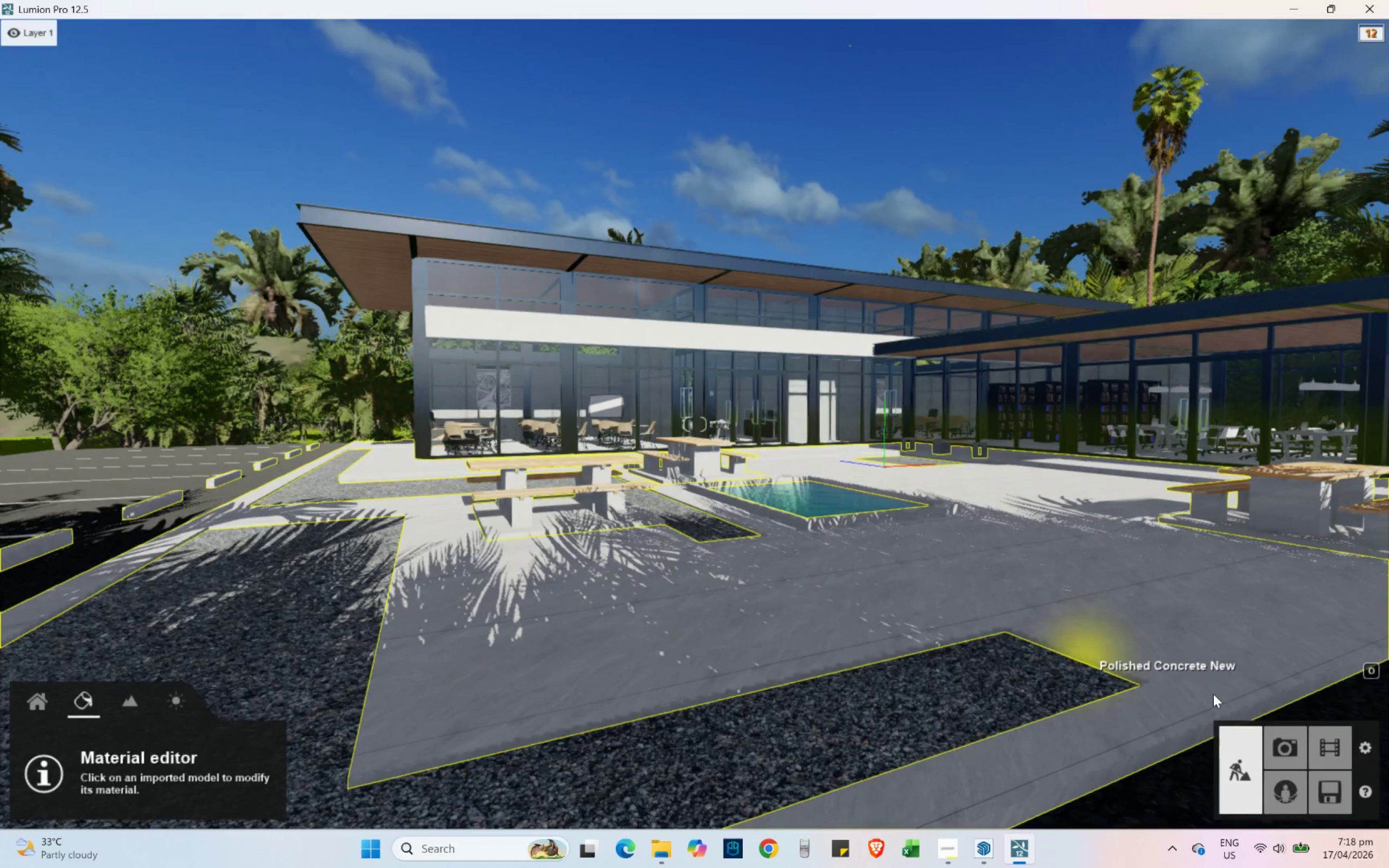 
left_click([1296, 762])
 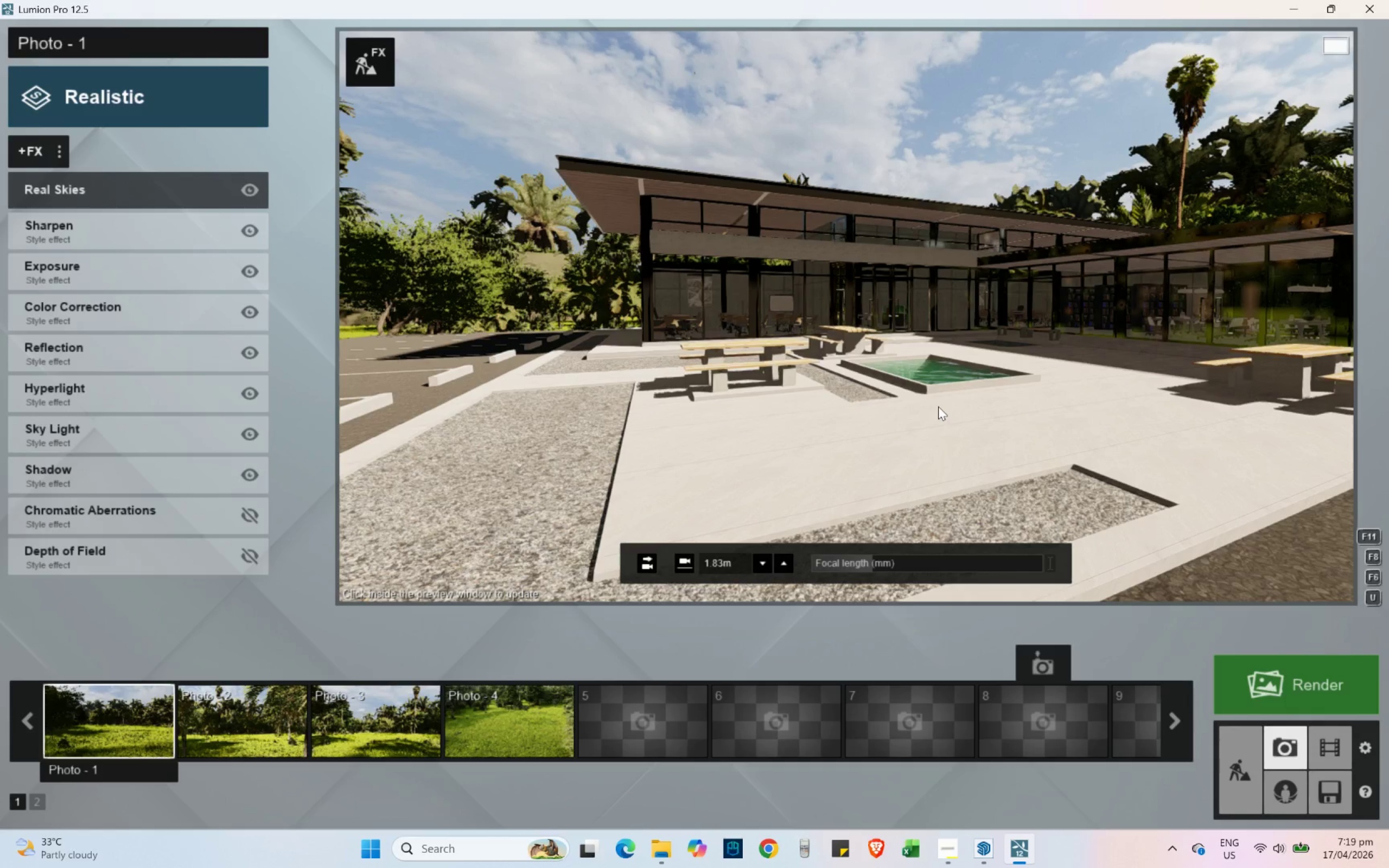 
wait(26.45)
 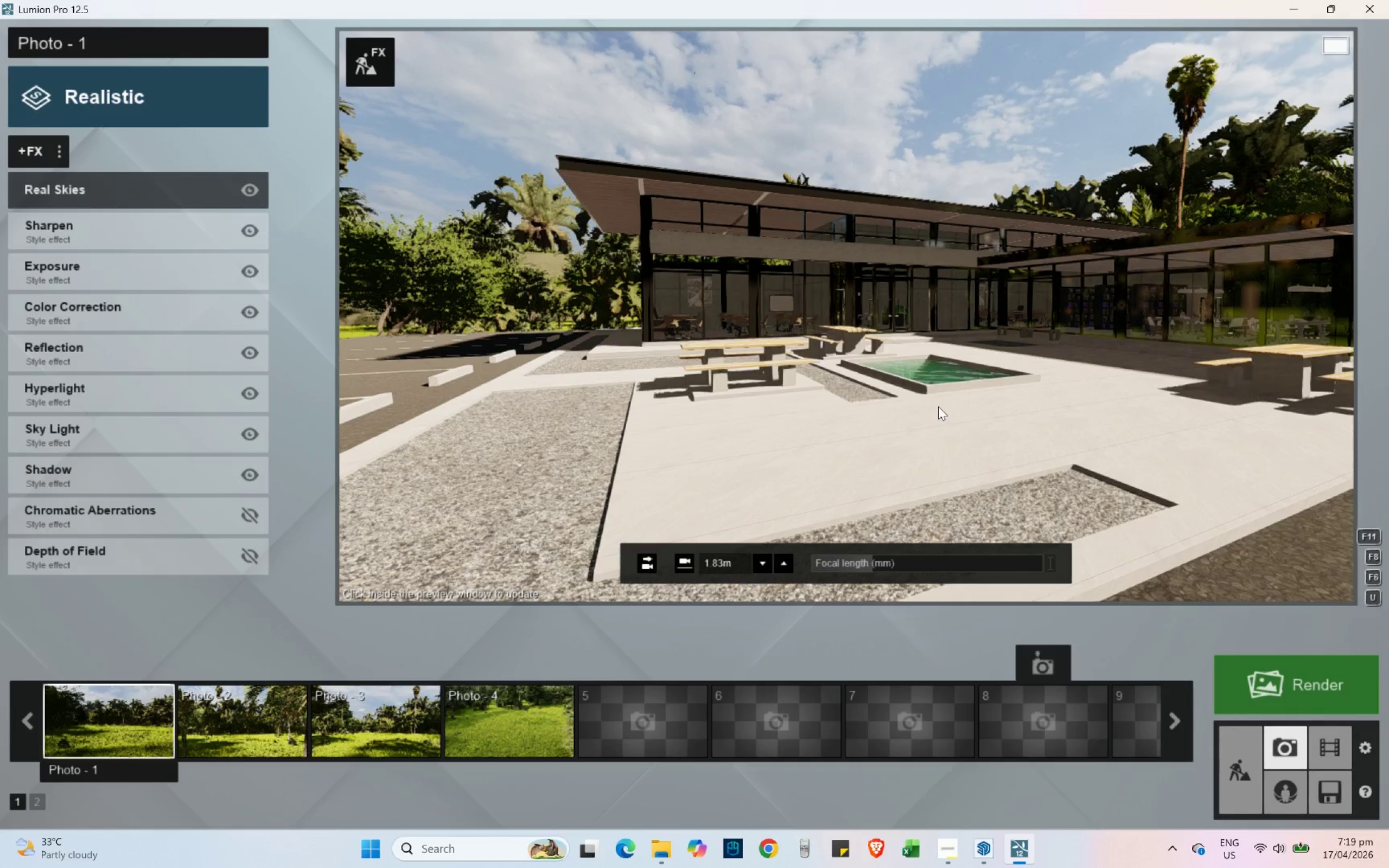 
left_click([1244, 780])
 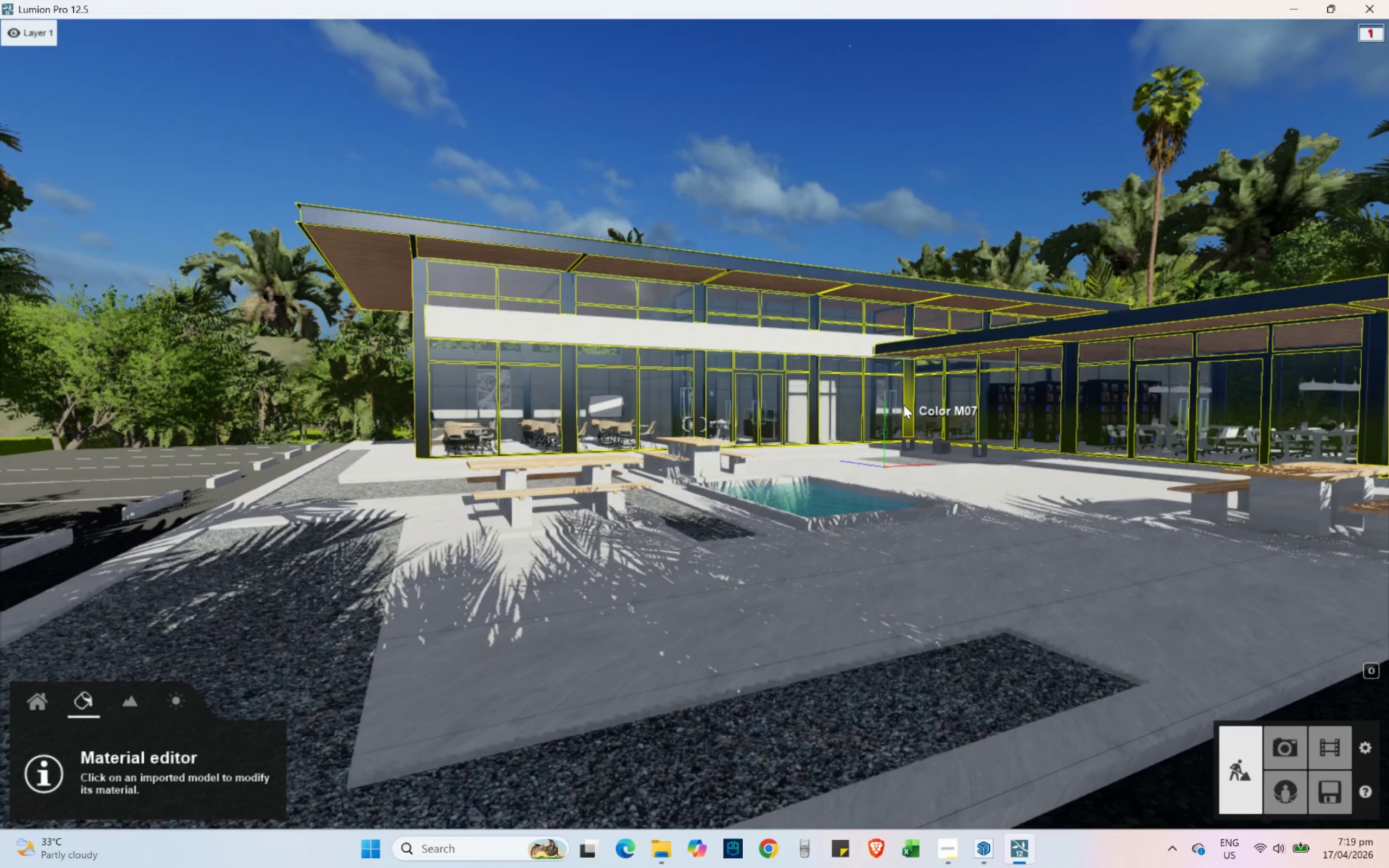 
hold_key(key=ShiftLeft, duration=1.59)
 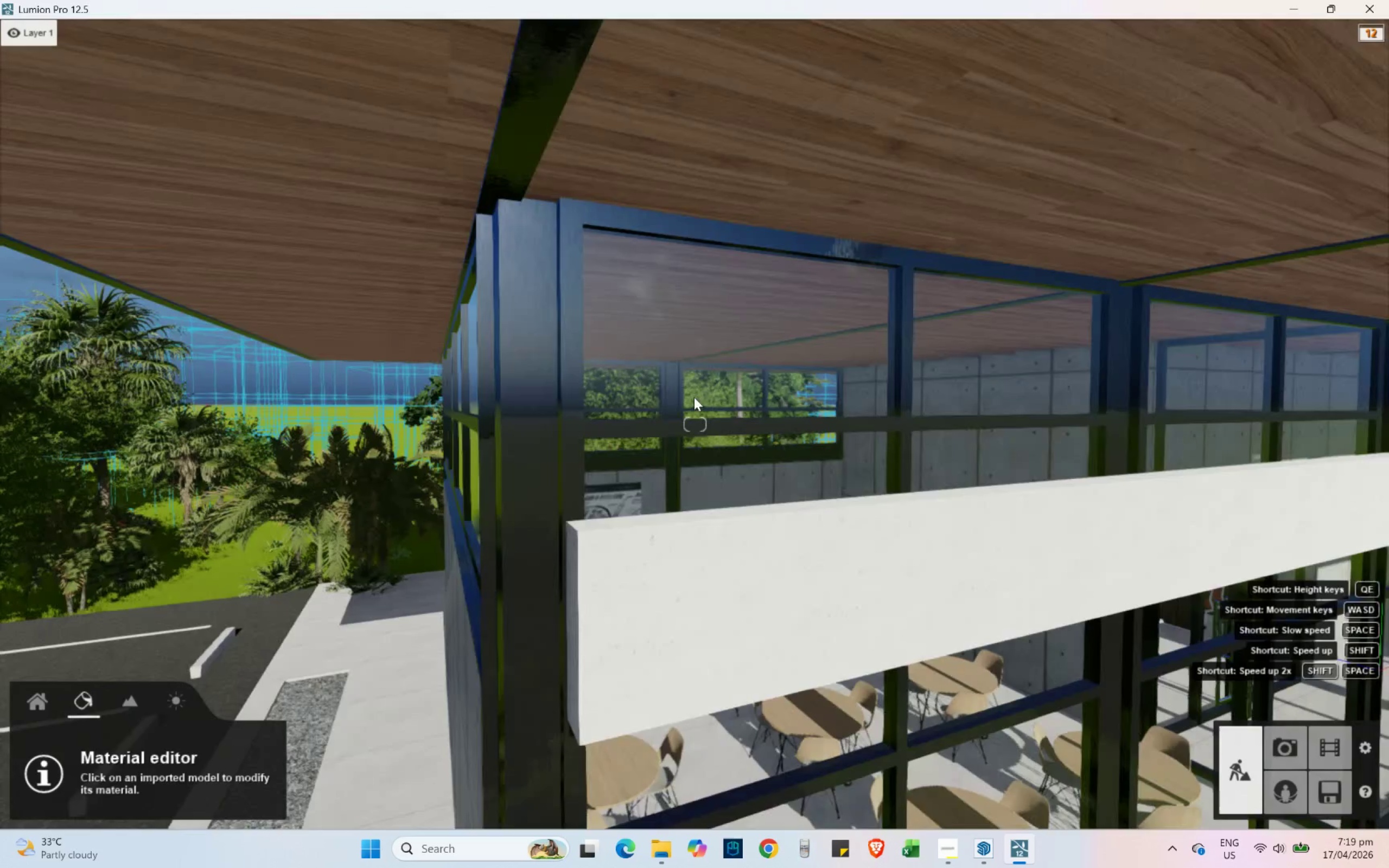 
hold_key(key=A, duration=0.41)
 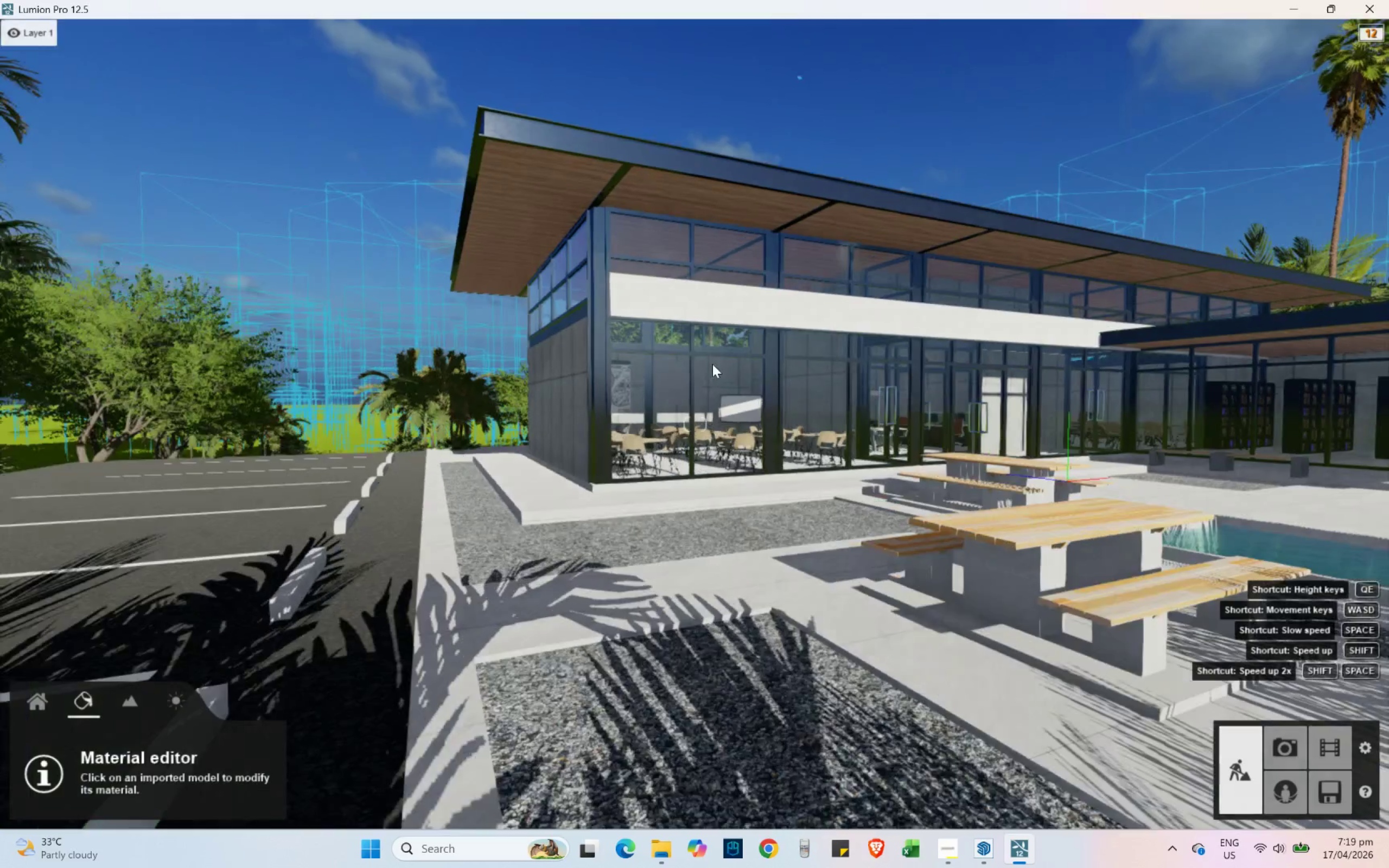 
hold_key(key=W, duration=1.0)
 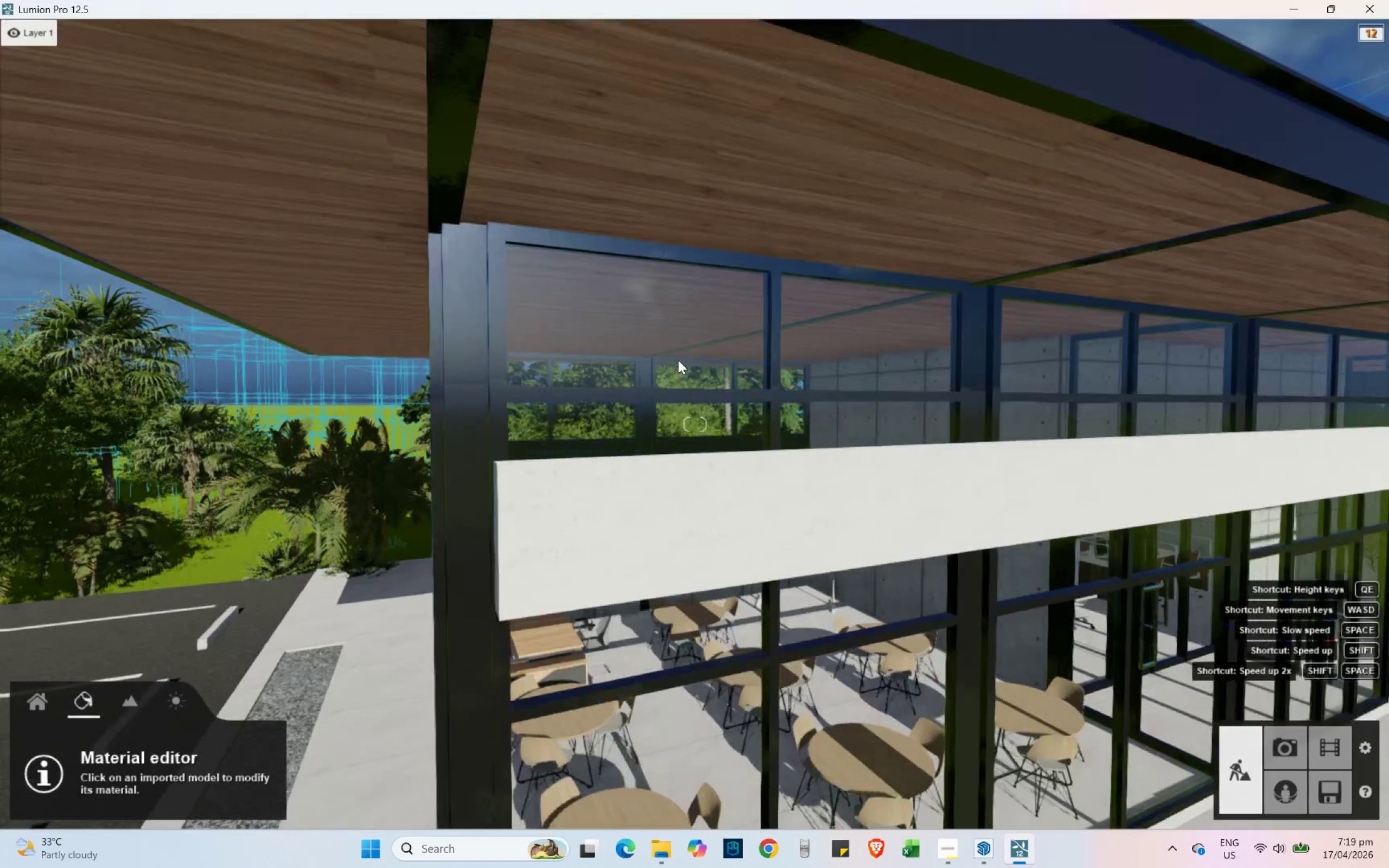 
hold_key(key=Q, duration=0.34)
 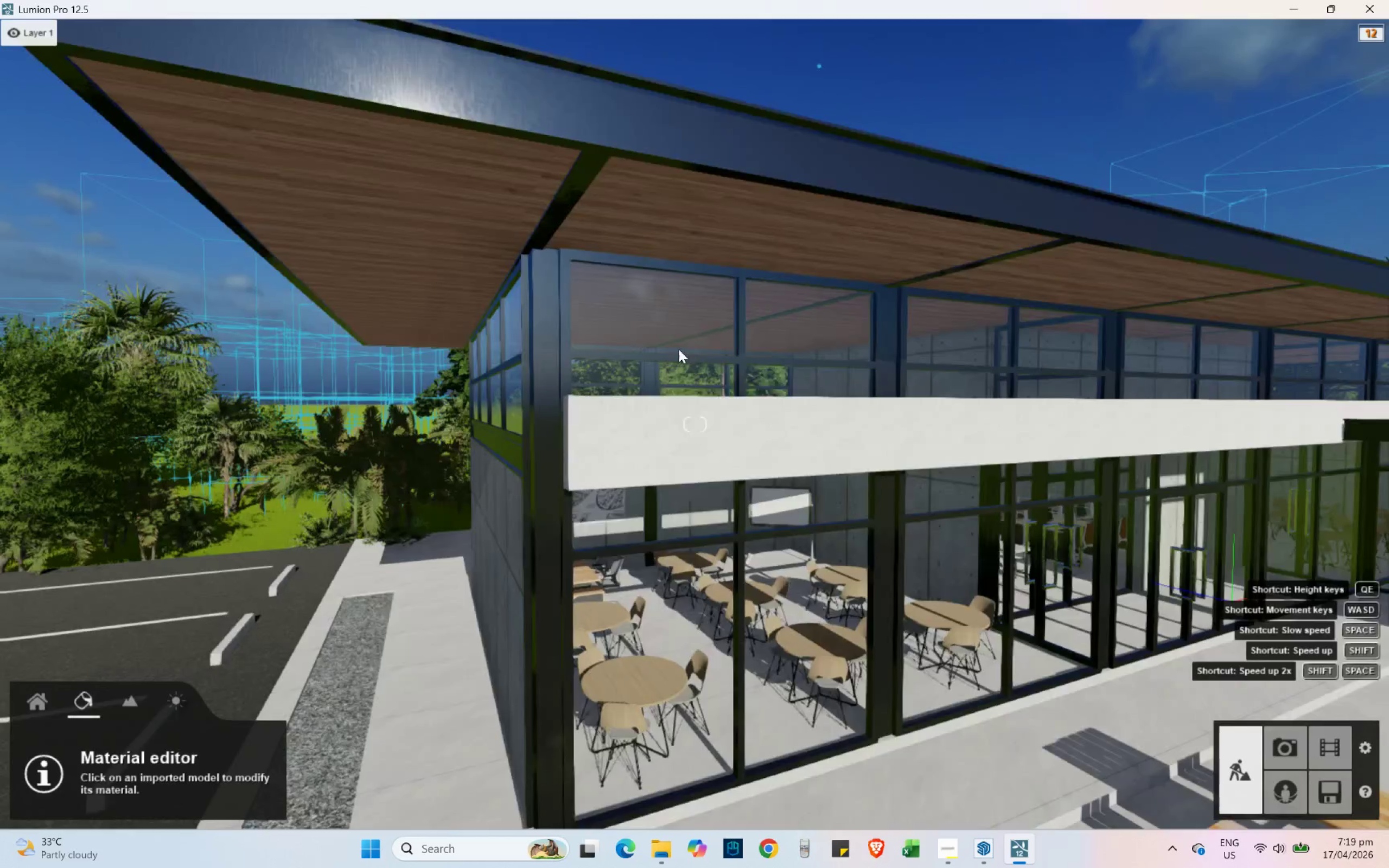 
type(As)
 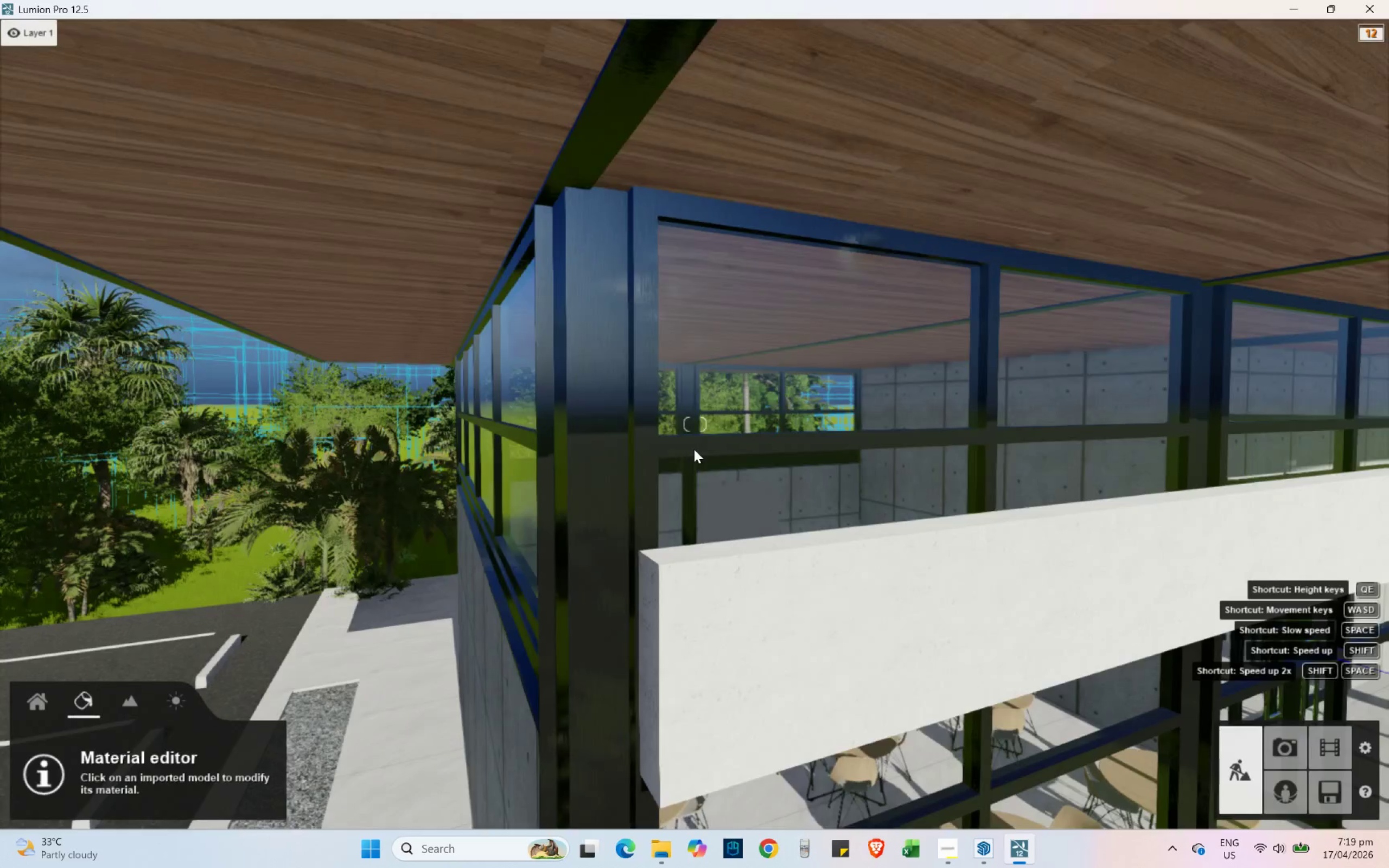 
hold_key(key=D, duration=0.42)
 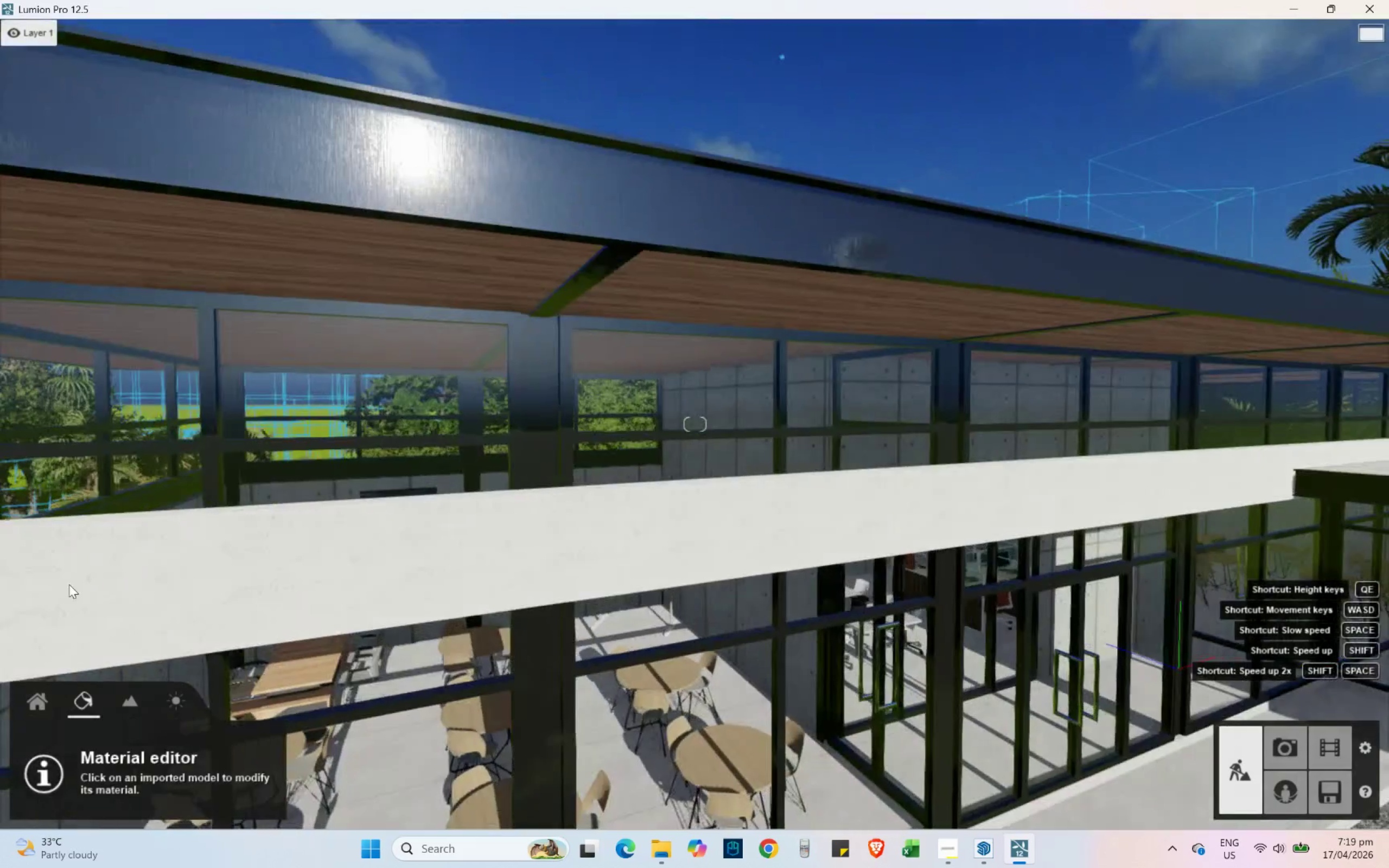 
hold_key(key=ShiftLeft, duration=0.34)
 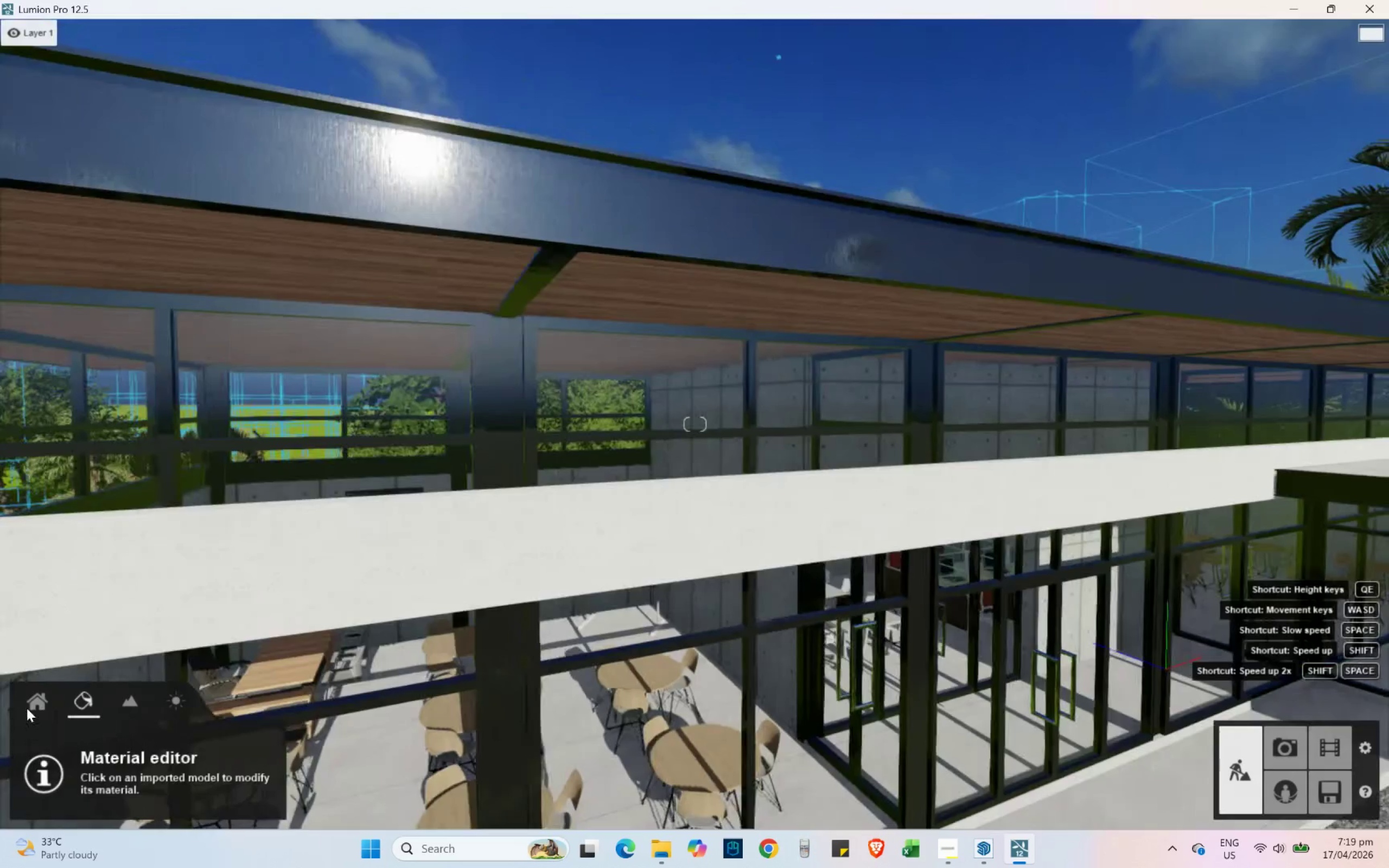 
left_click([41, 694])
 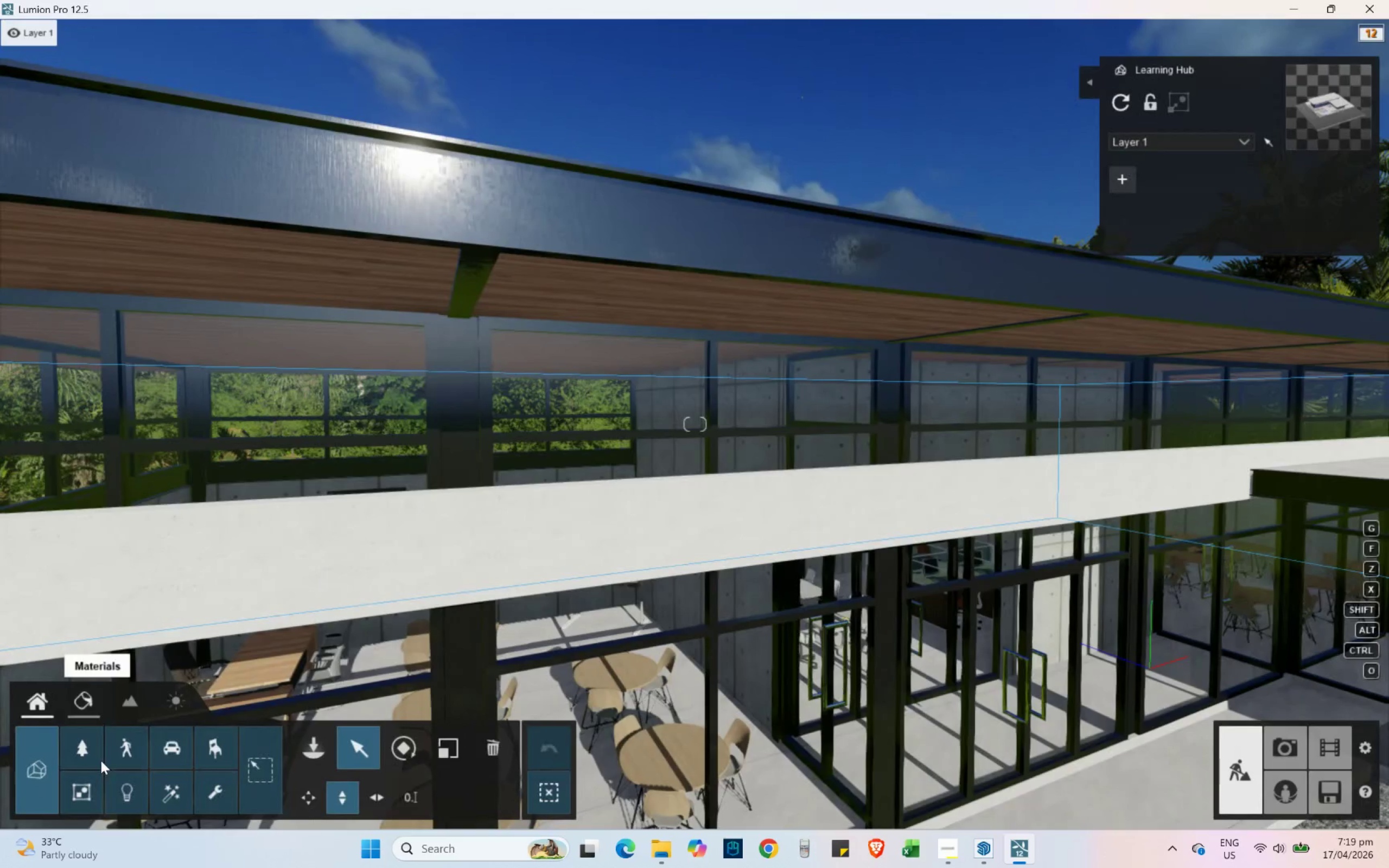 
left_click([308, 760])
 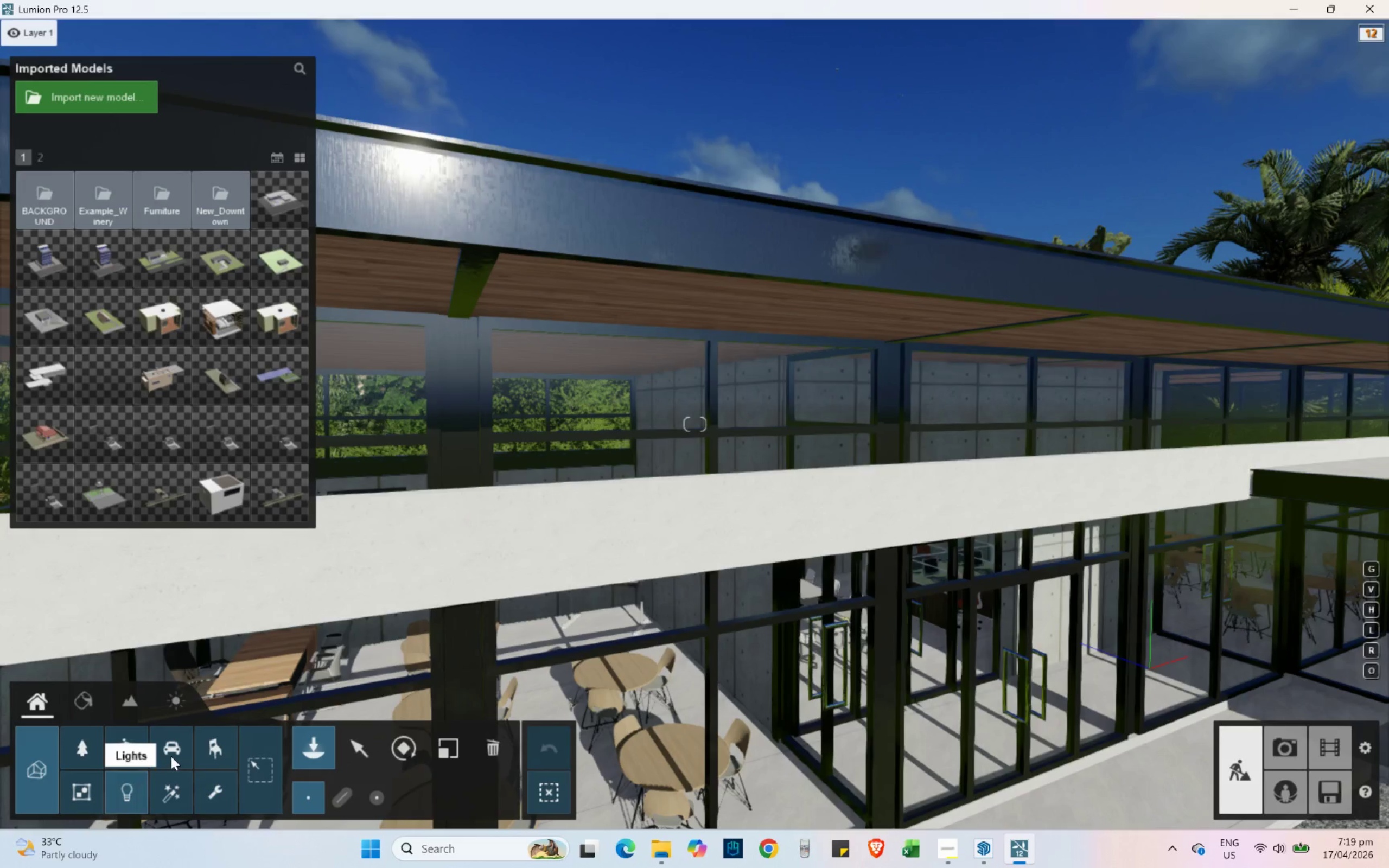 
wait(6.02)
 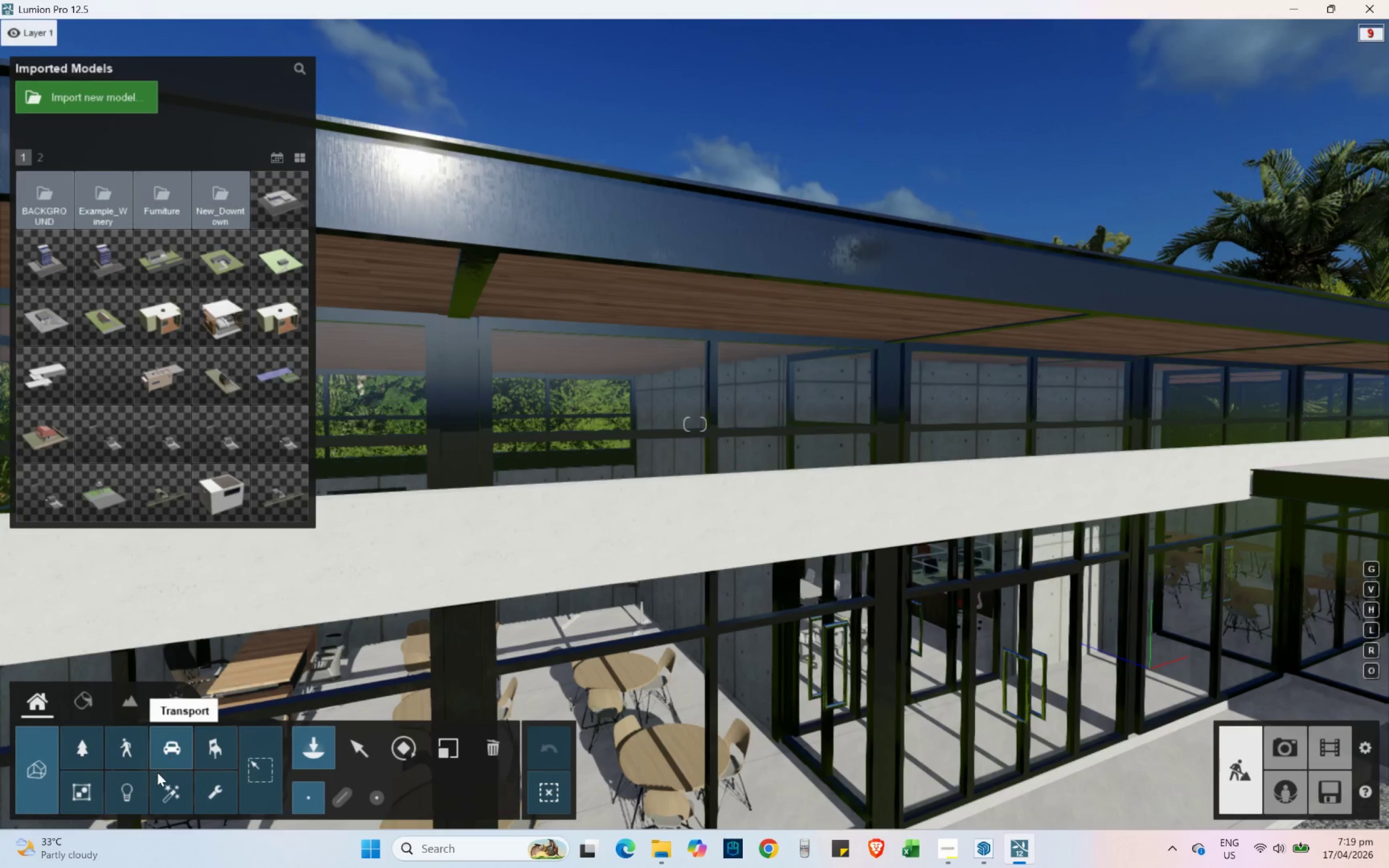 
left_click([213, 755])
 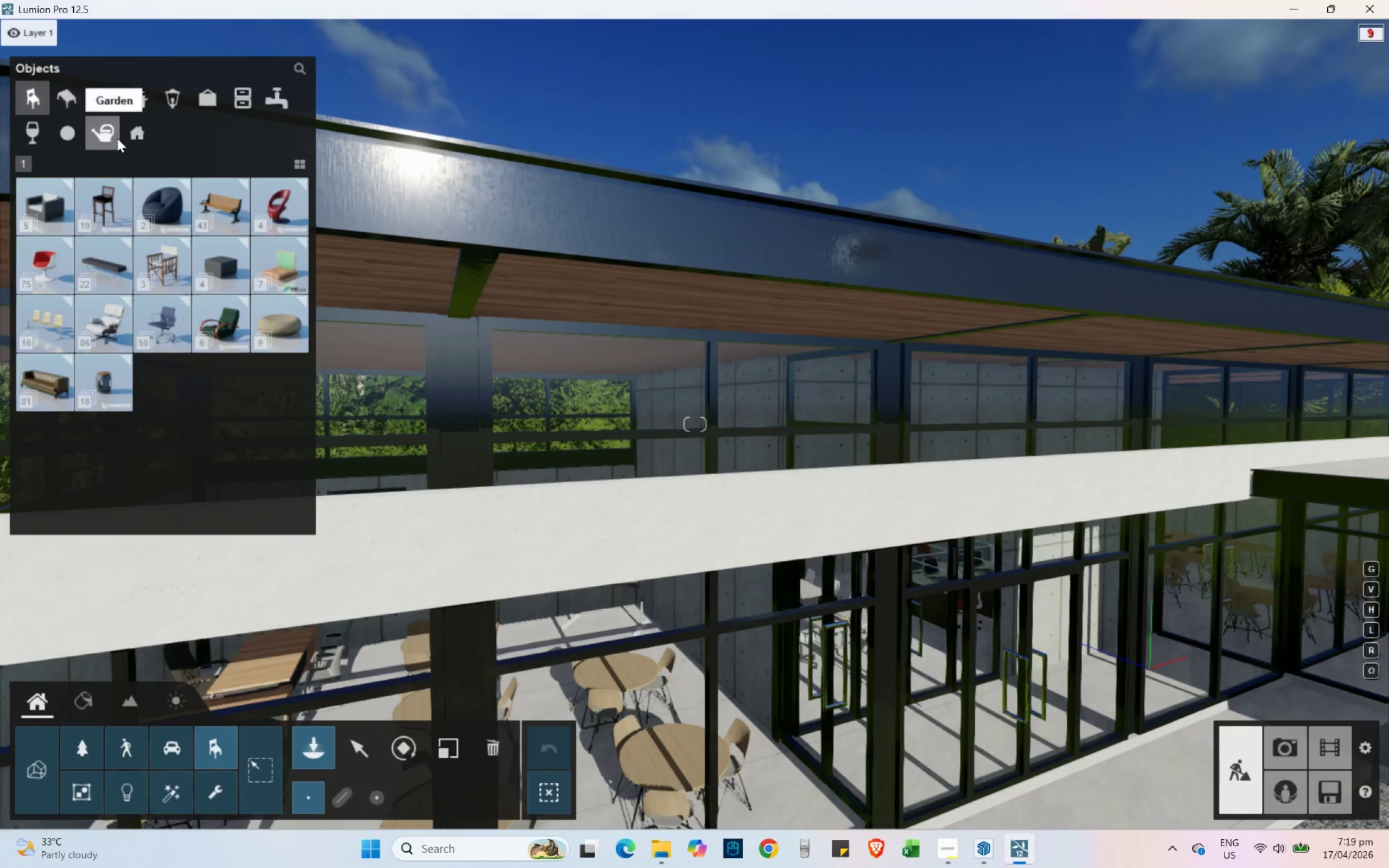 
left_click([167, 91])
 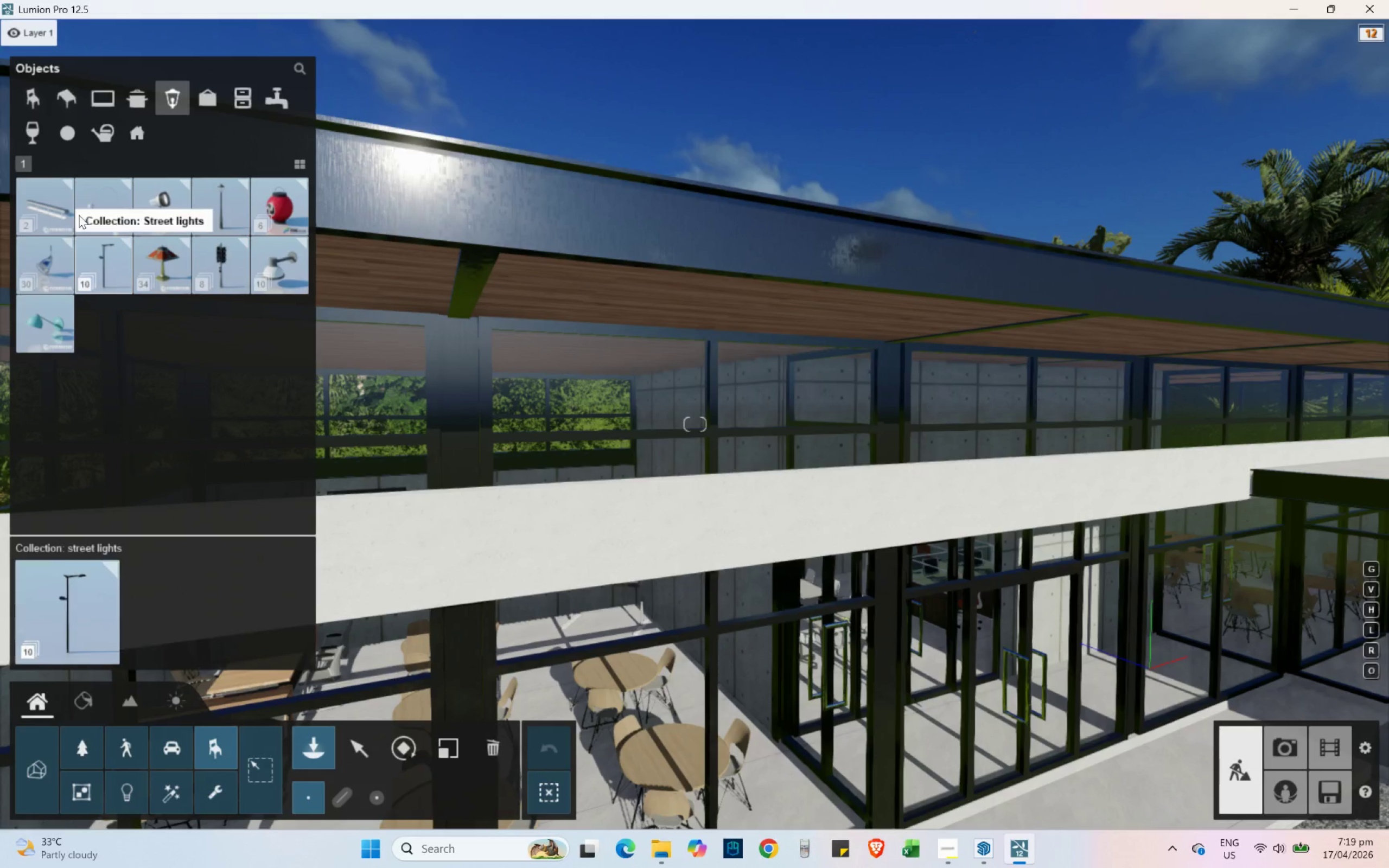 
left_click([62, 208])
 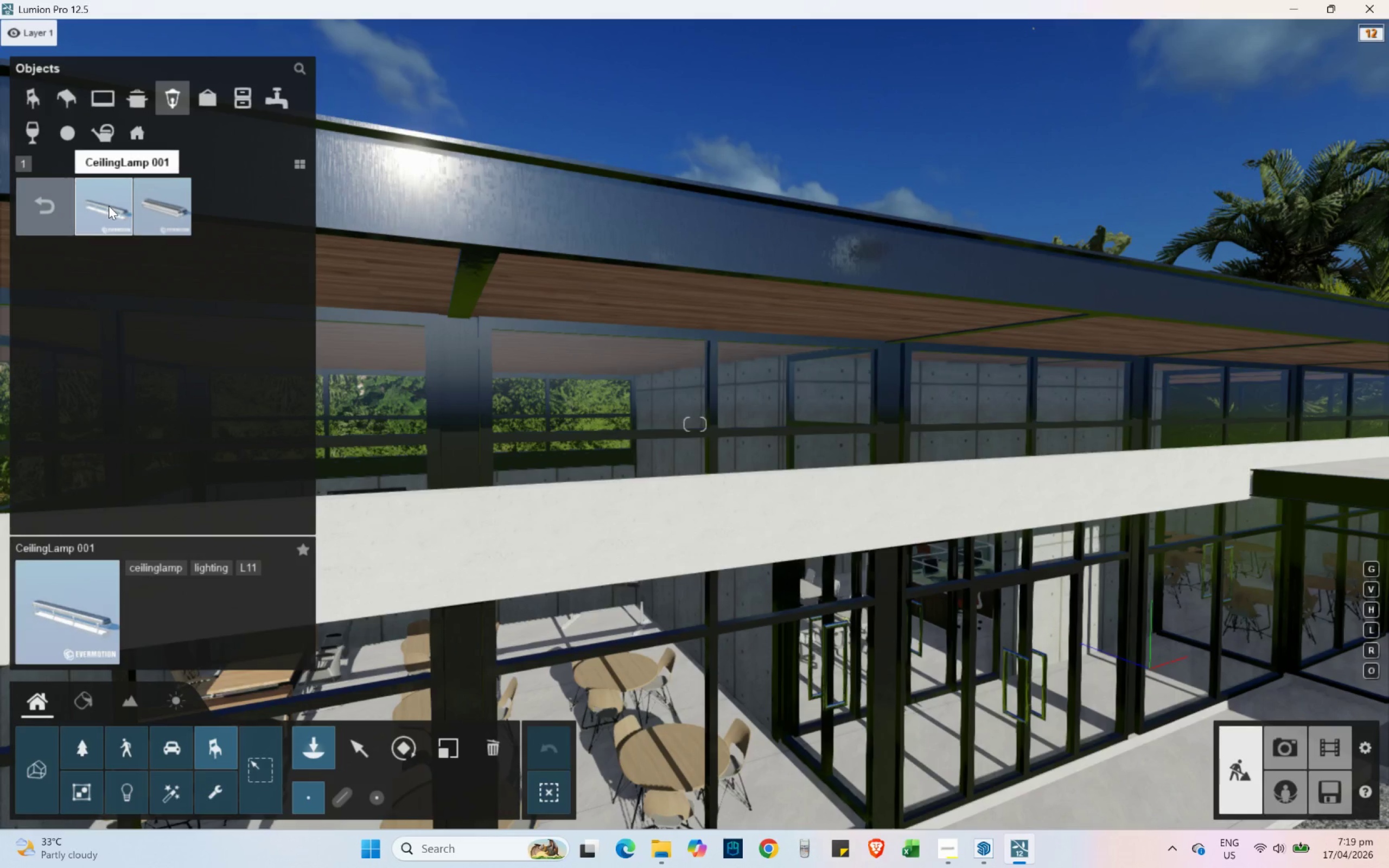 
left_click([109, 204])
 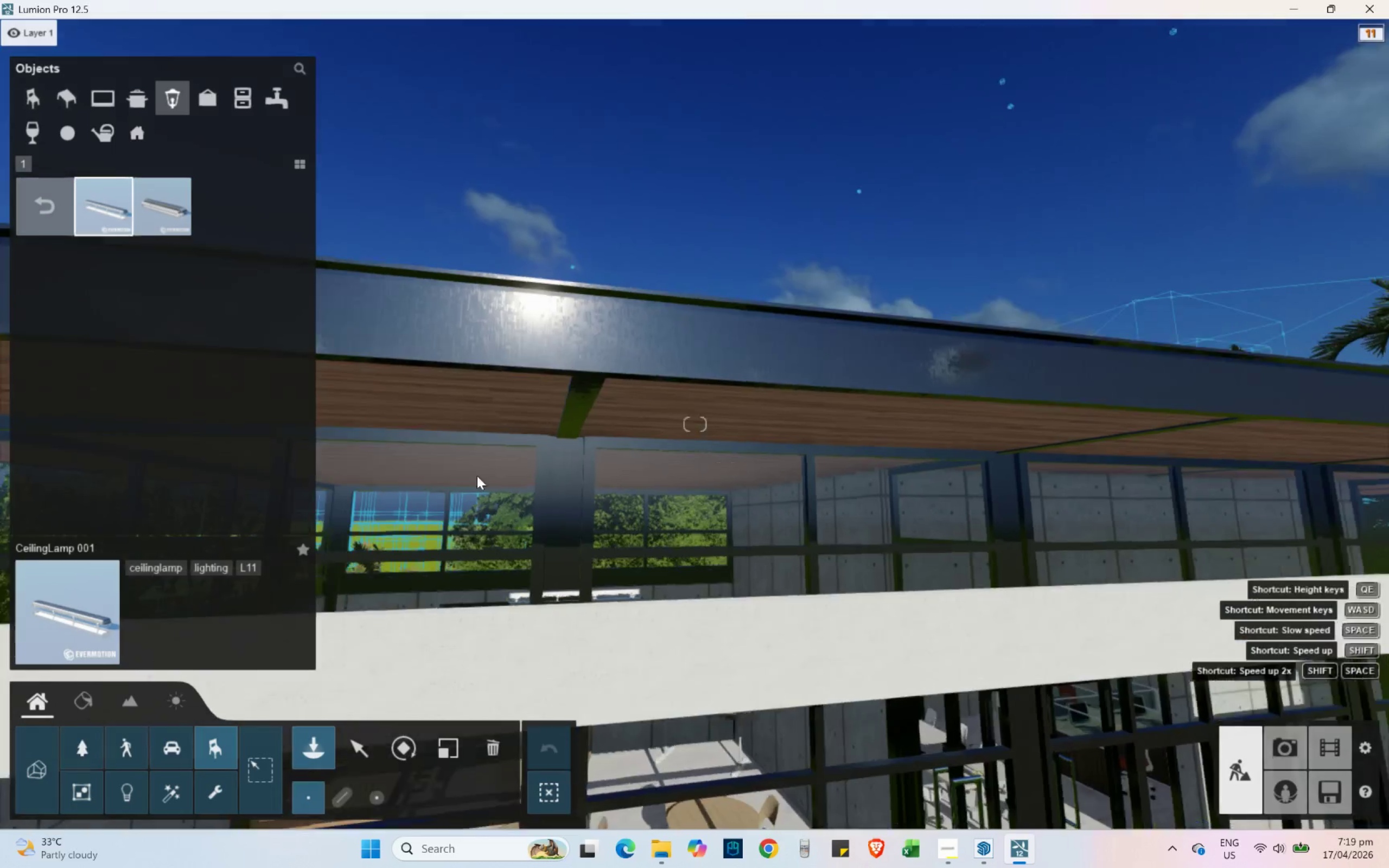 
type(asadwwae)
 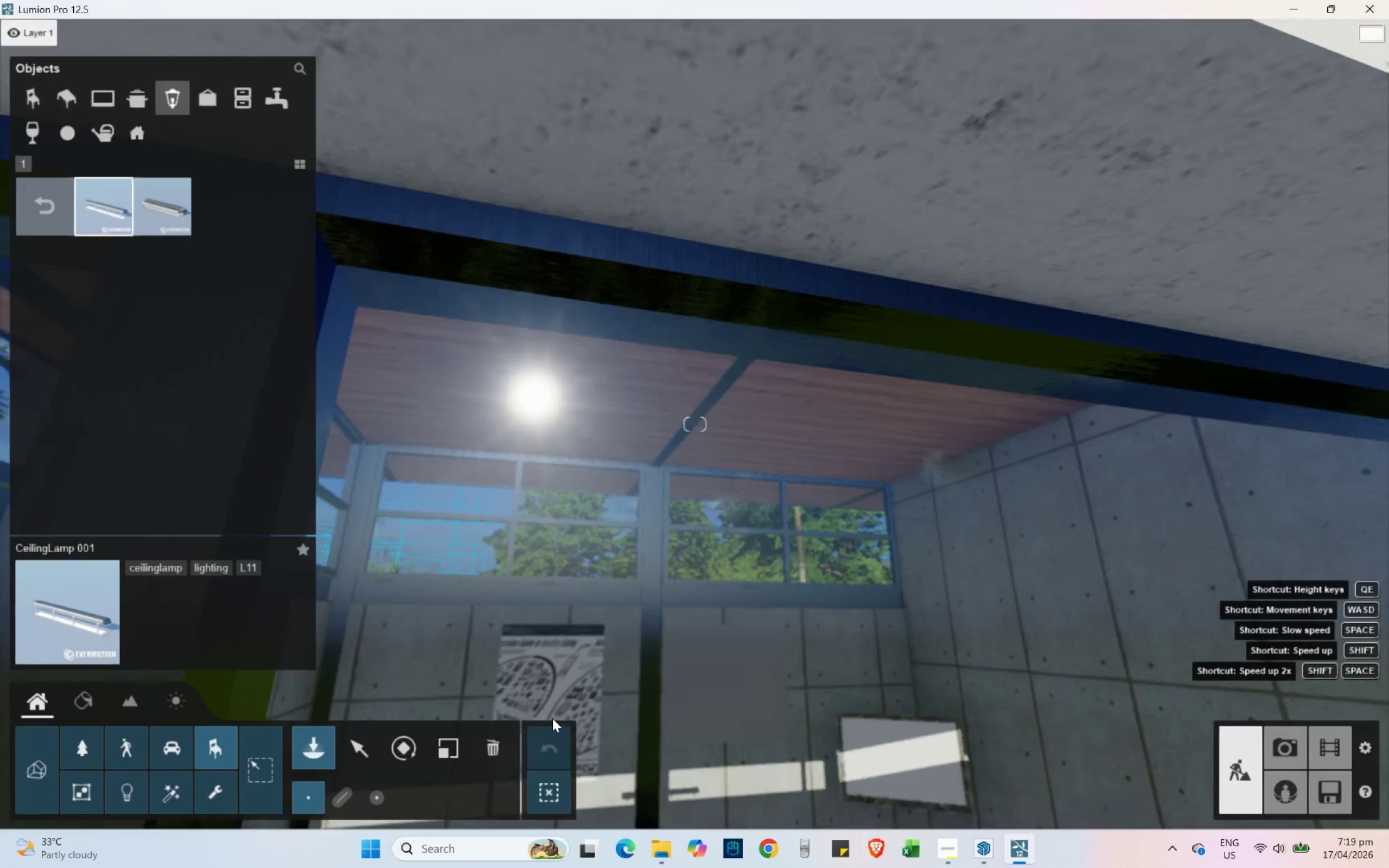 
key(W)
 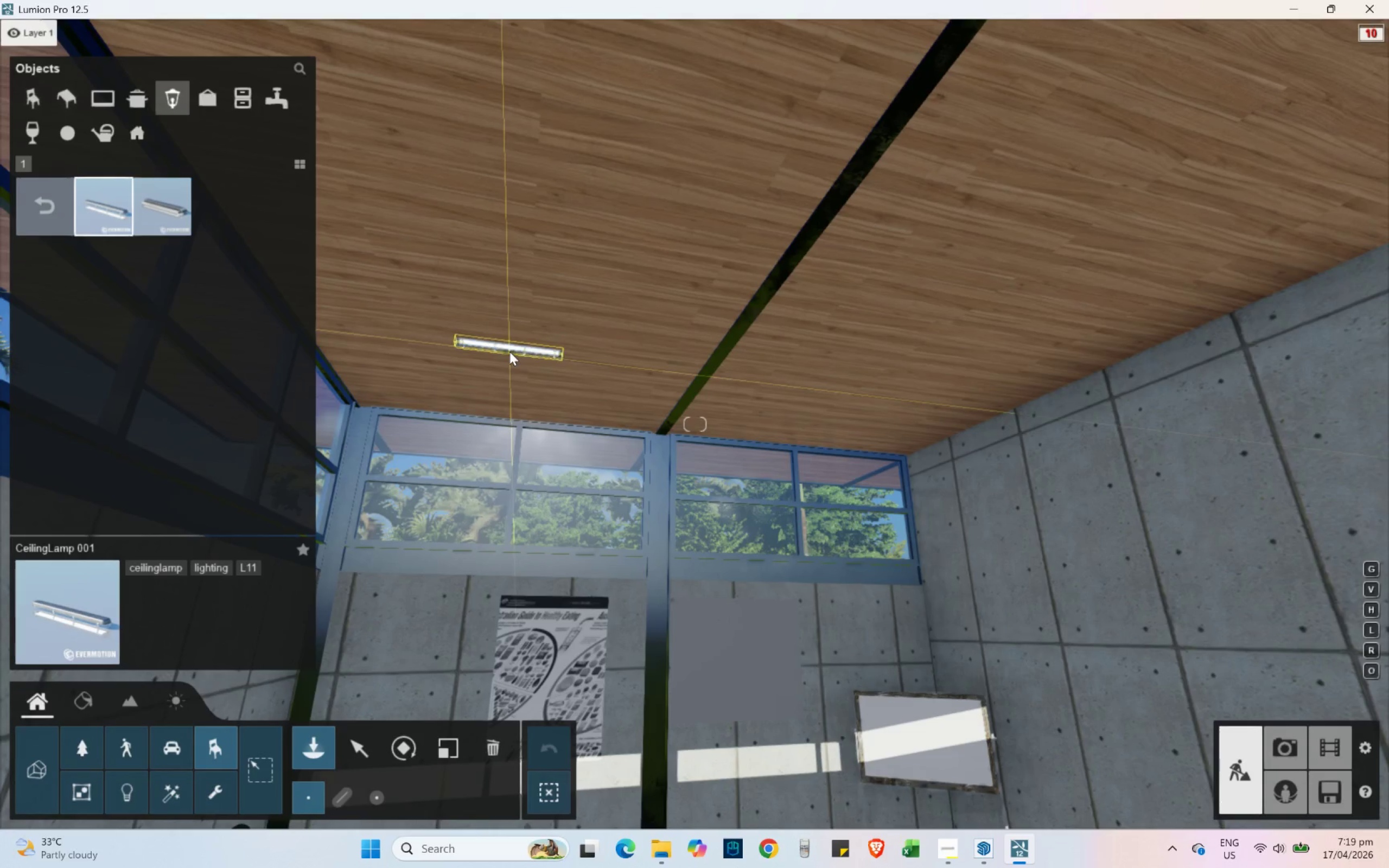 
left_click([509, 352])
 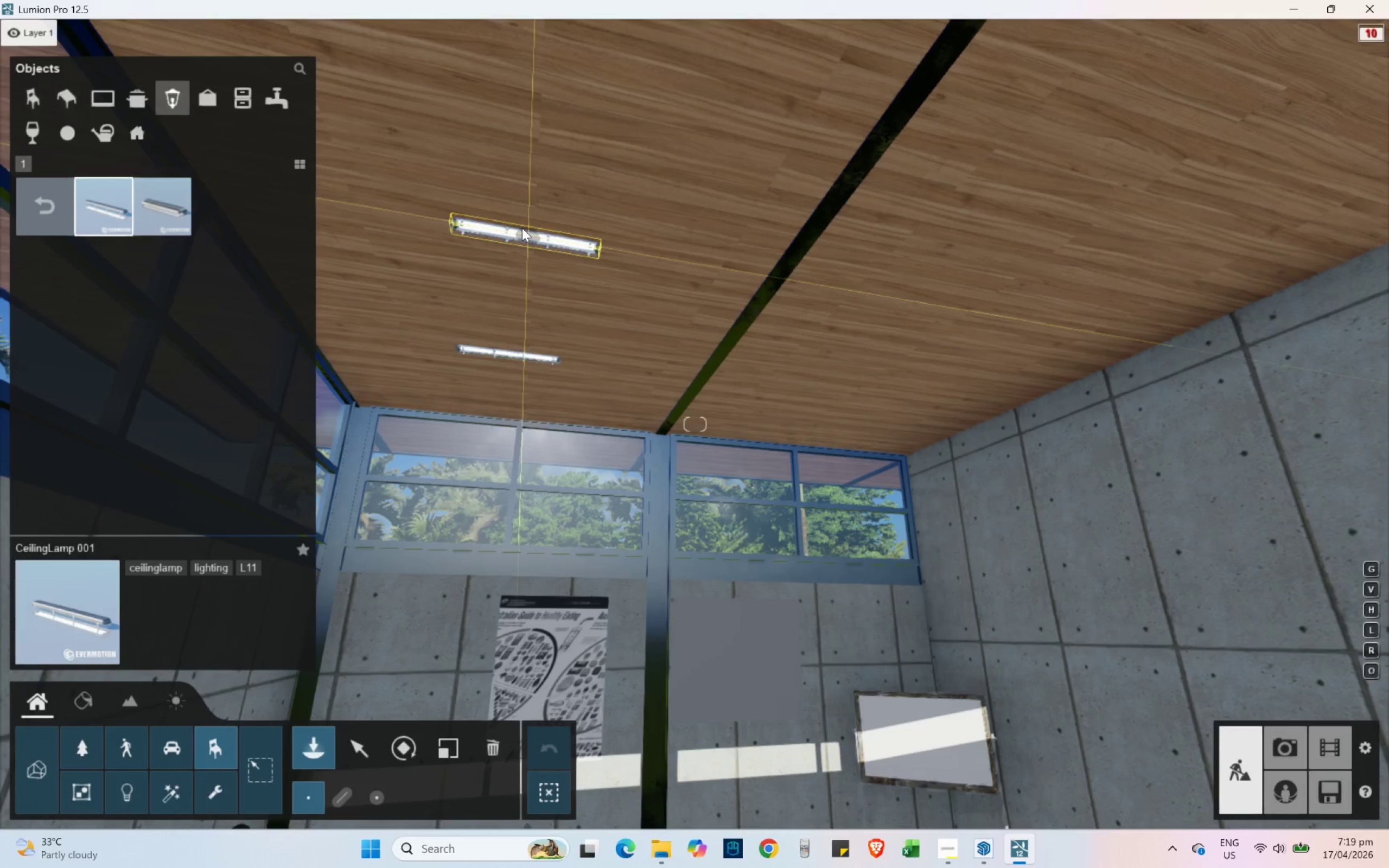 
left_click([517, 224])
 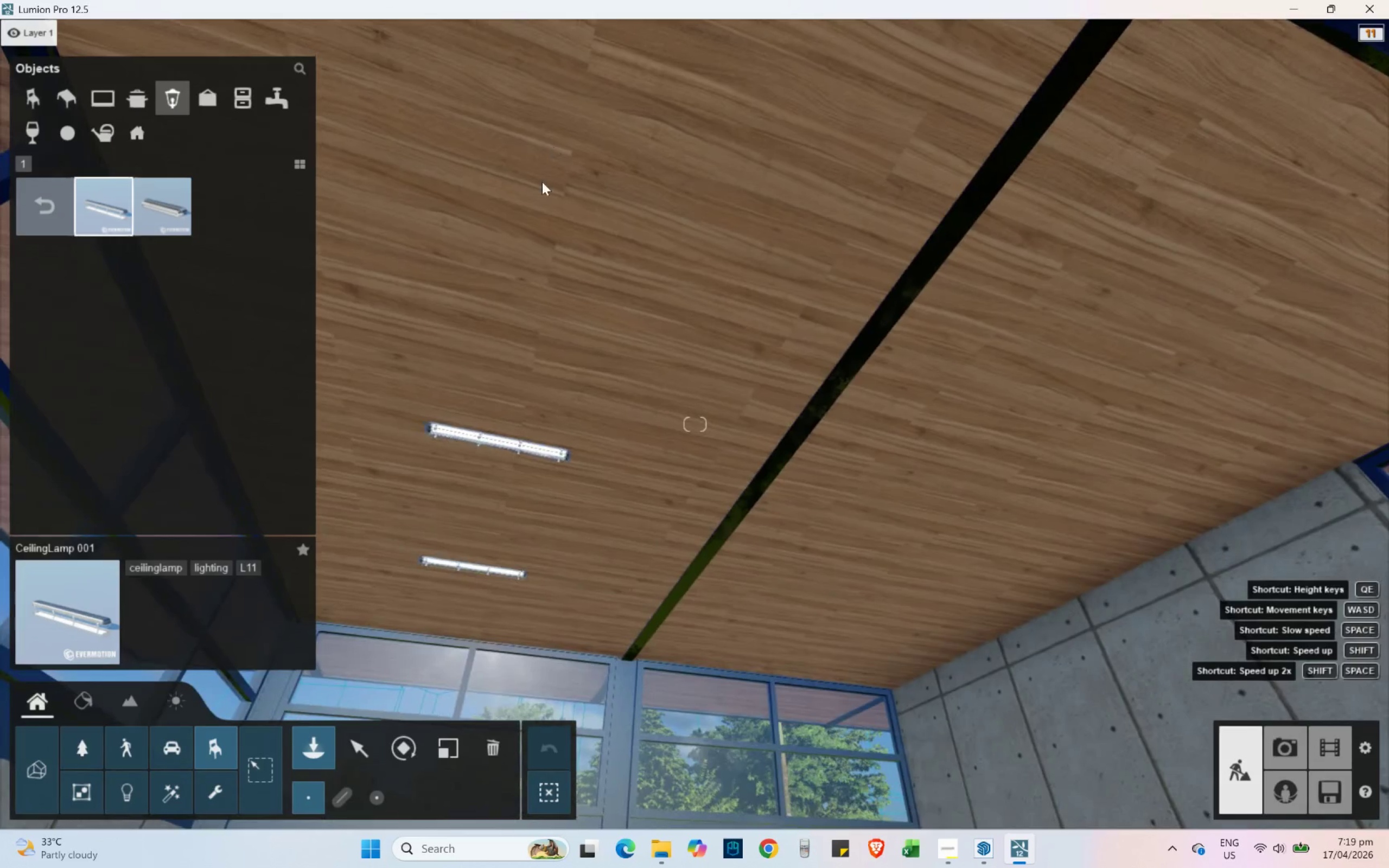 
left_click([541, 259])
 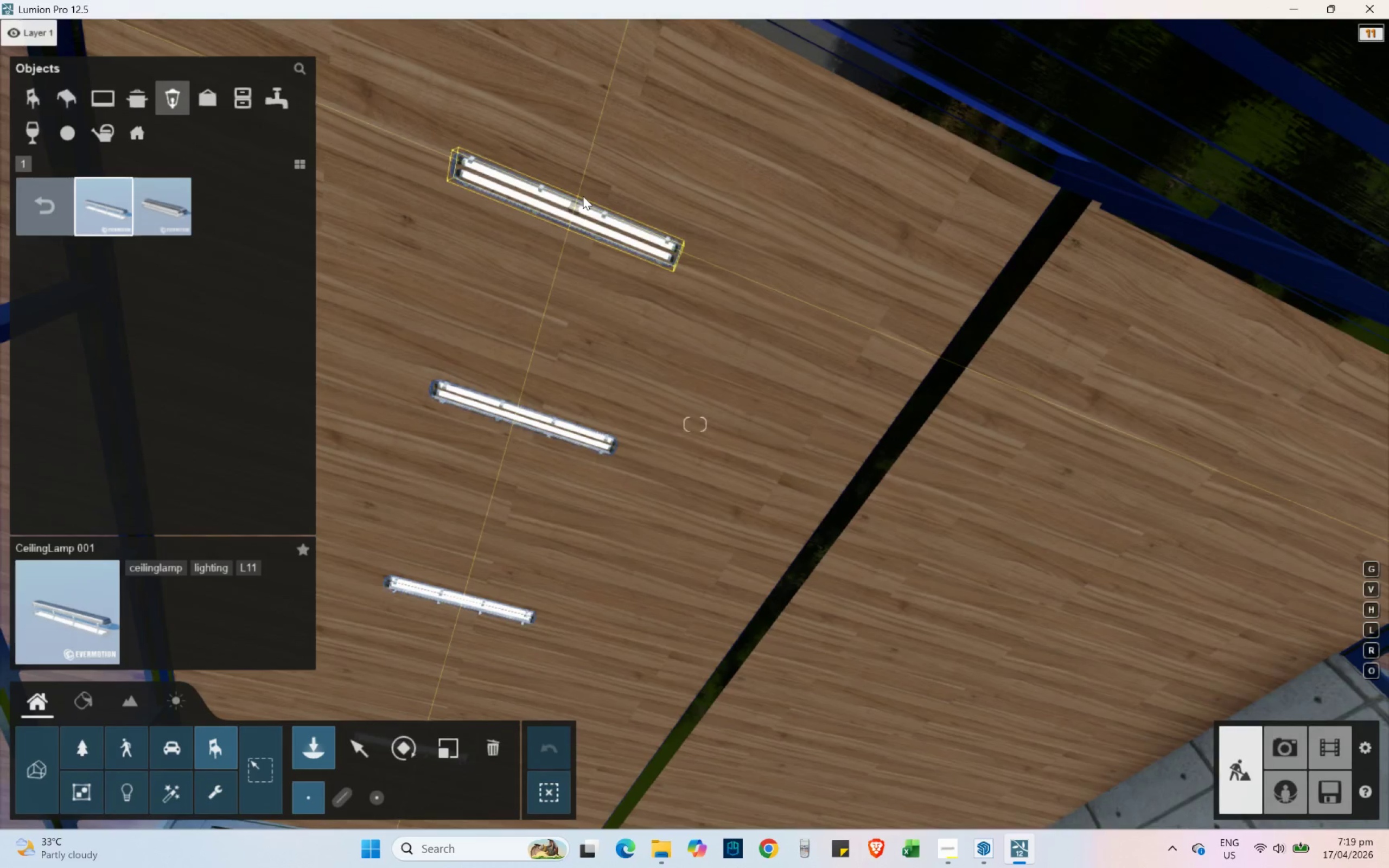 
left_click([593, 184])
 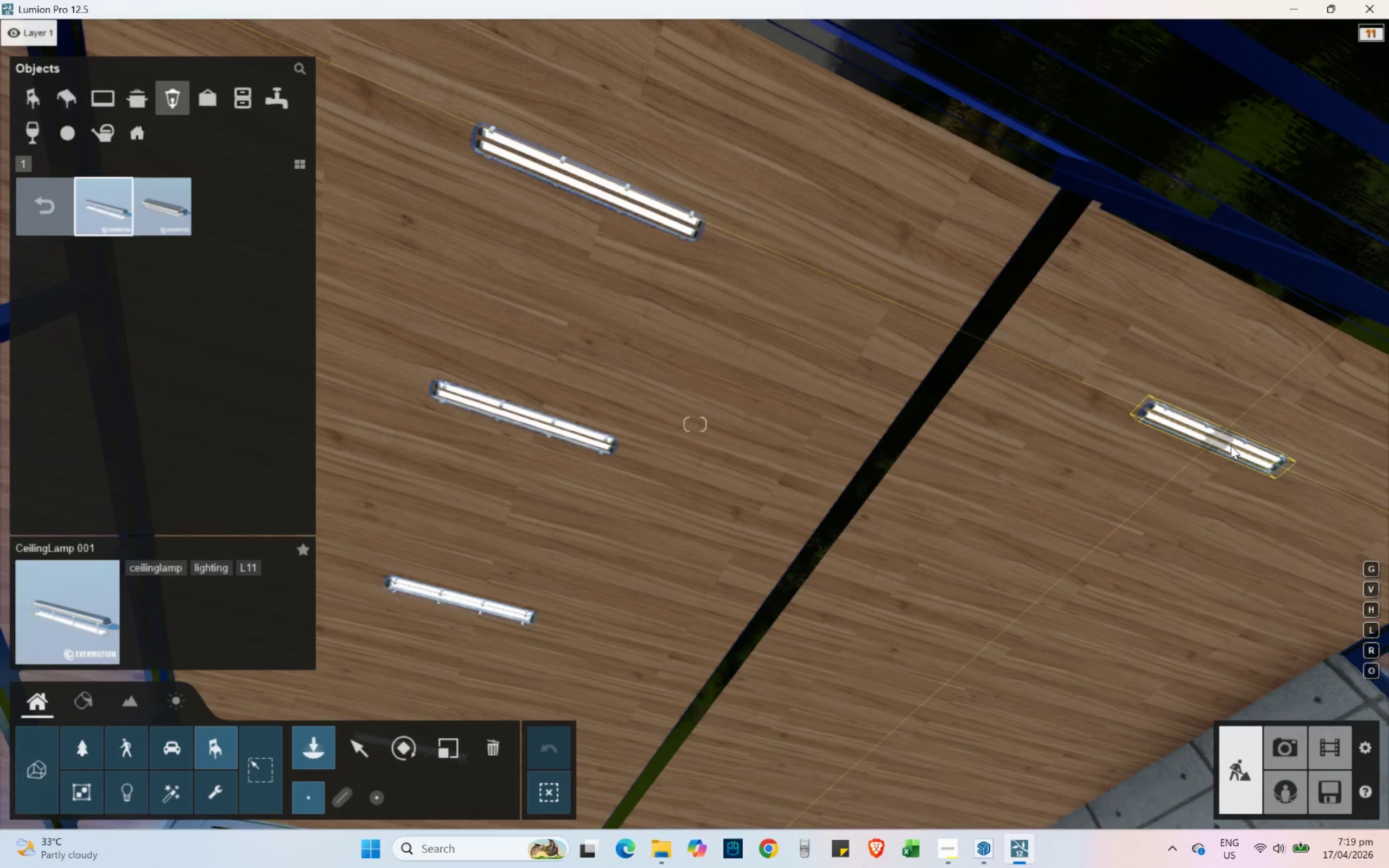 
left_click([1242, 451])
 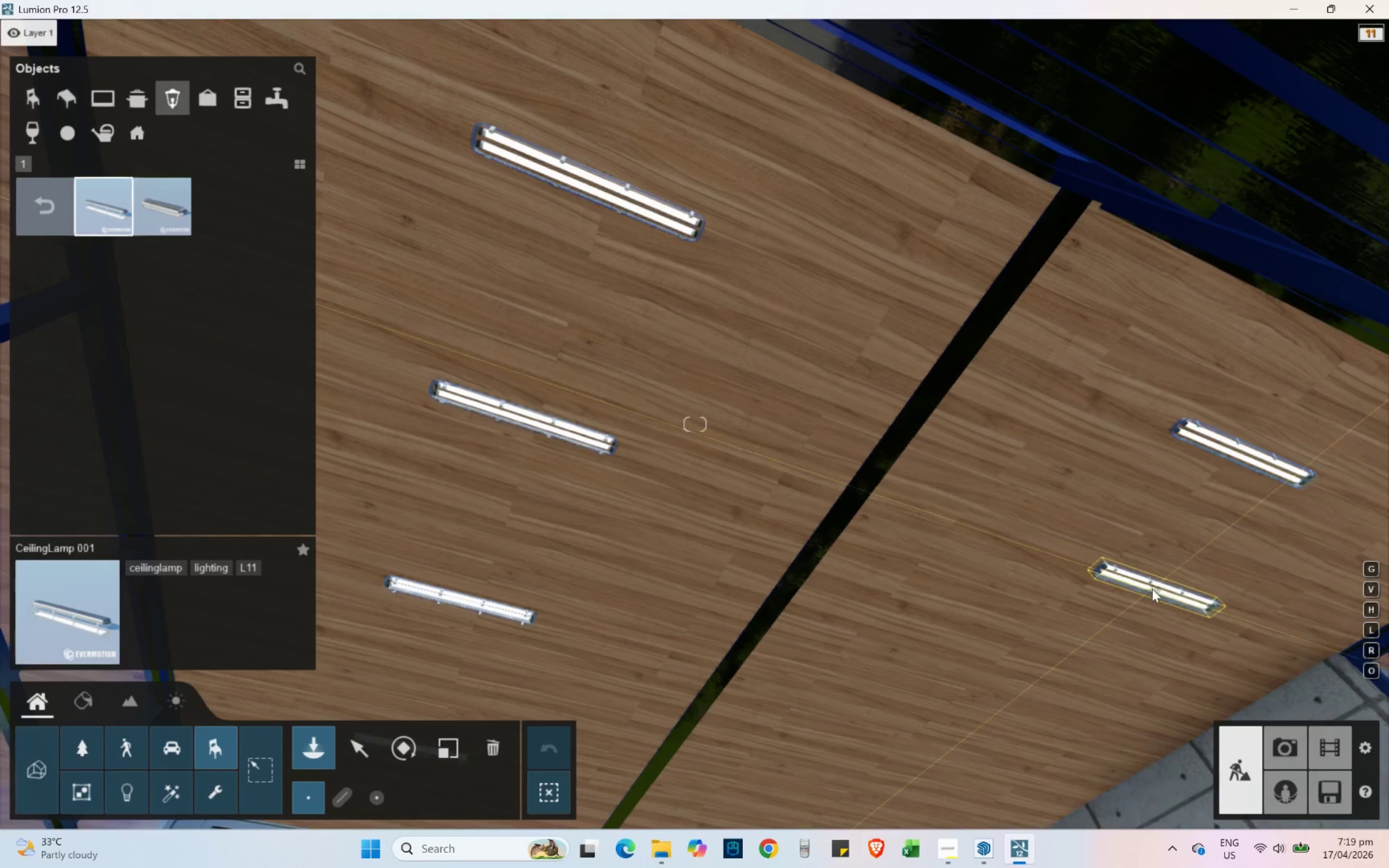 
left_click([1146, 595])
 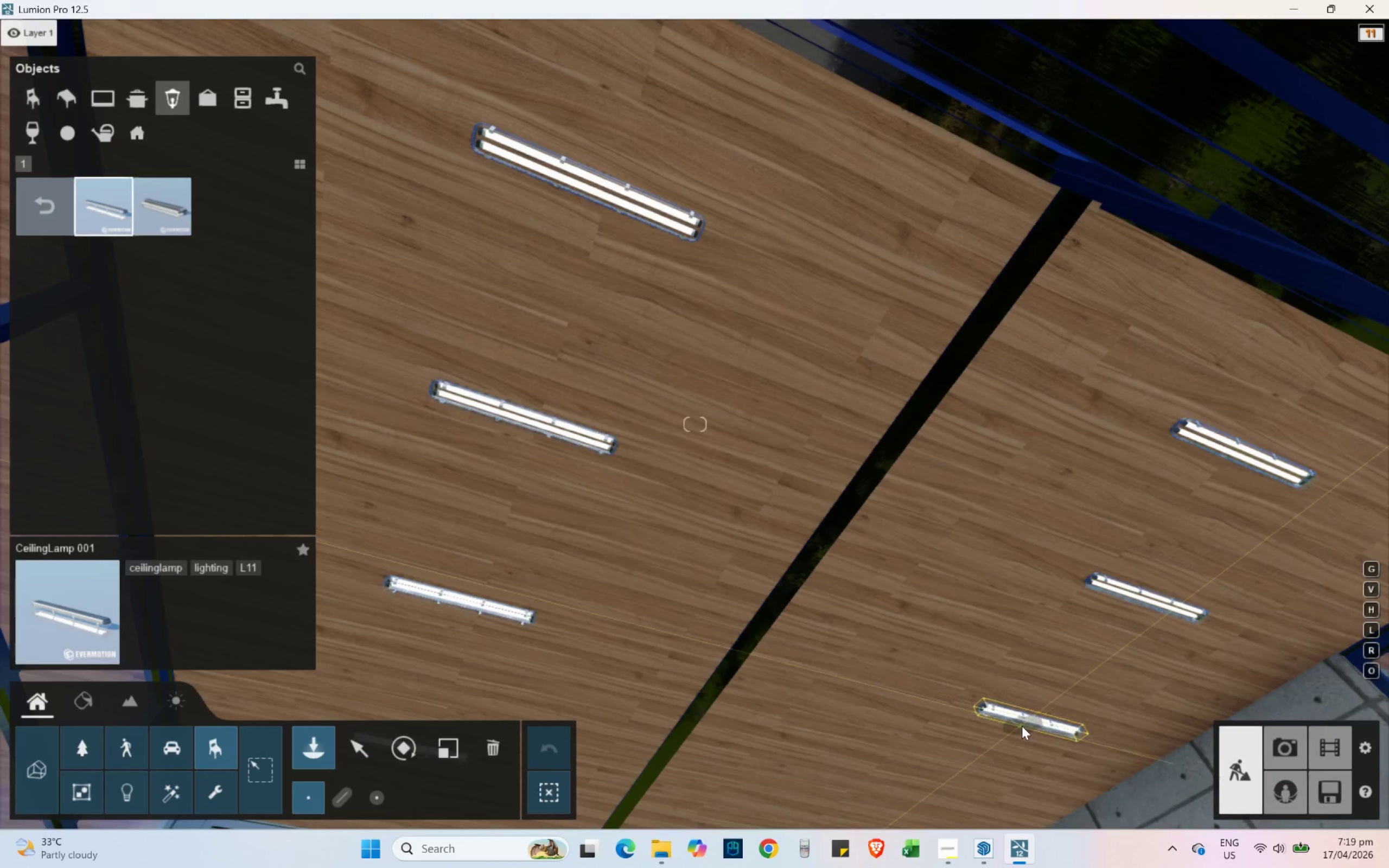 
left_click([1022, 726])
 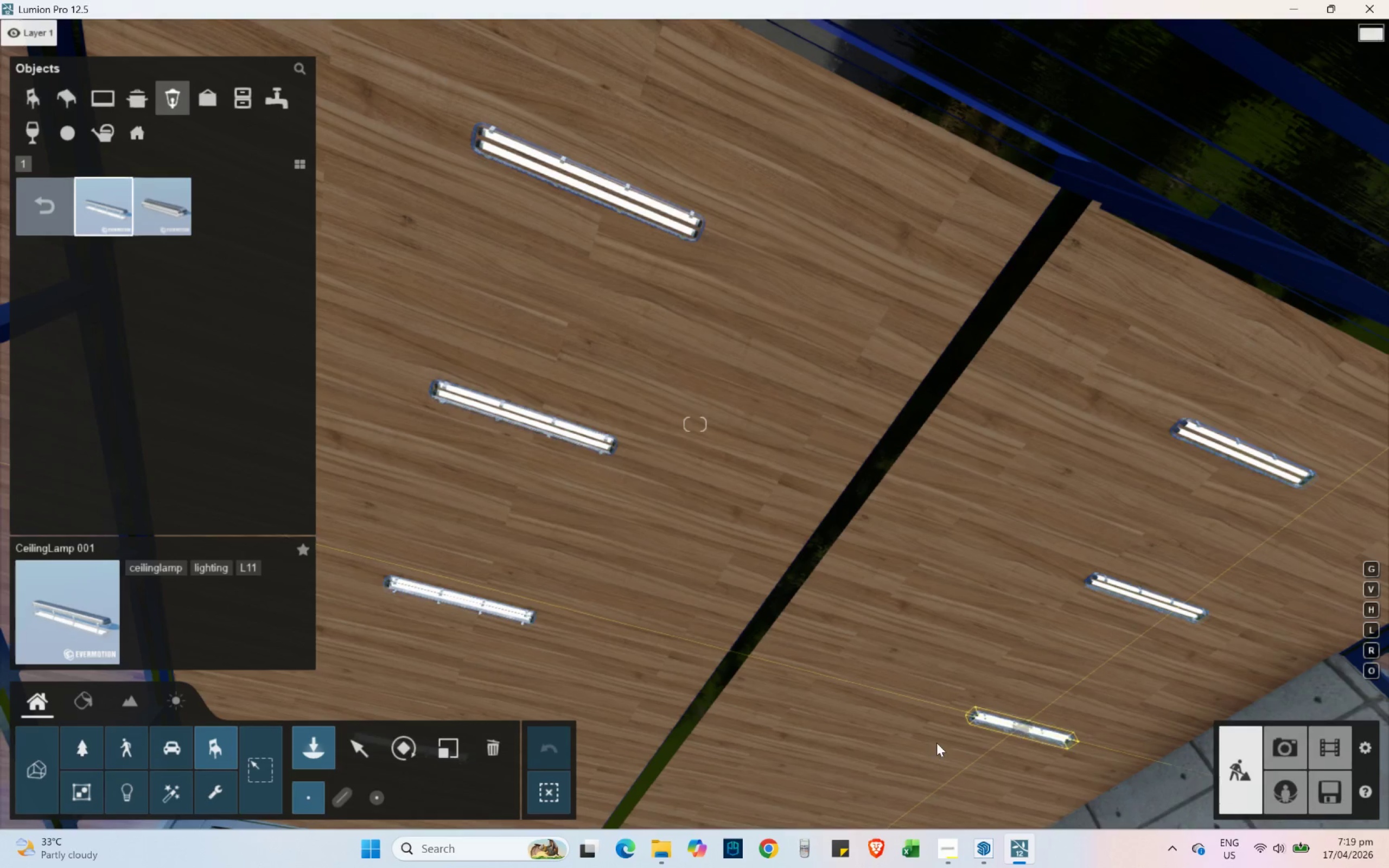 
hold_key(key=ShiftLeft, duration=0.88)
 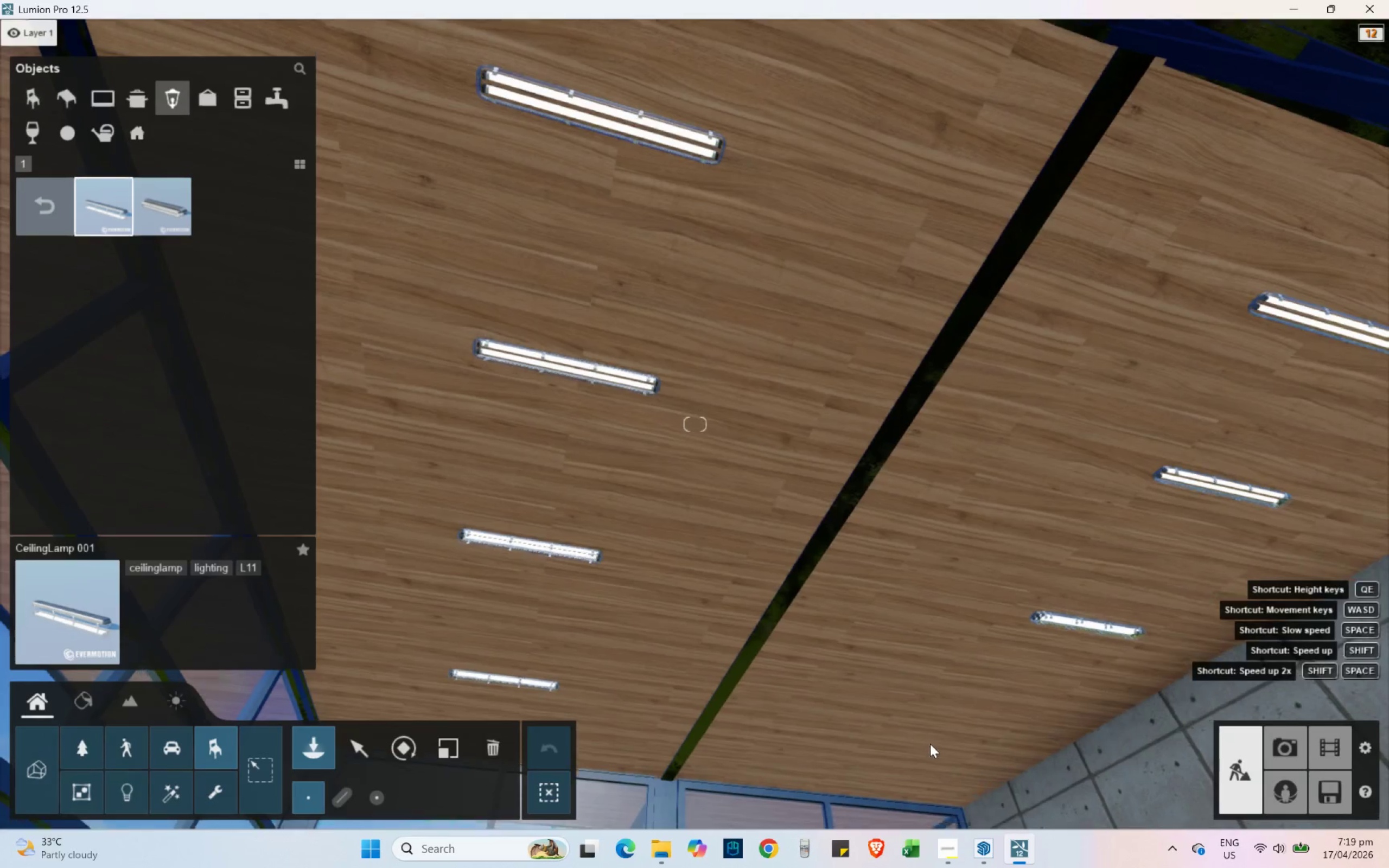 
hold_key(key=ShiftLeft, duration=5.06)
left_click([1041, 691])
 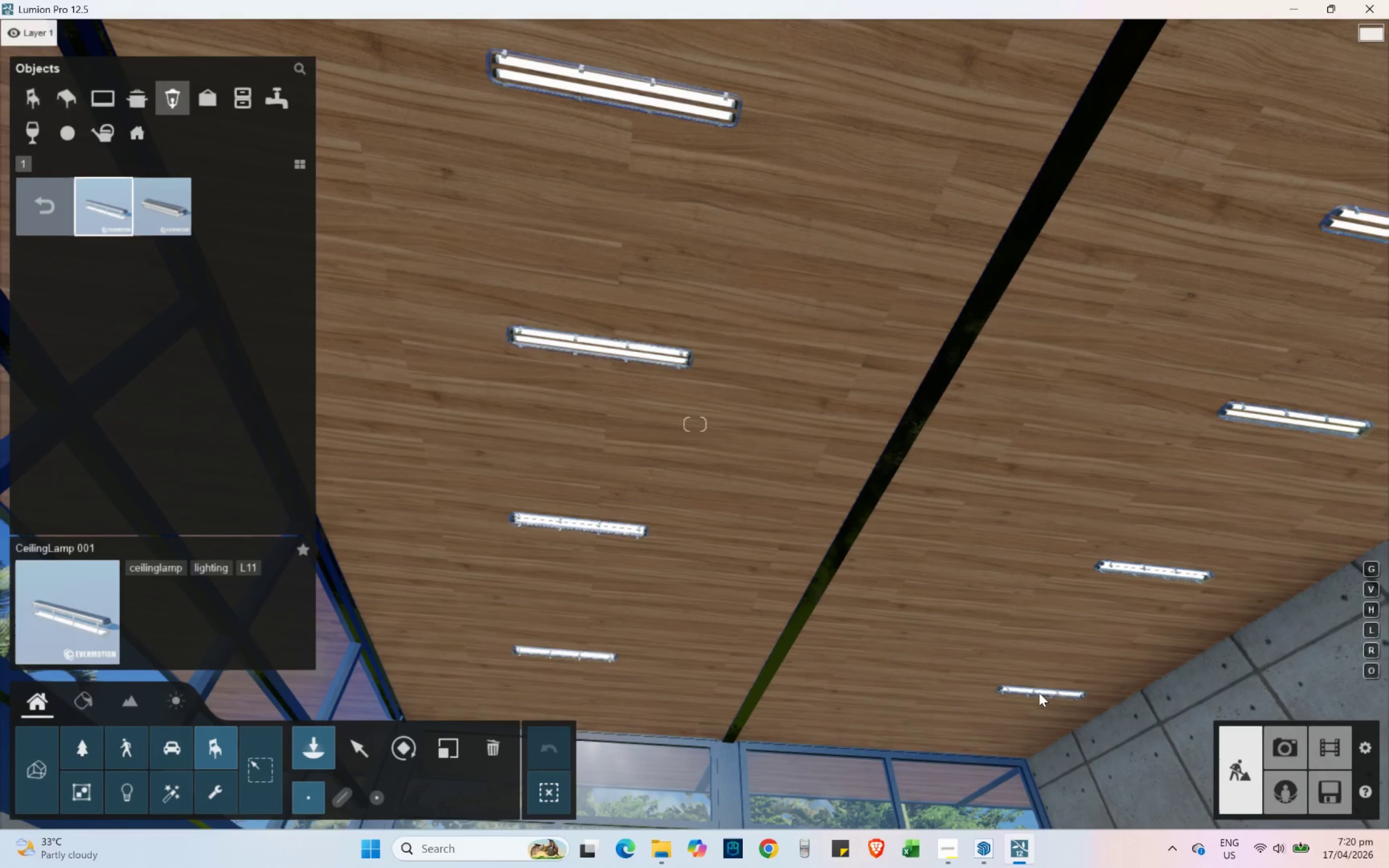 
hold_key(key=ShiftLeft, duration=0.94)
 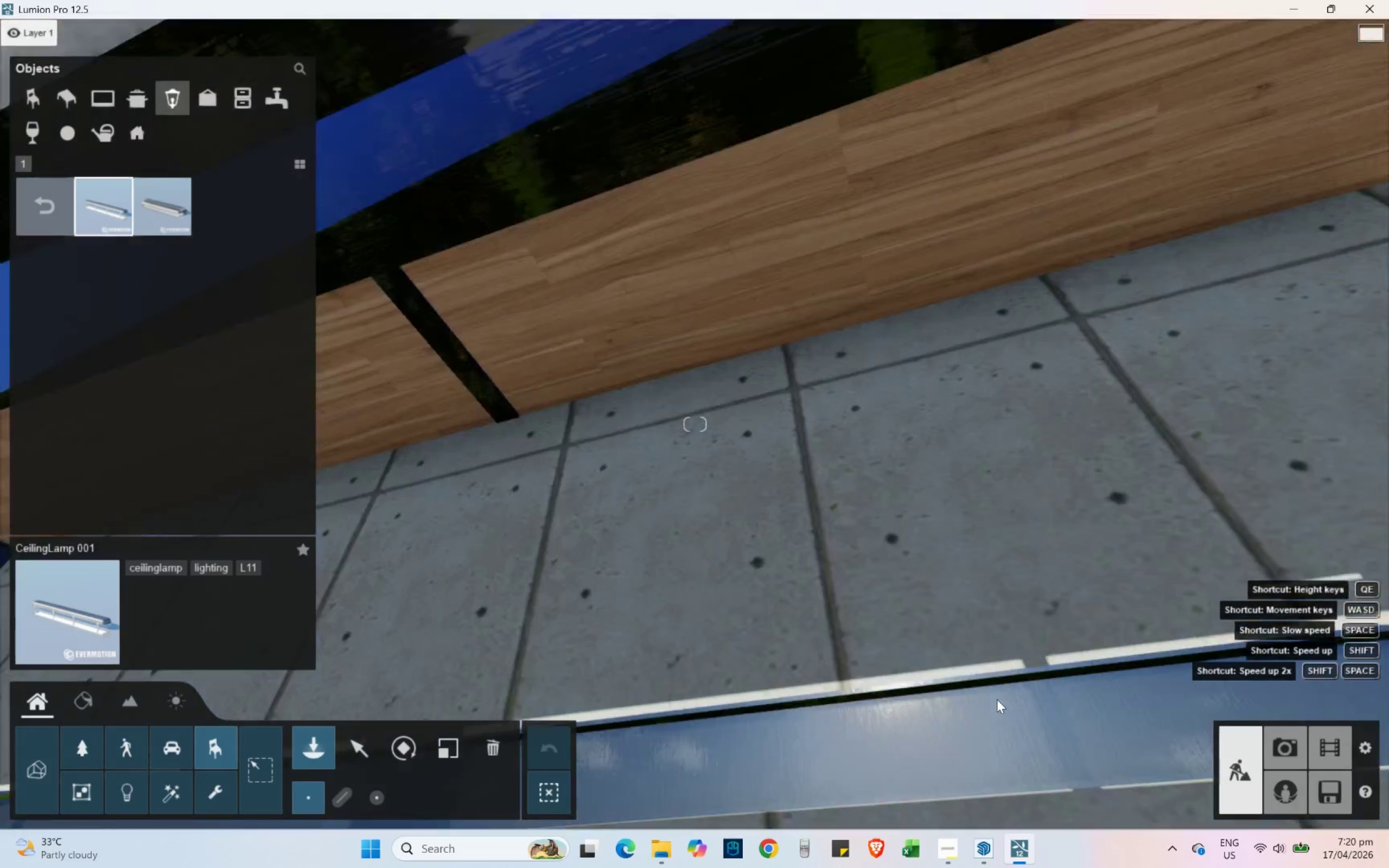 
hold_key(key=D, duration=0.86)
 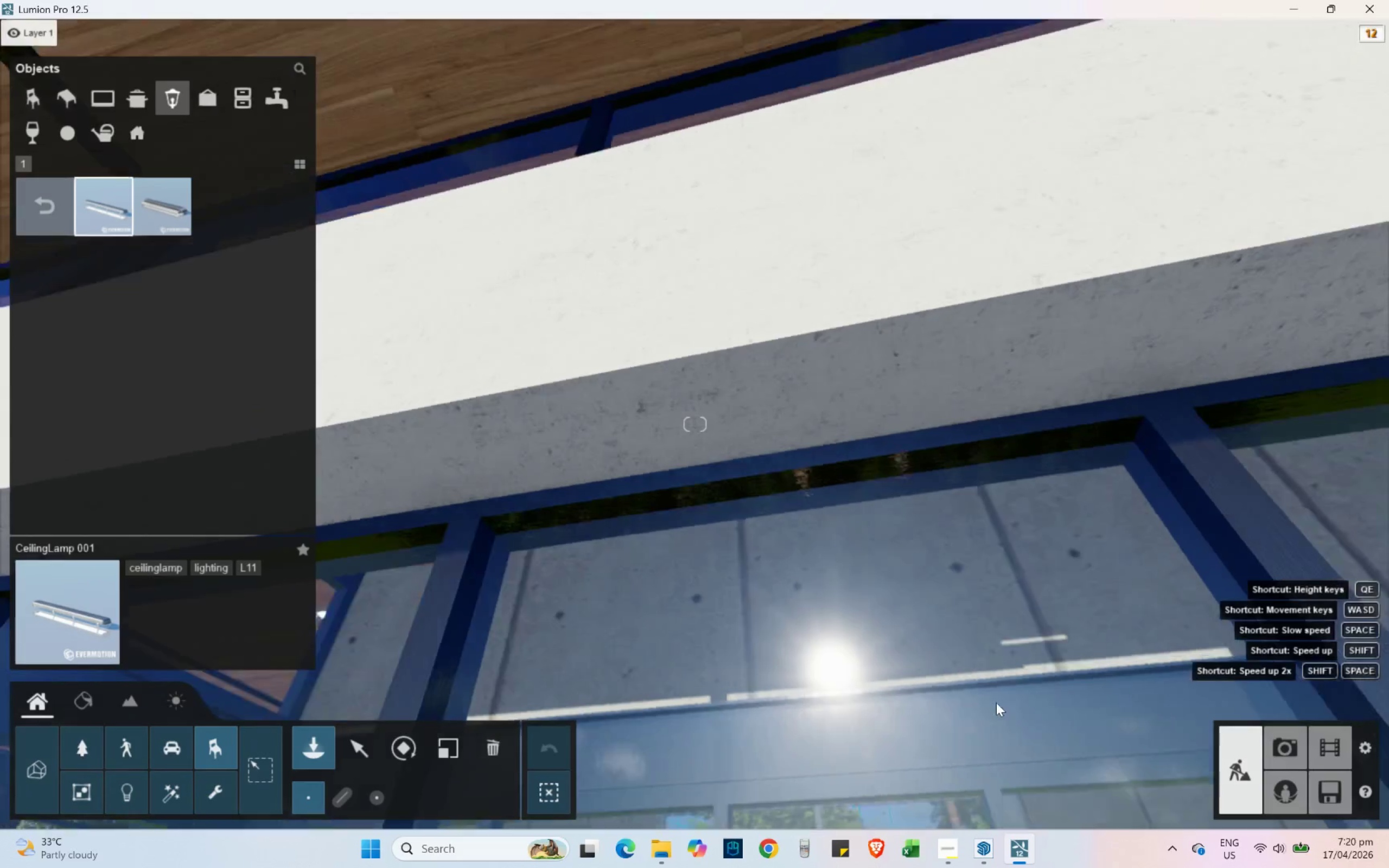 
type(wdeseedw)
 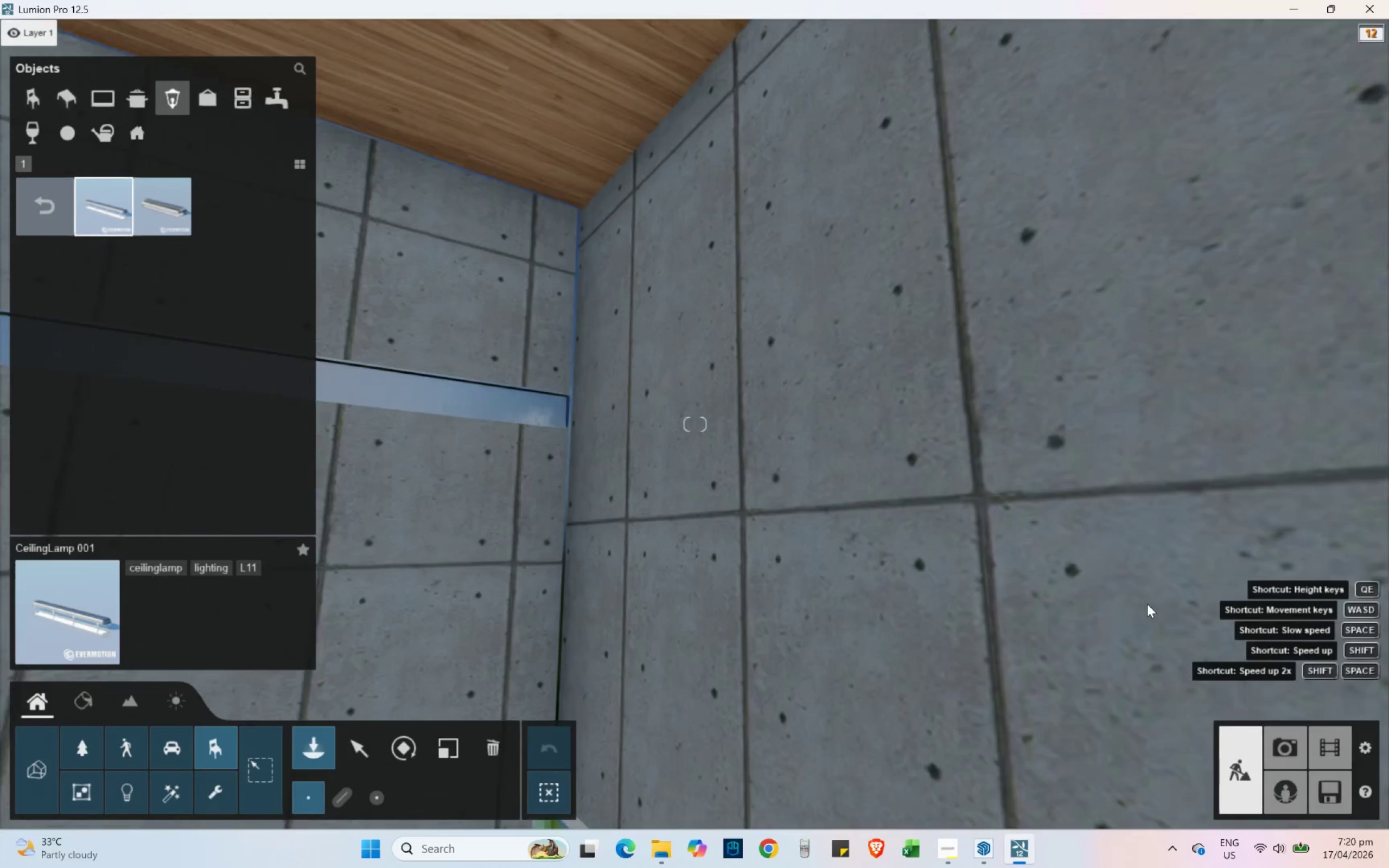 
hold_key(key=A, duration=0.42)
 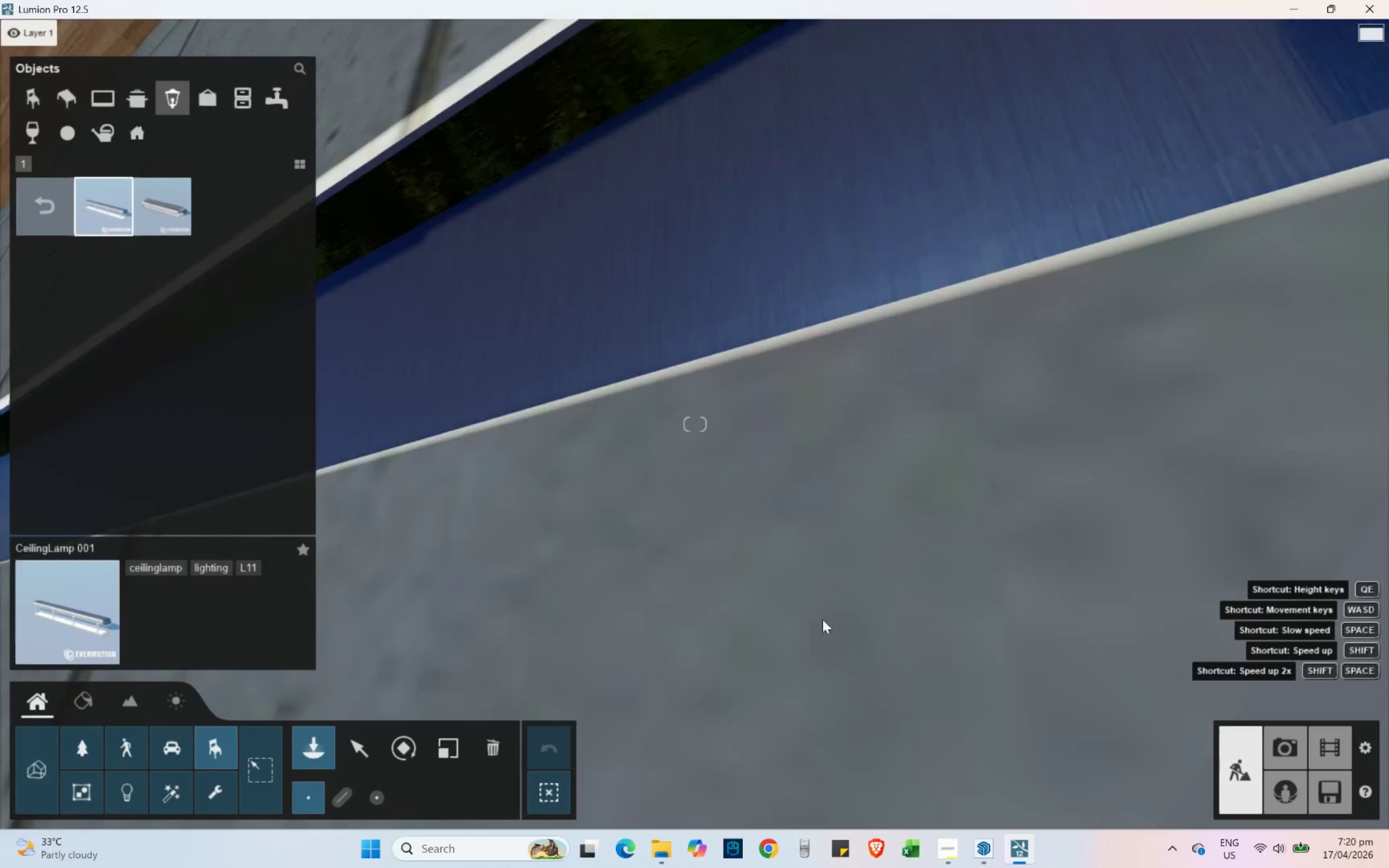 
hold_key(key=S, duration=0.41)
 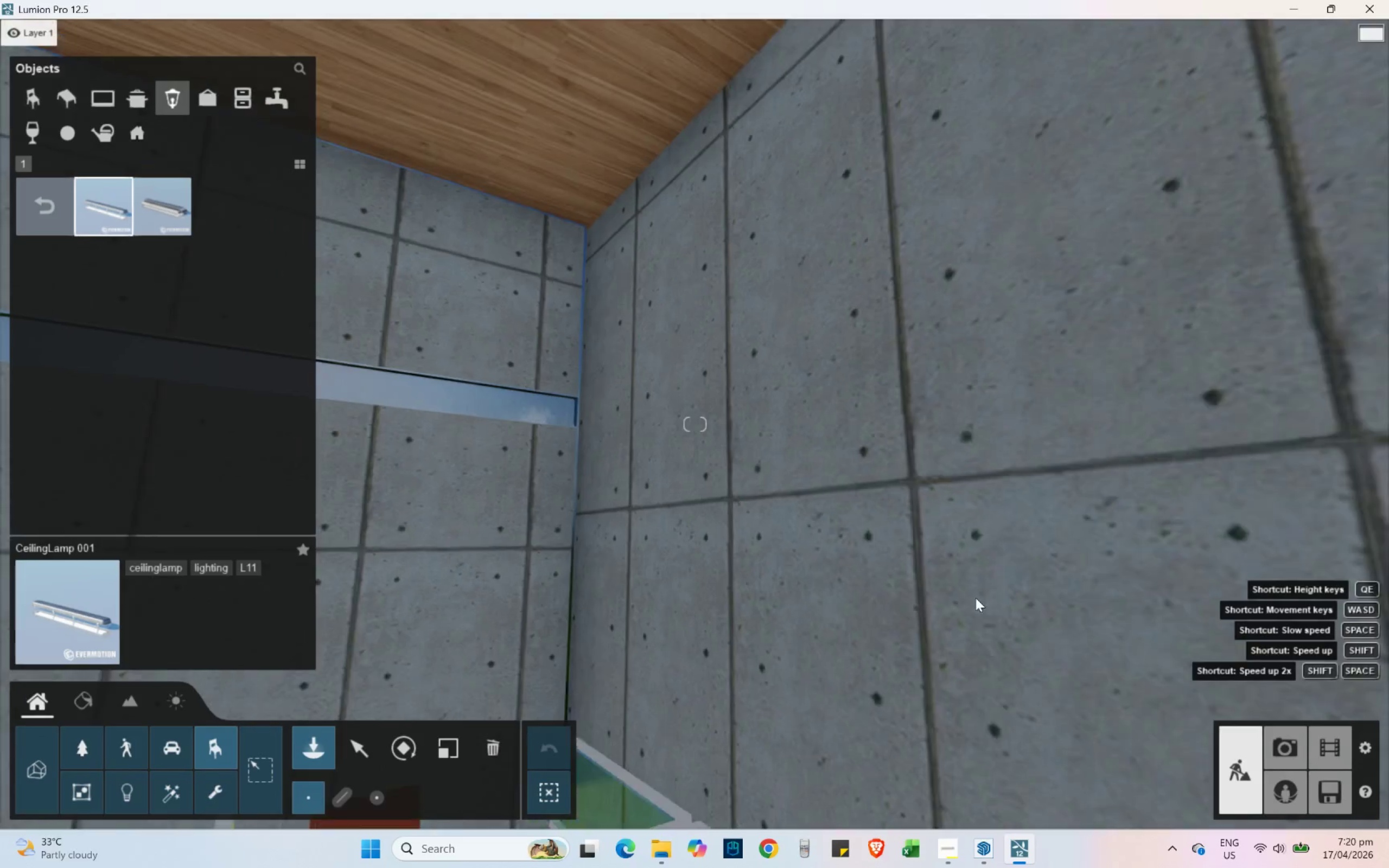 
hold_key(key=A, duration=0.55)
 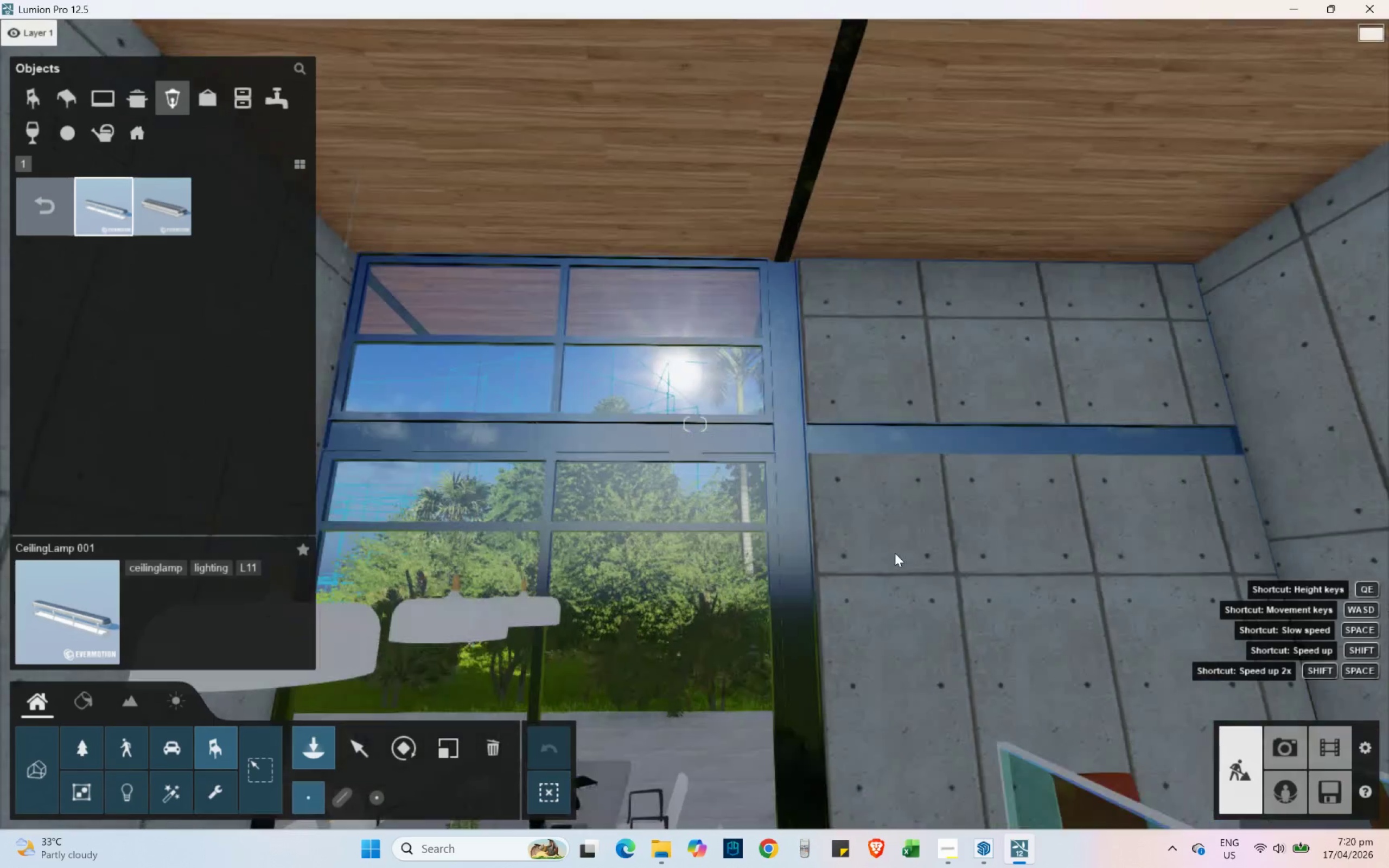 
key(S)
 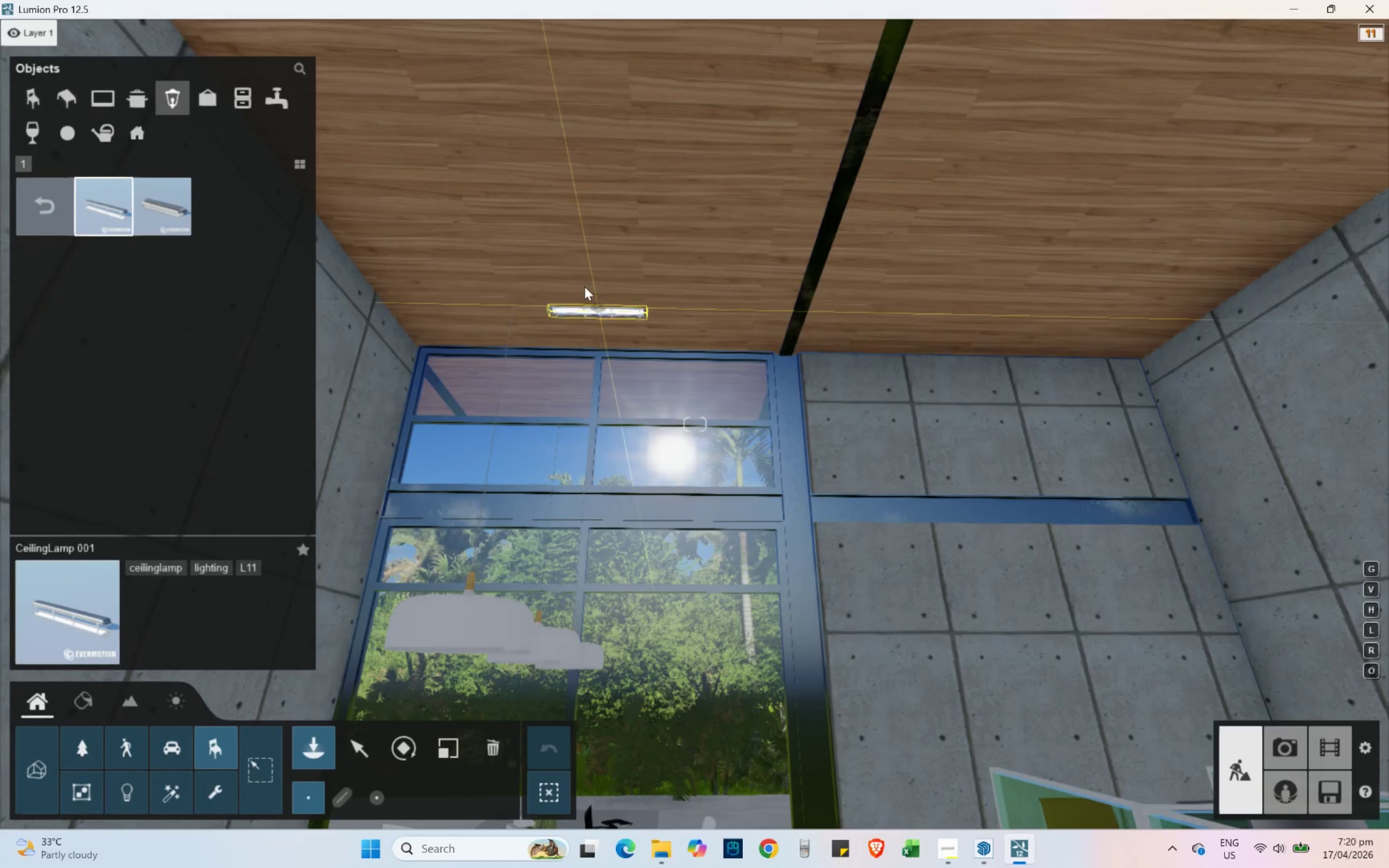 
left_click([583, 284])
 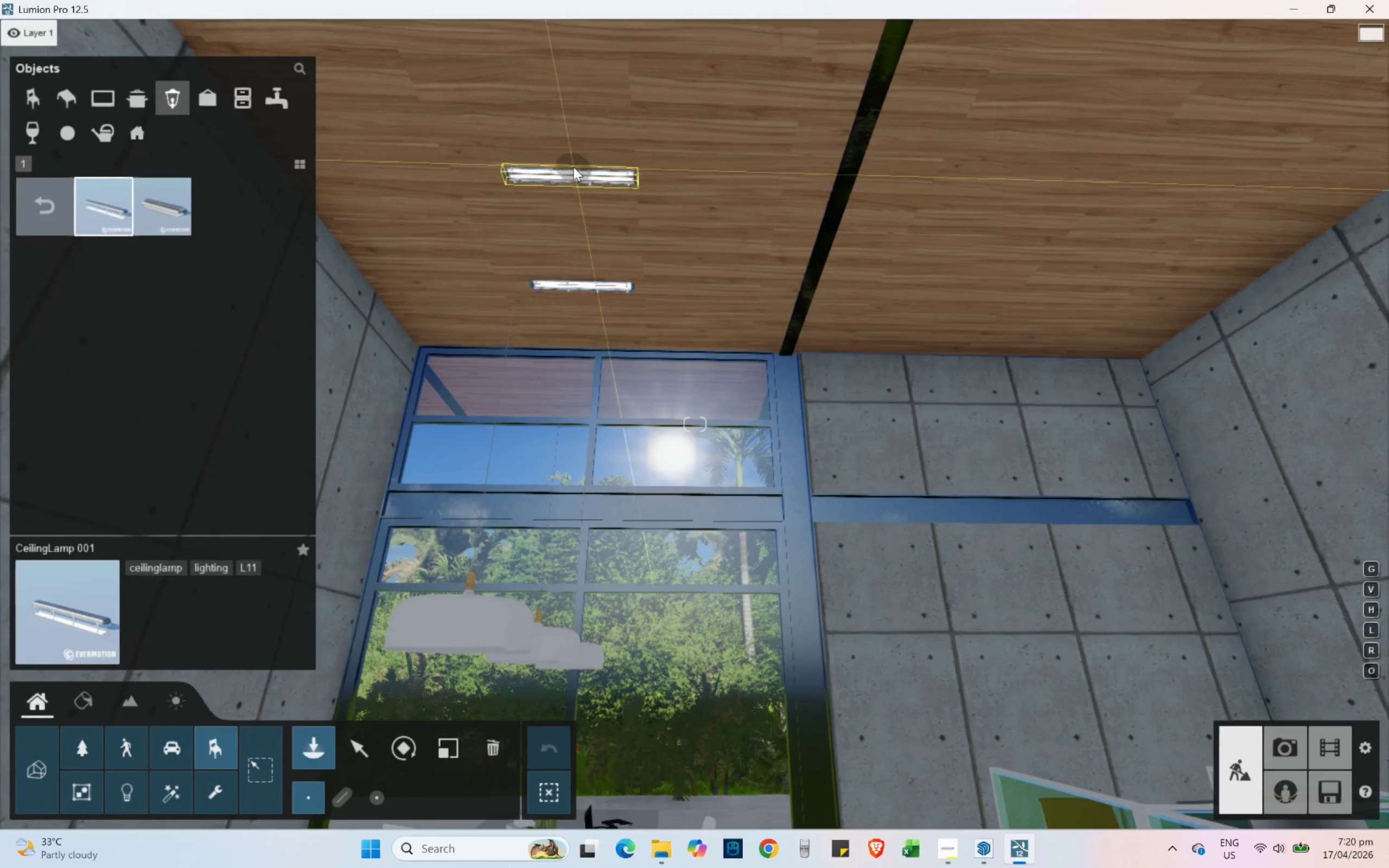 
left_click([574, 167])
 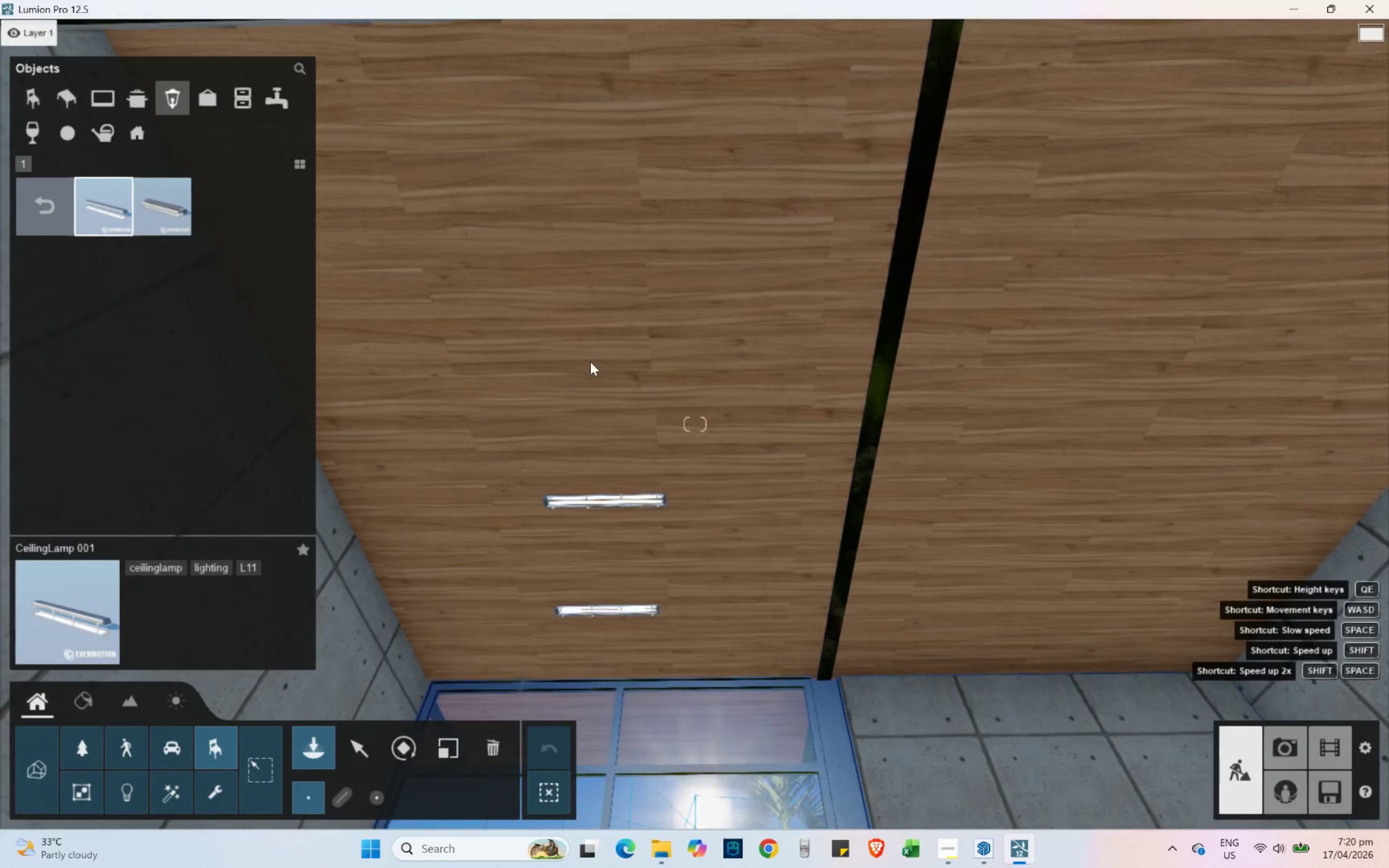 
left_click([591, 350])
 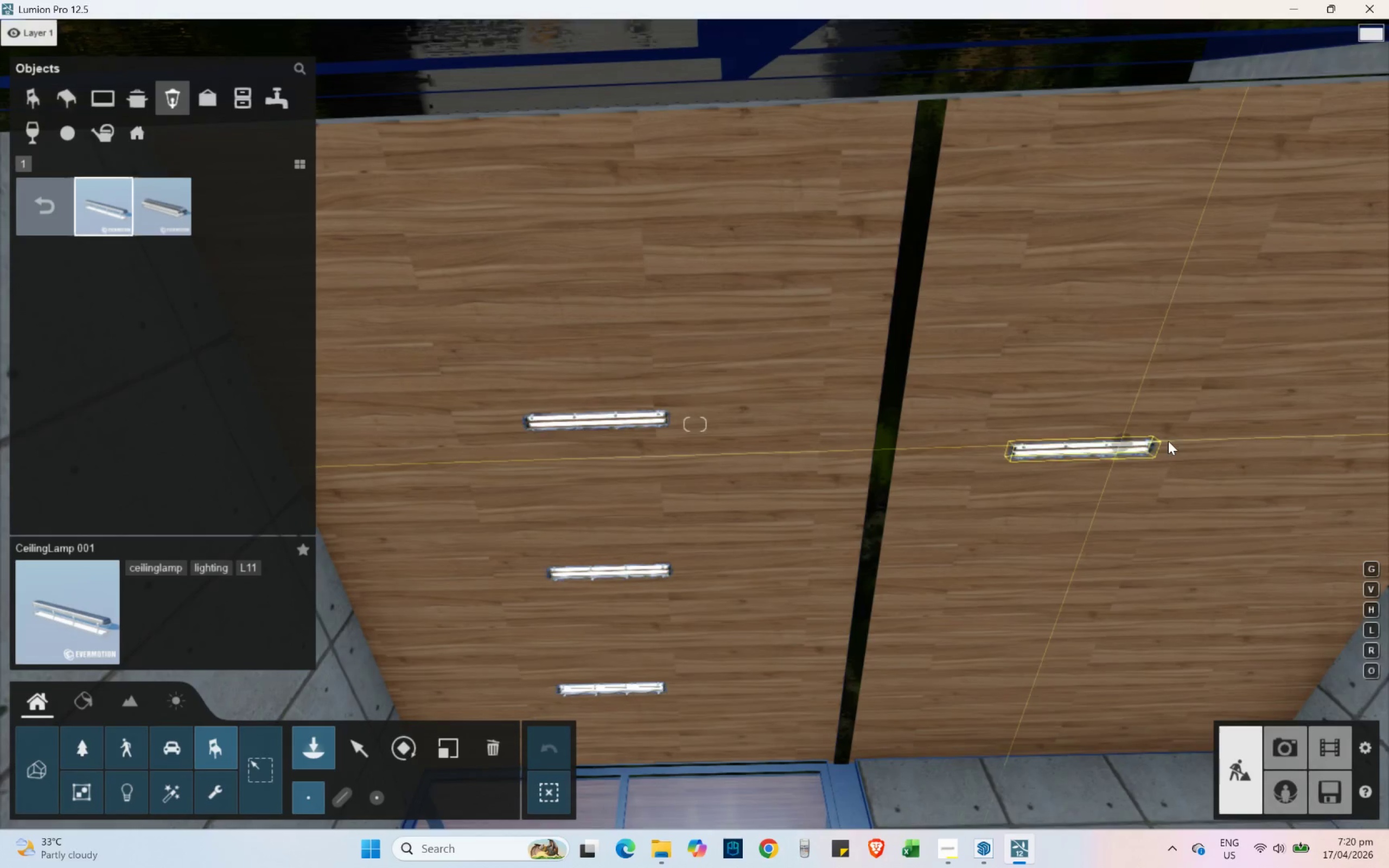 
wait(5.59)
 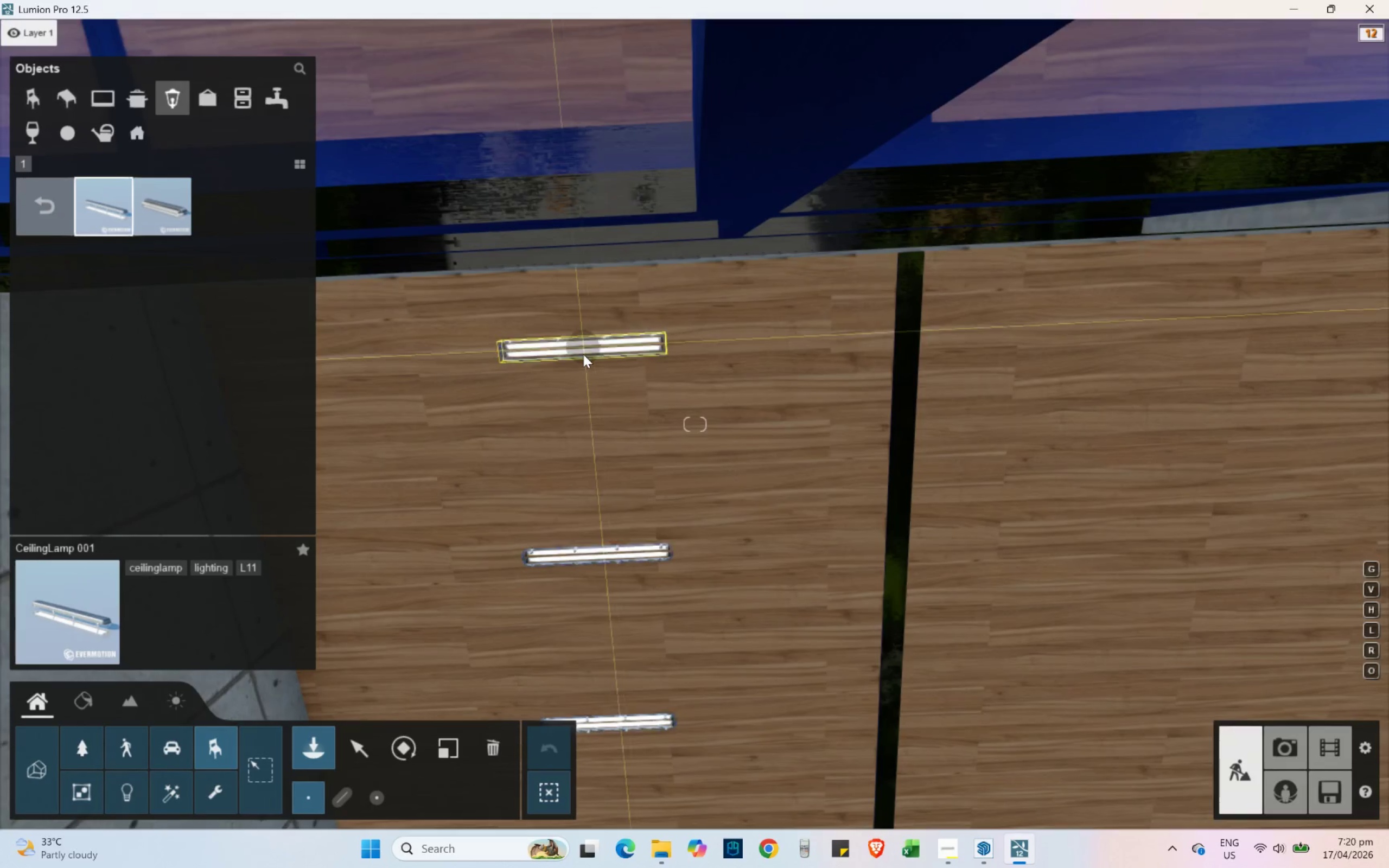 
left_click([1215, 407])
 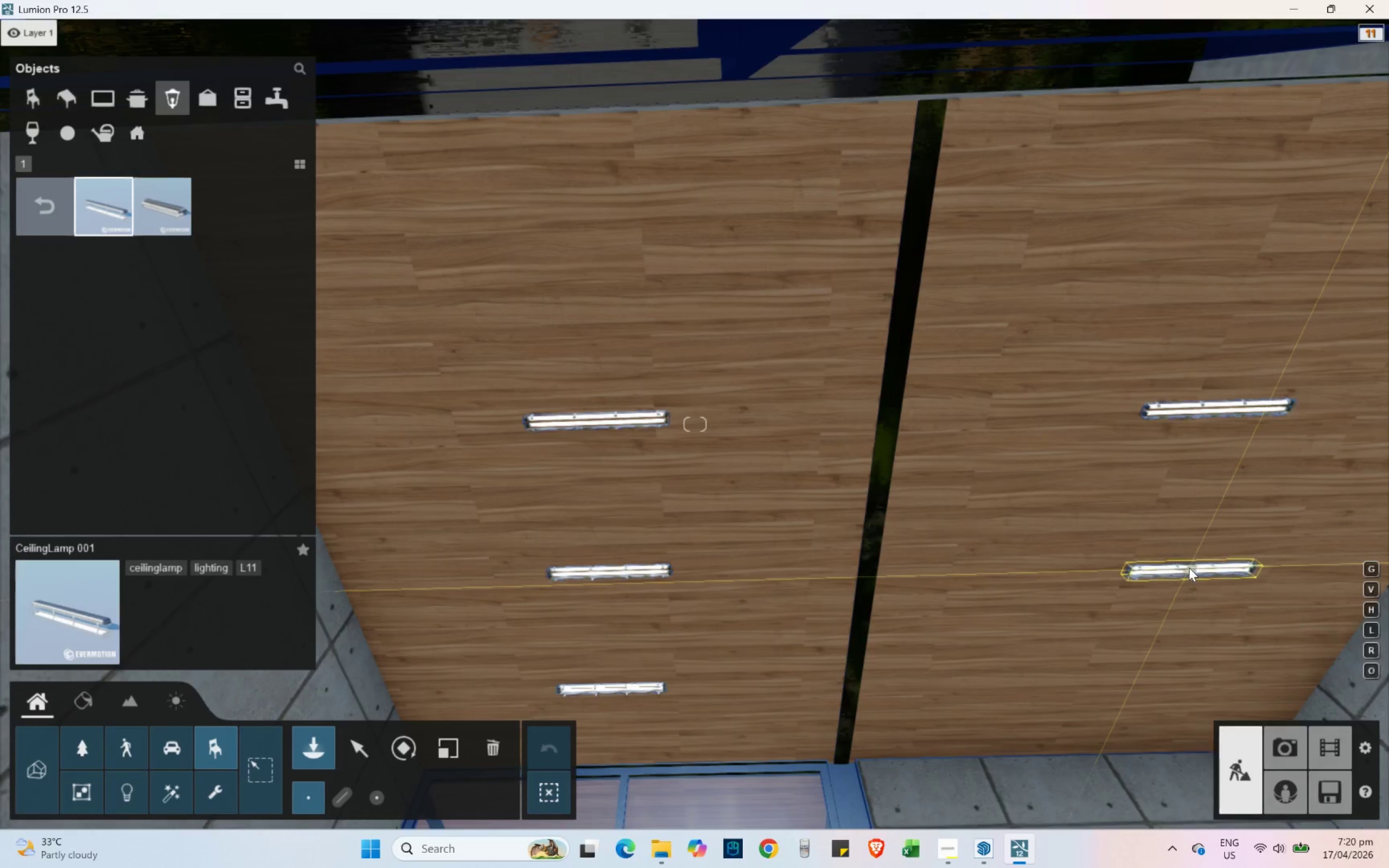 
left_click([1188, 567])
 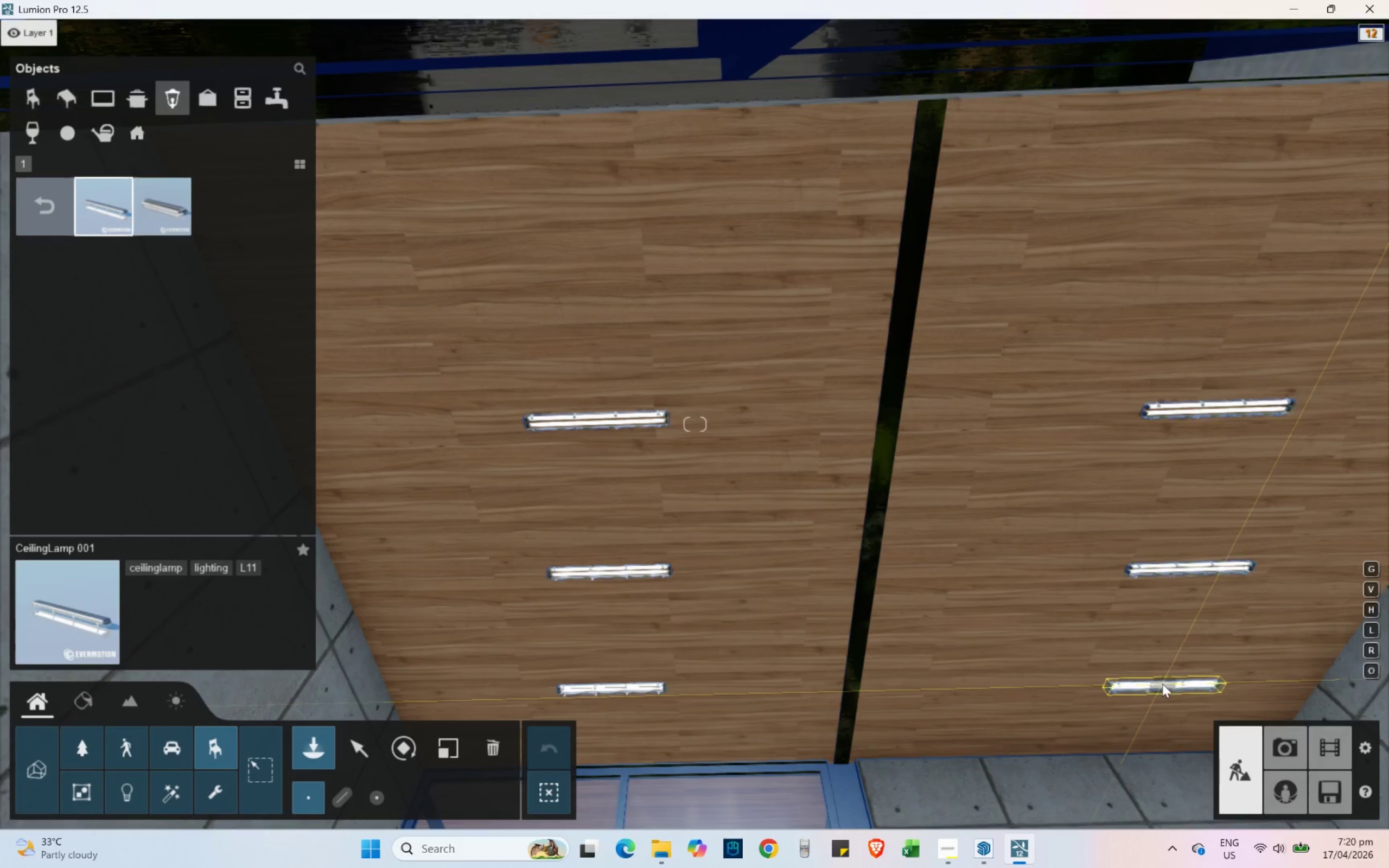 
left_click([1162, 684])
 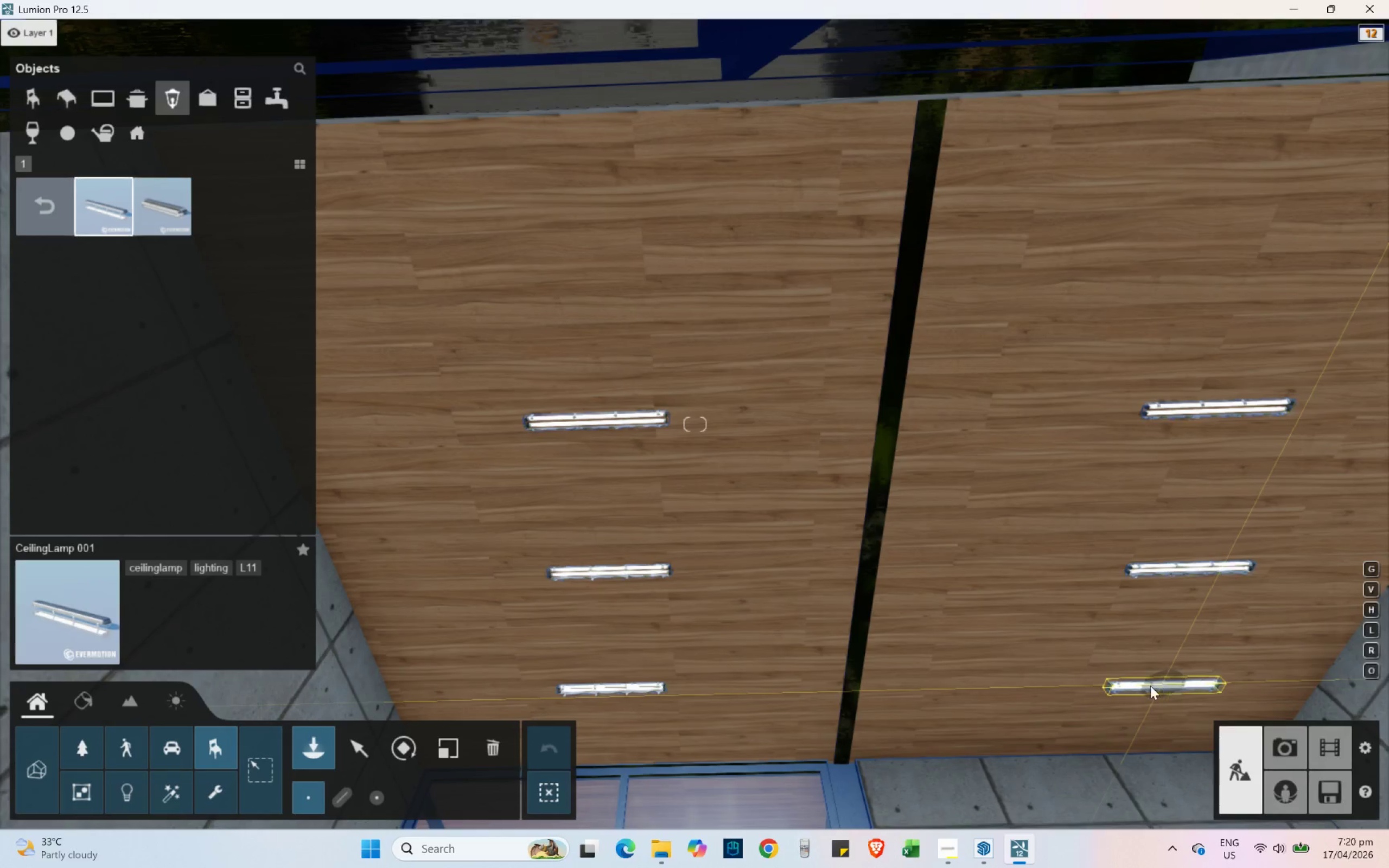 
hold_key(key=D, duration=1.44)
 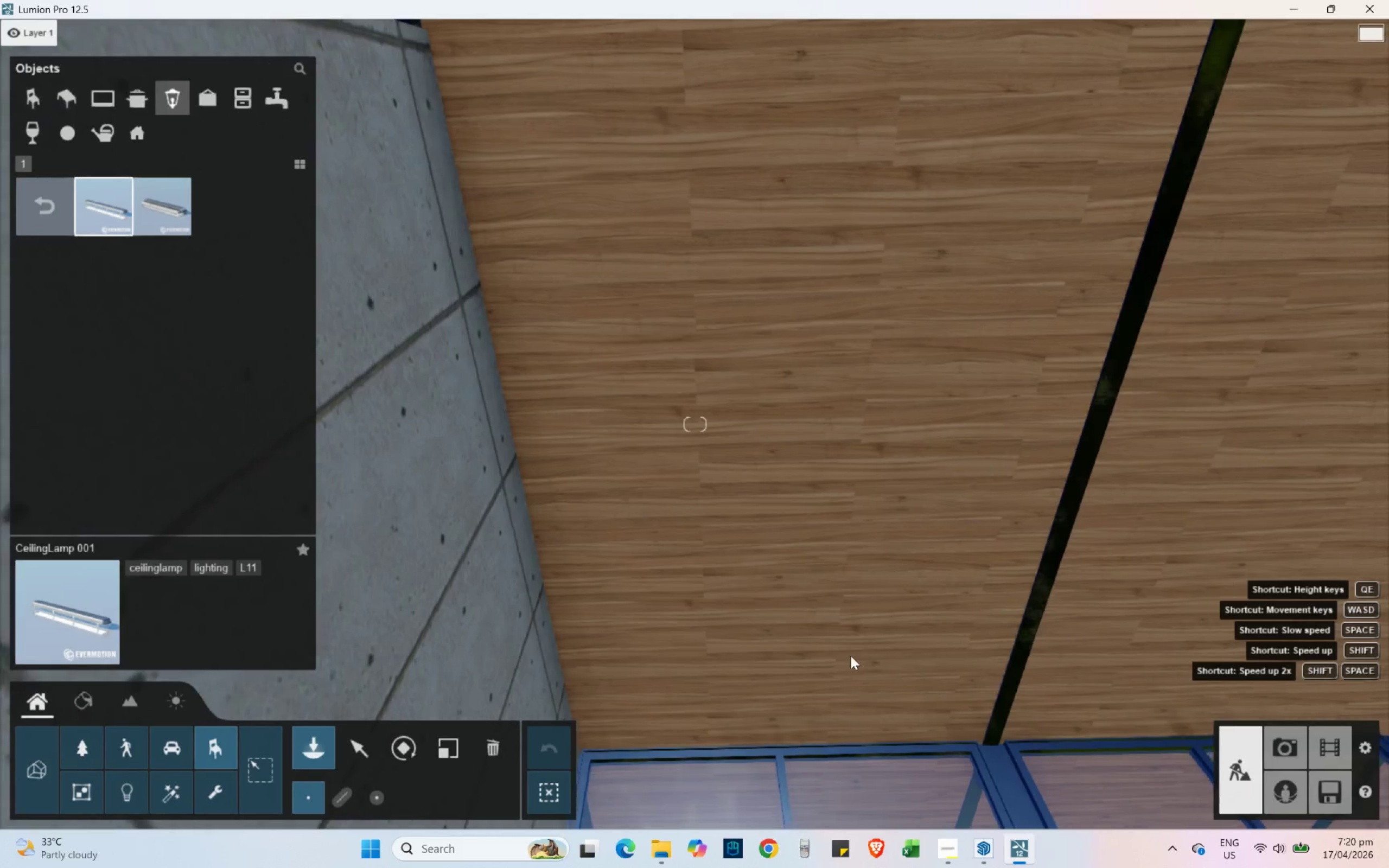 
hold_key(key=D, duration=0.48)
 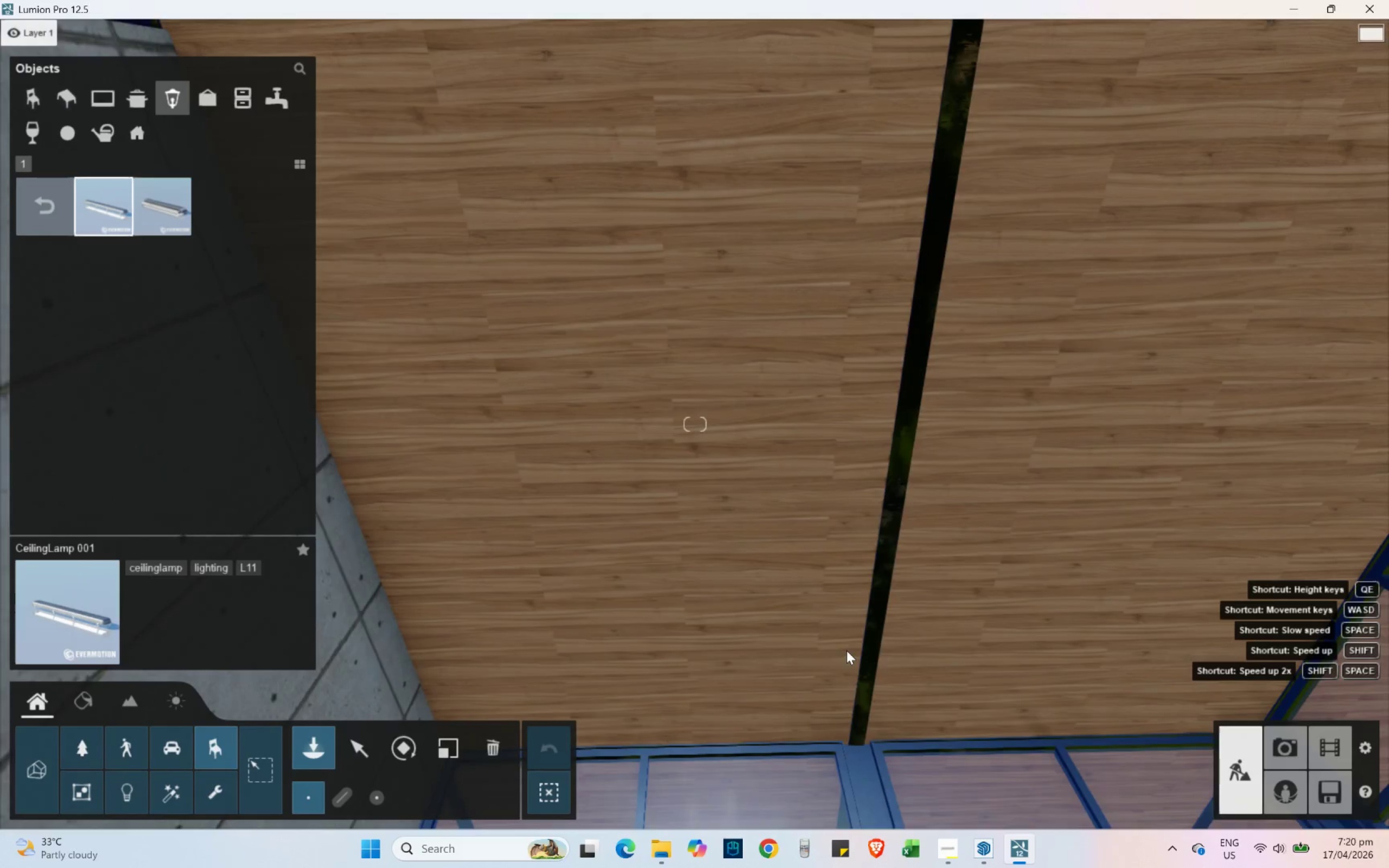 
hold_key(key=S, duration=0.33)
 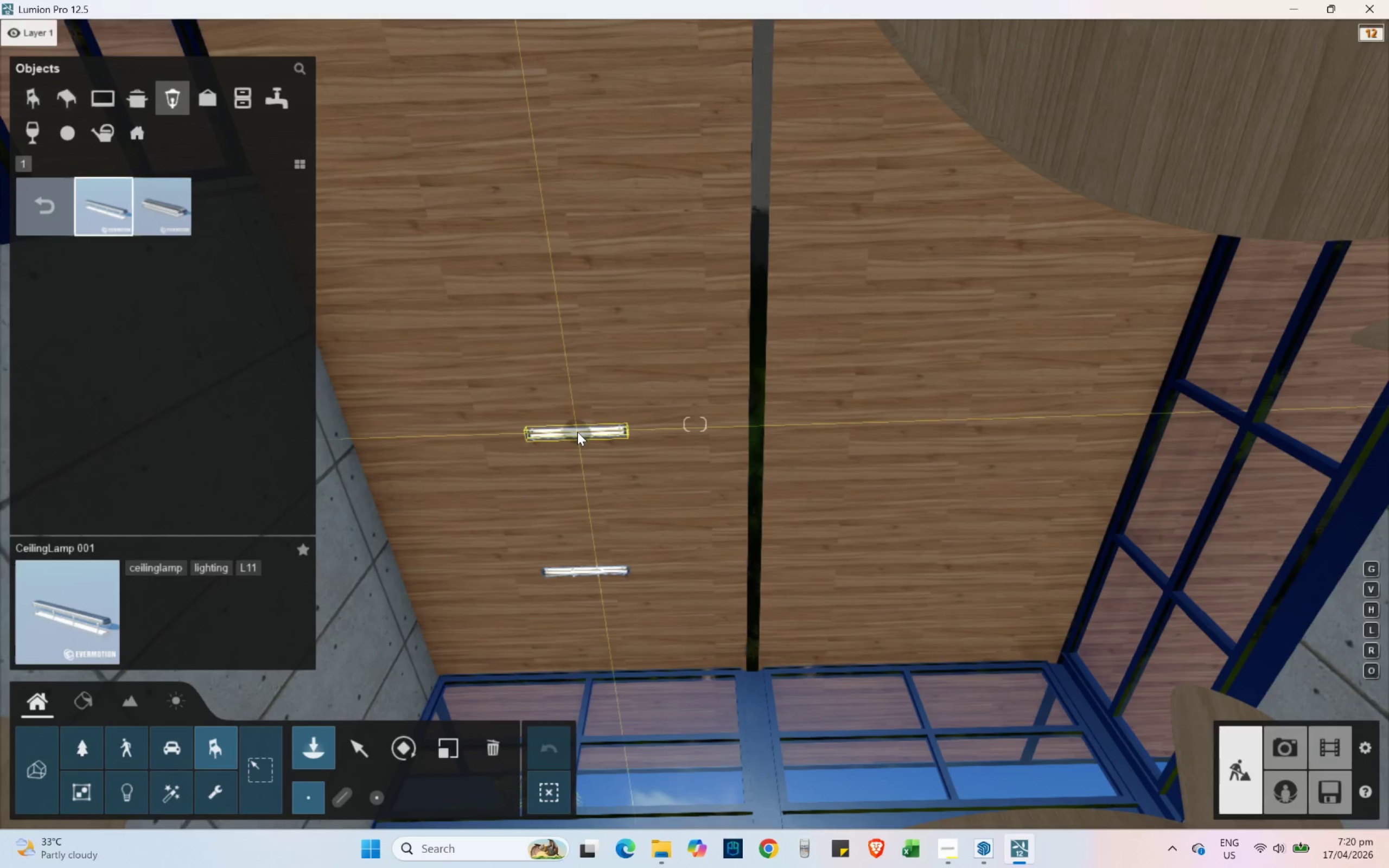 
left_click([554, 290])
 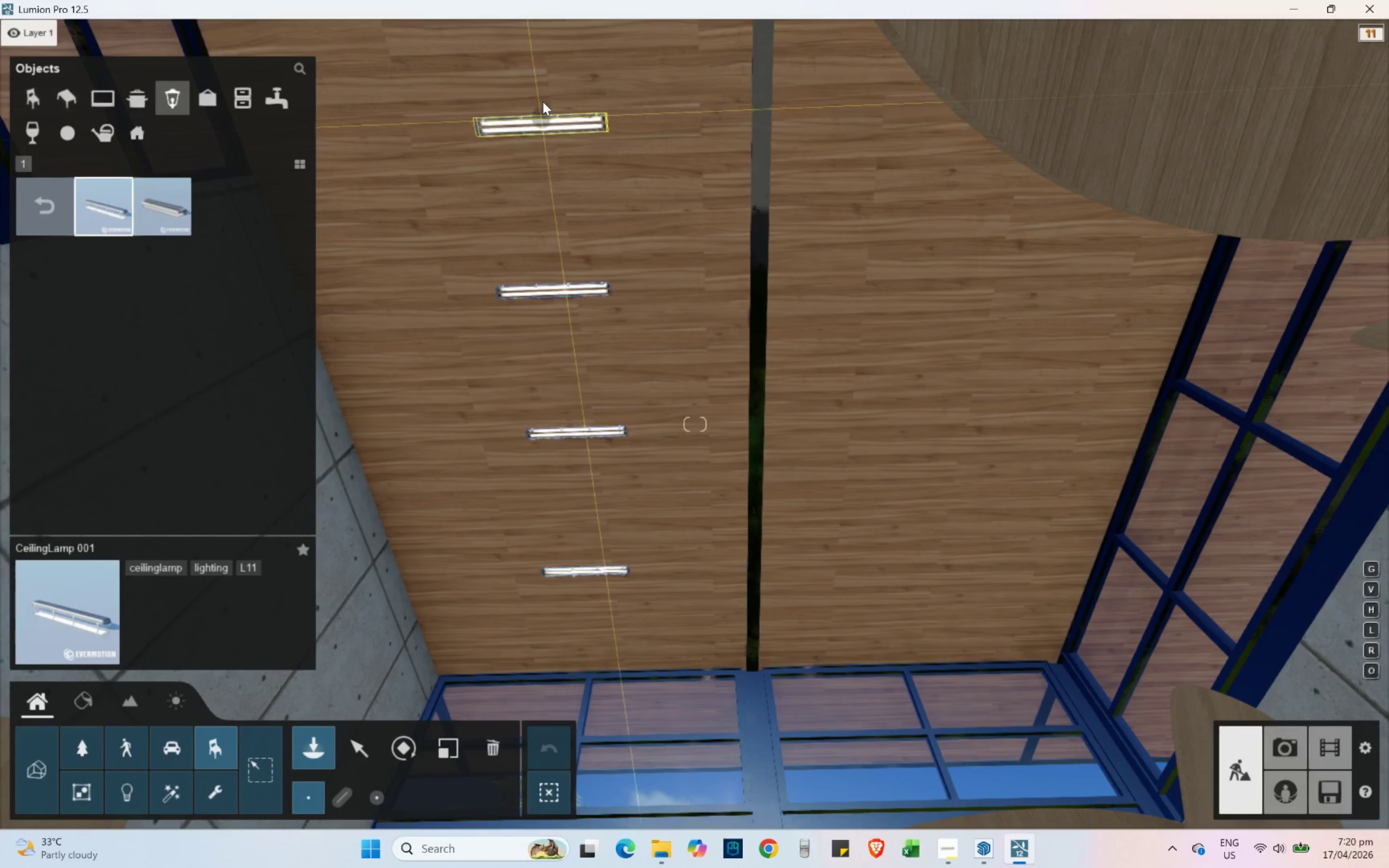 
left_click([543, 92])
 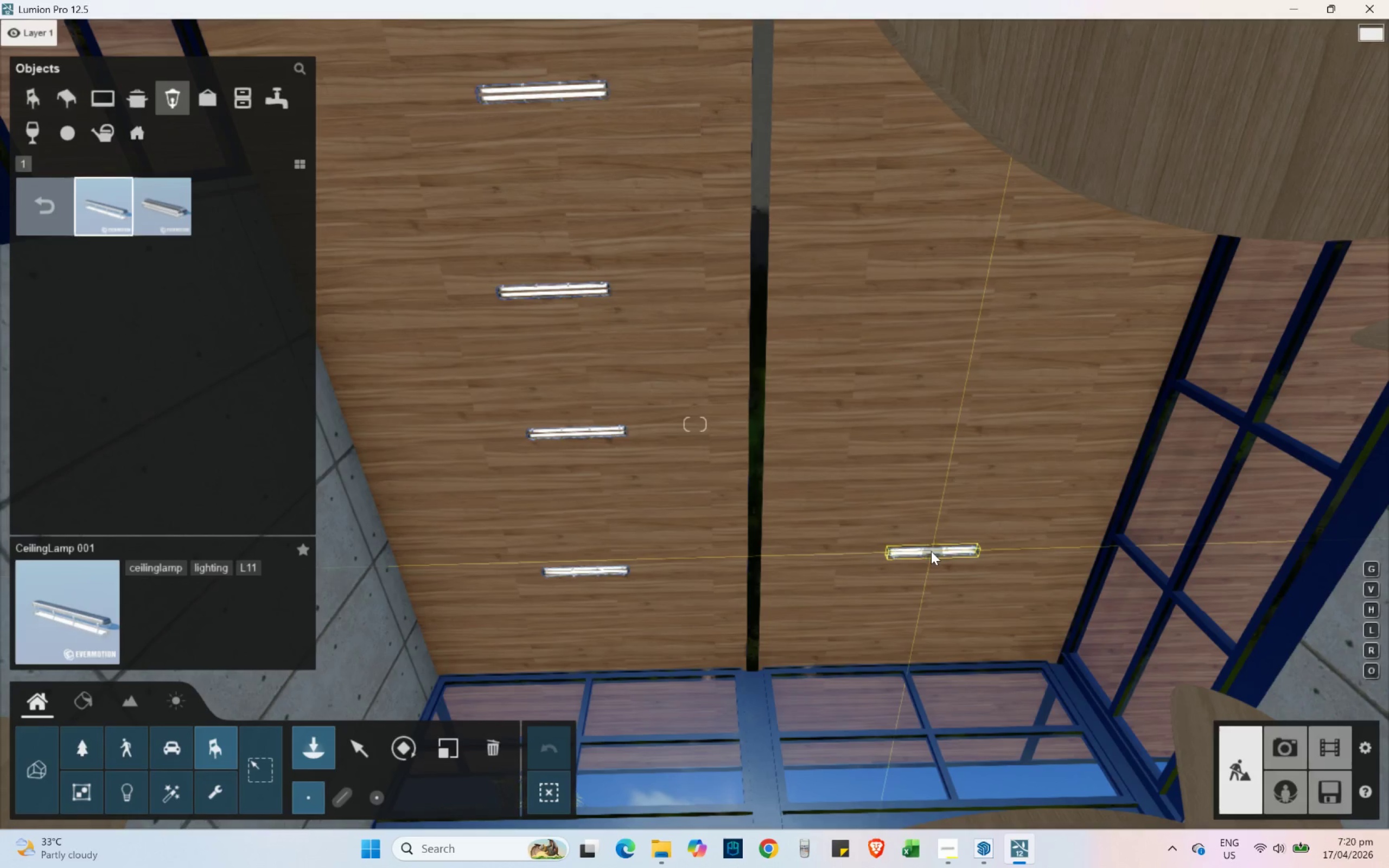 
wait(5.11)
 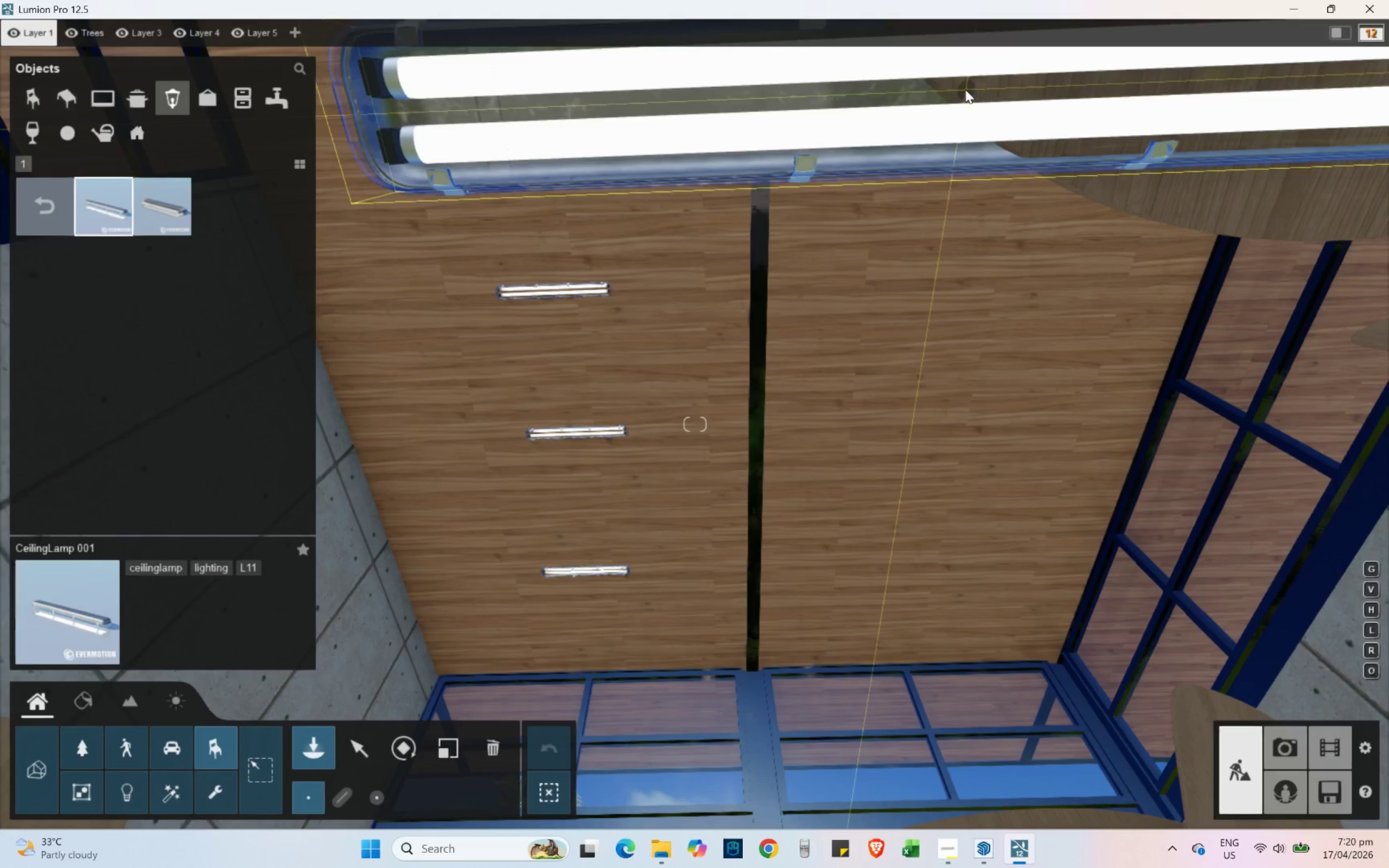 
left_click([930, 560])
 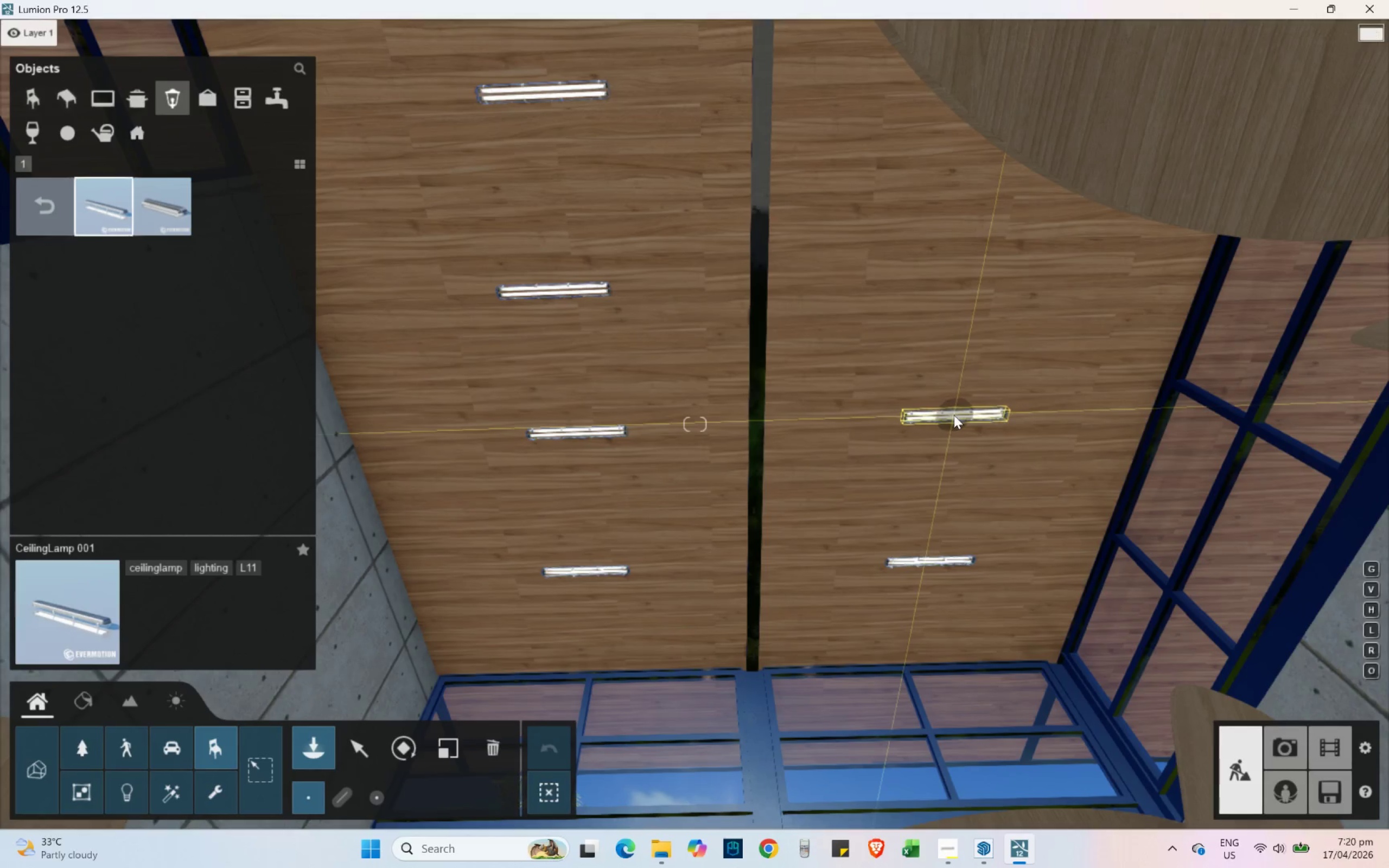 
left_click([954, 415])
 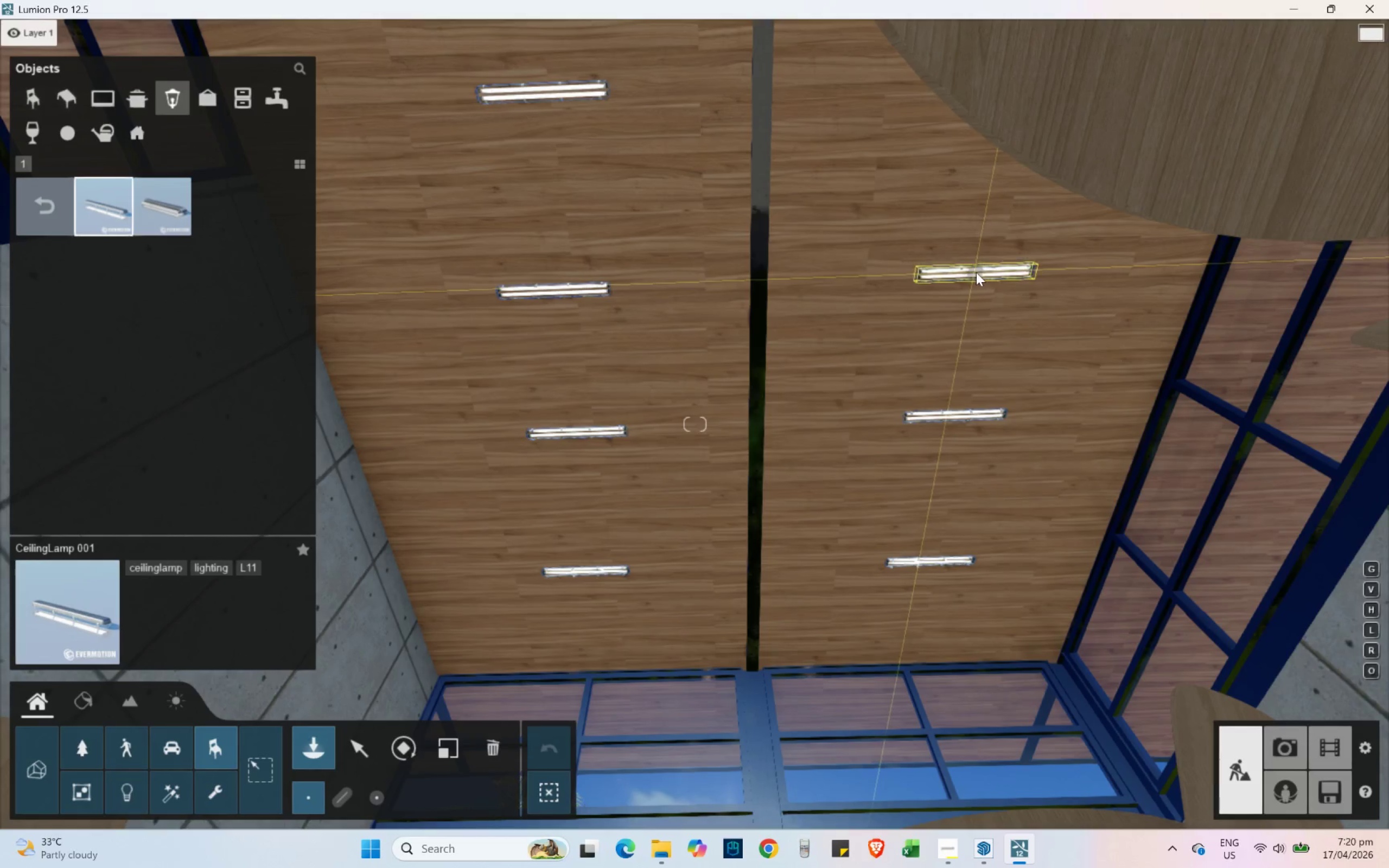 
left_click([976, 272])
 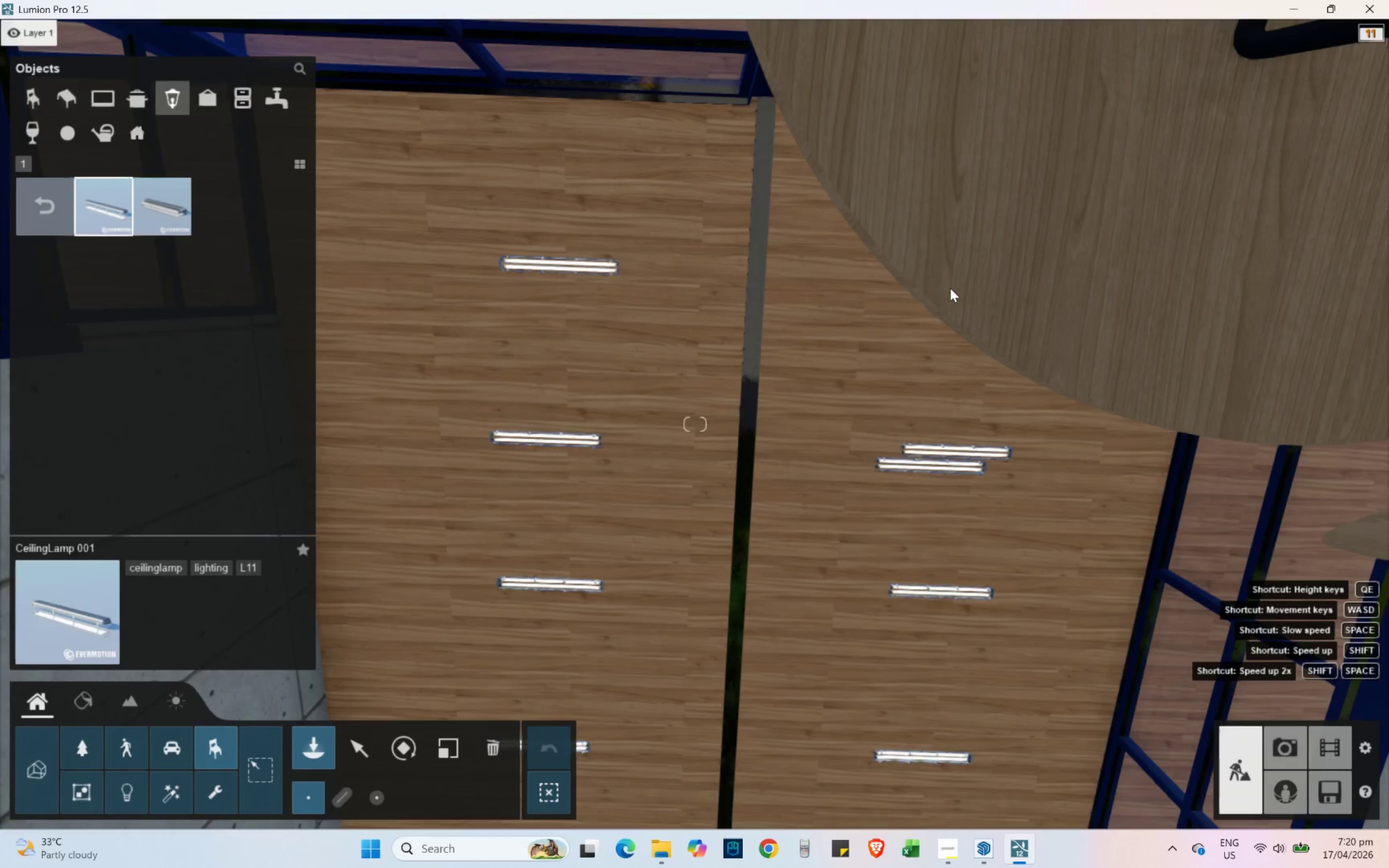 
type(ae)
 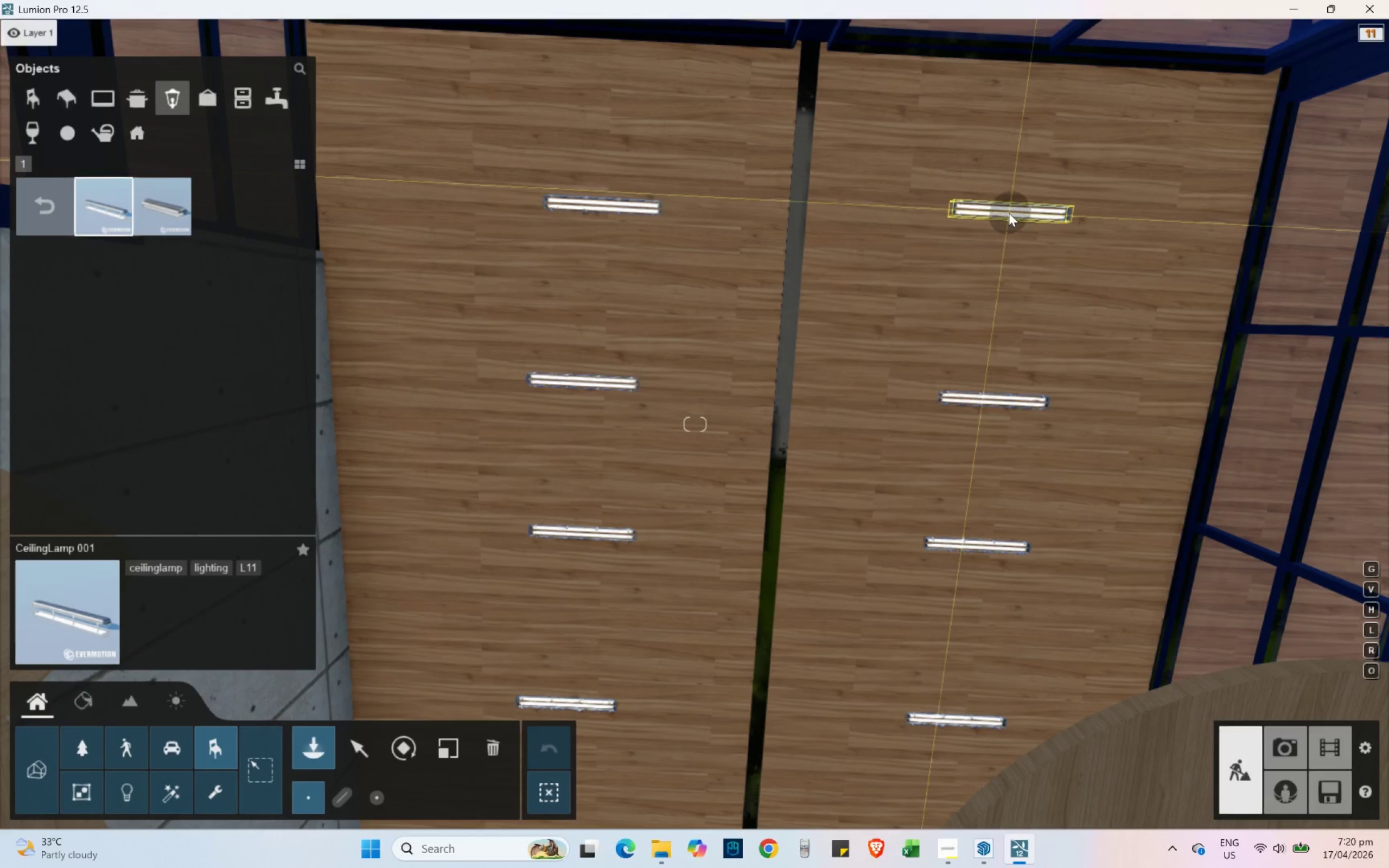 
left_click([1010, 222])
 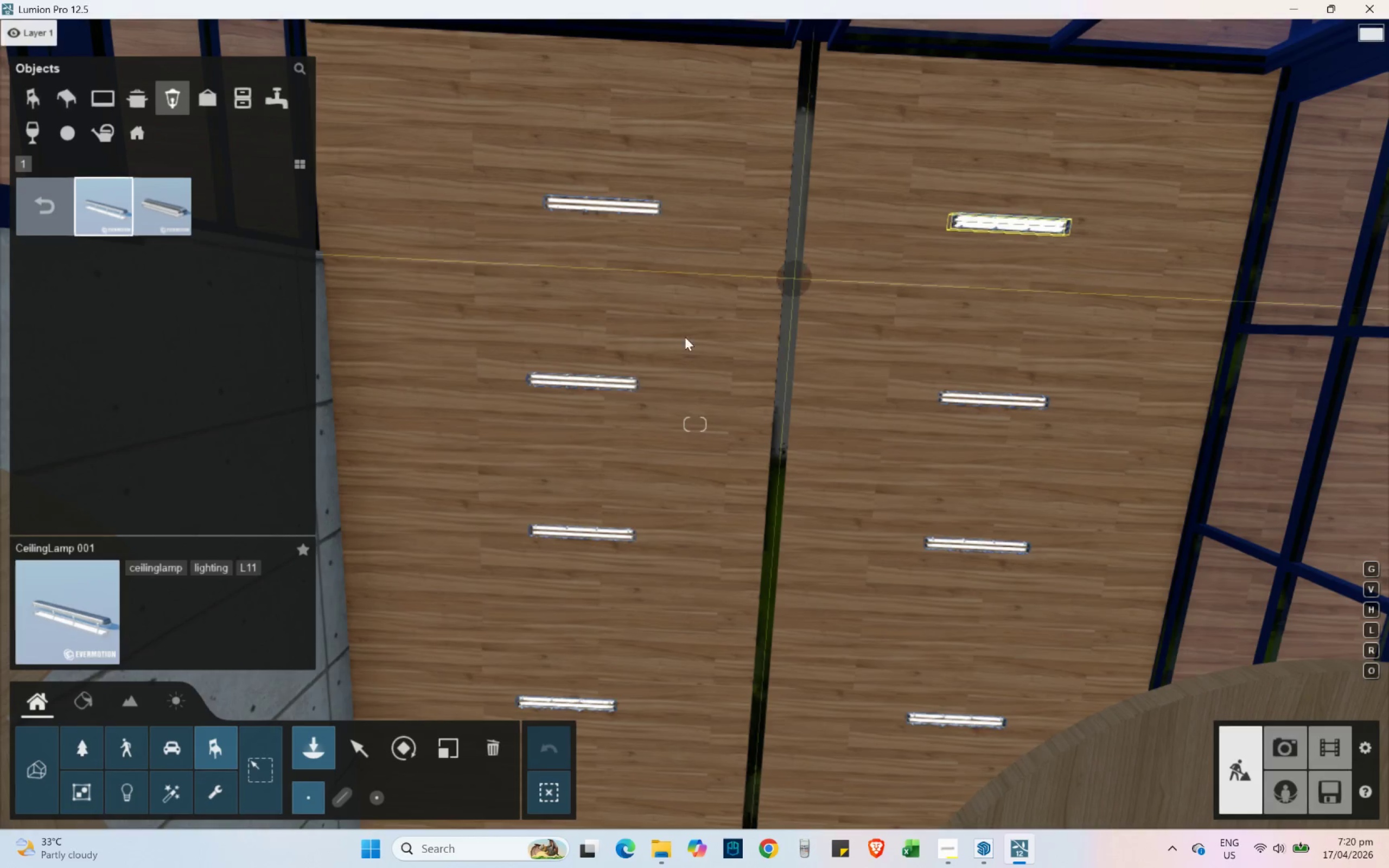 
hold_key(key=A, duration=0.72)
 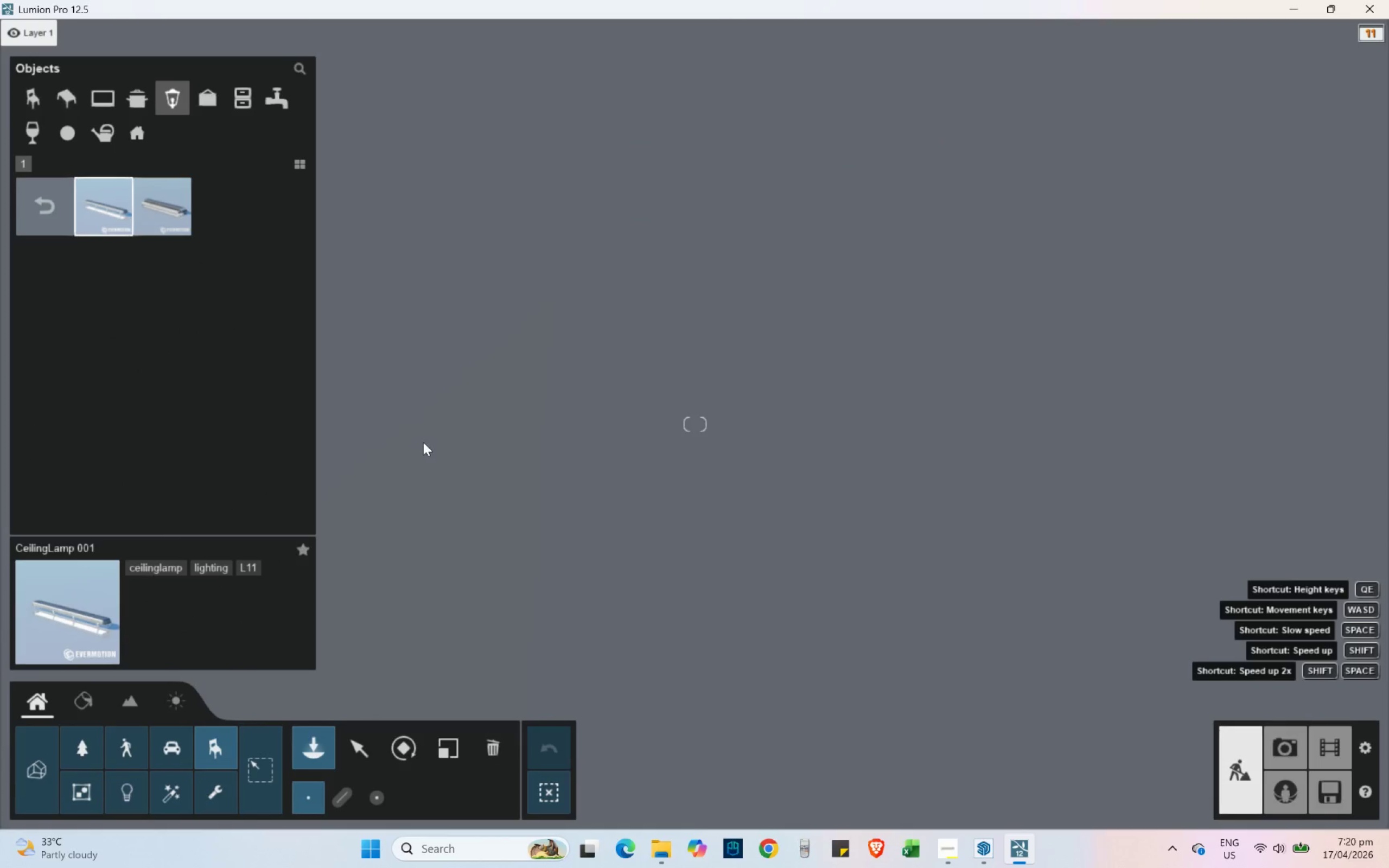 
hold_key(key=ShiftLeft, duration=2.11)
 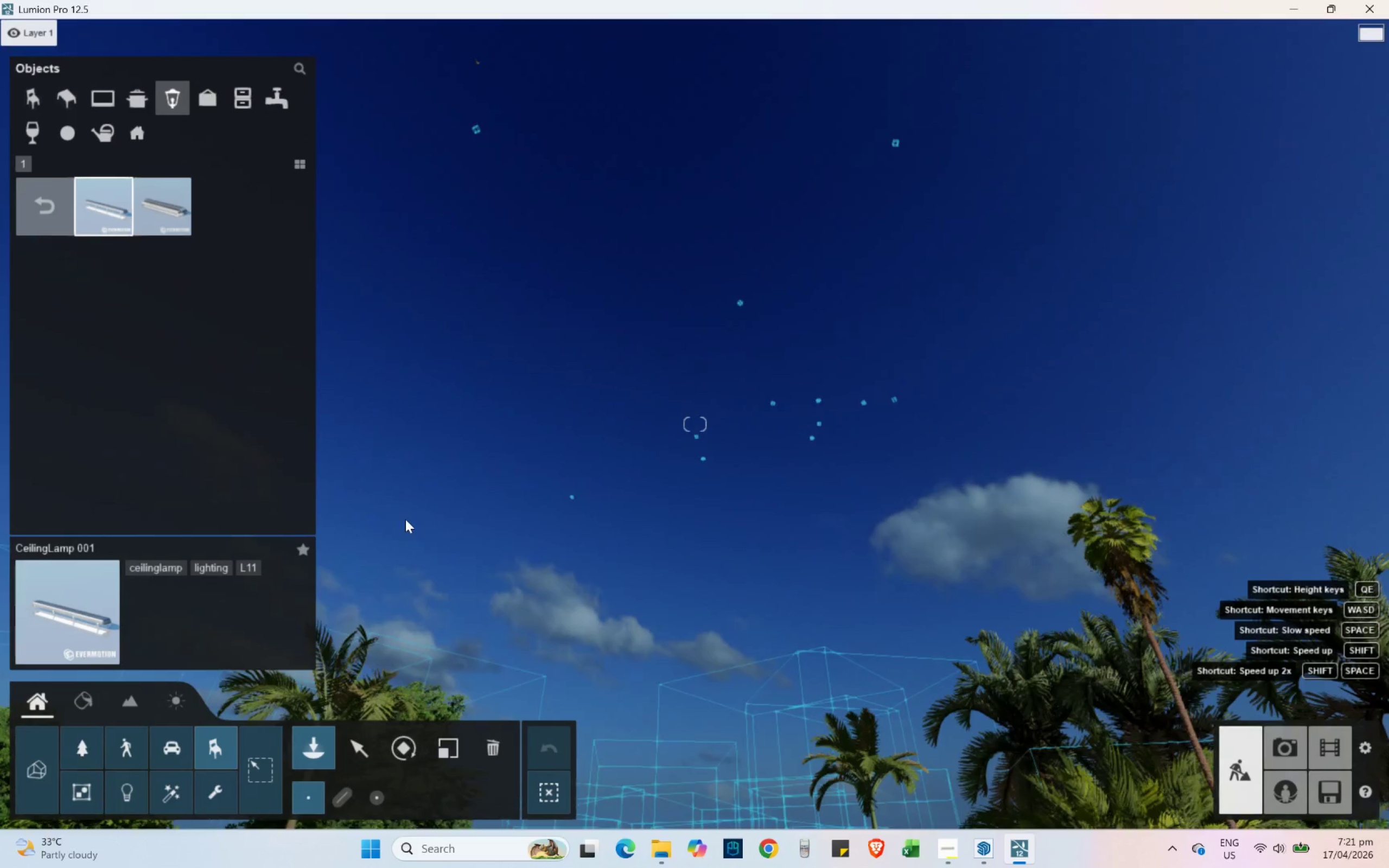 
hold_key(key=S, duration=0.77)
 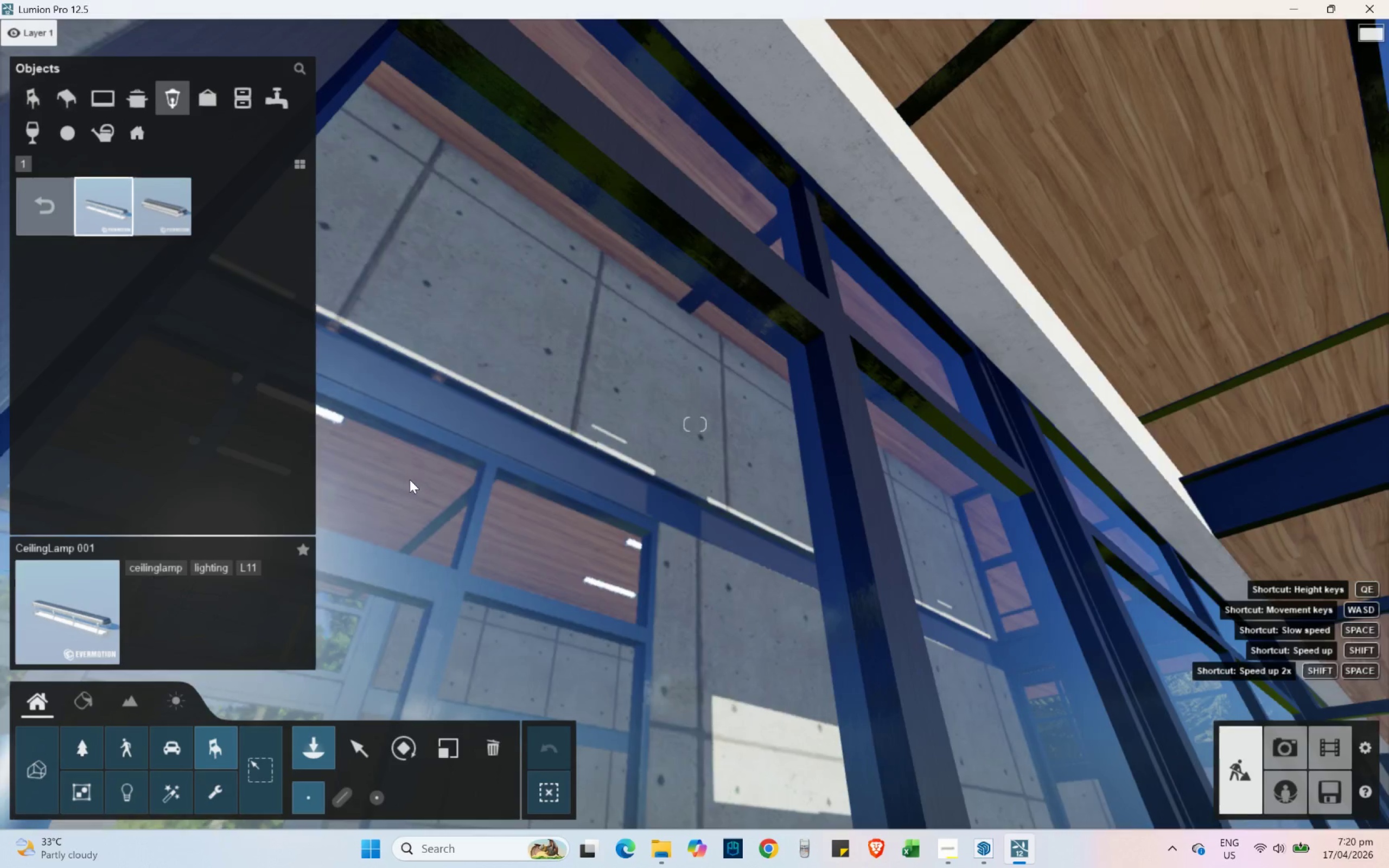 
hold_key(key=Q, duration=0.77)
 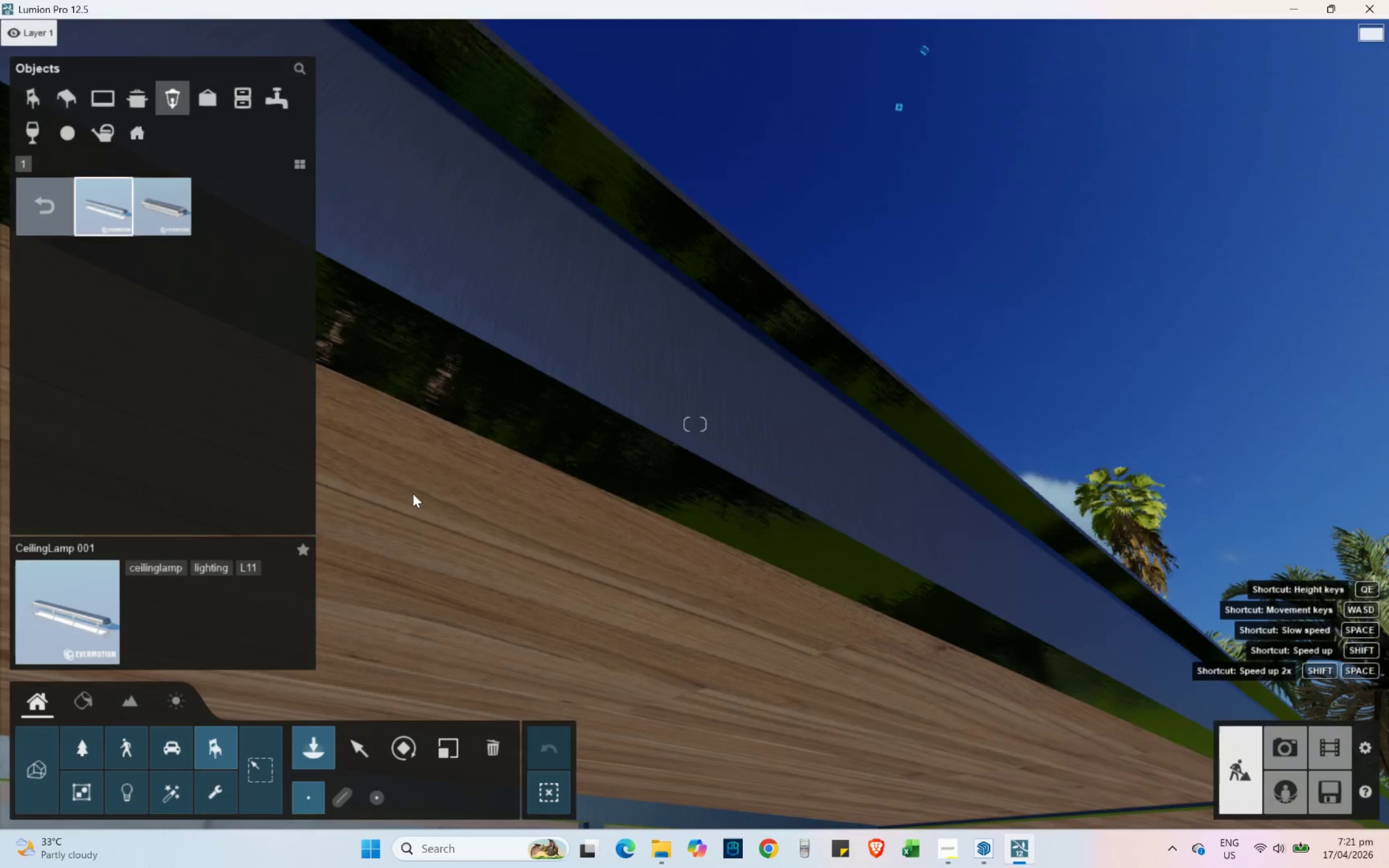 
hold_key(key=S, duration=0.66)
 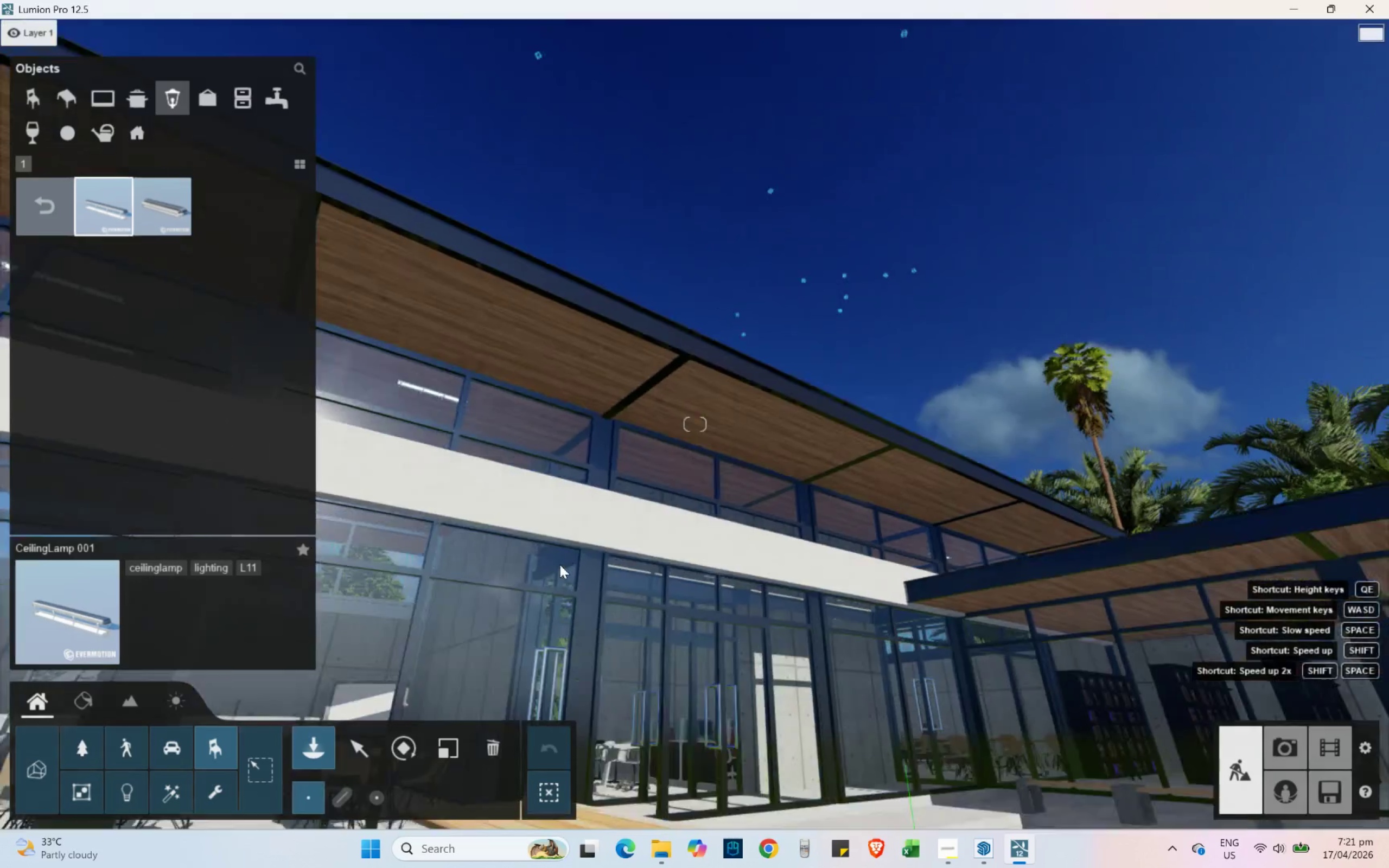 
type(Eda)
 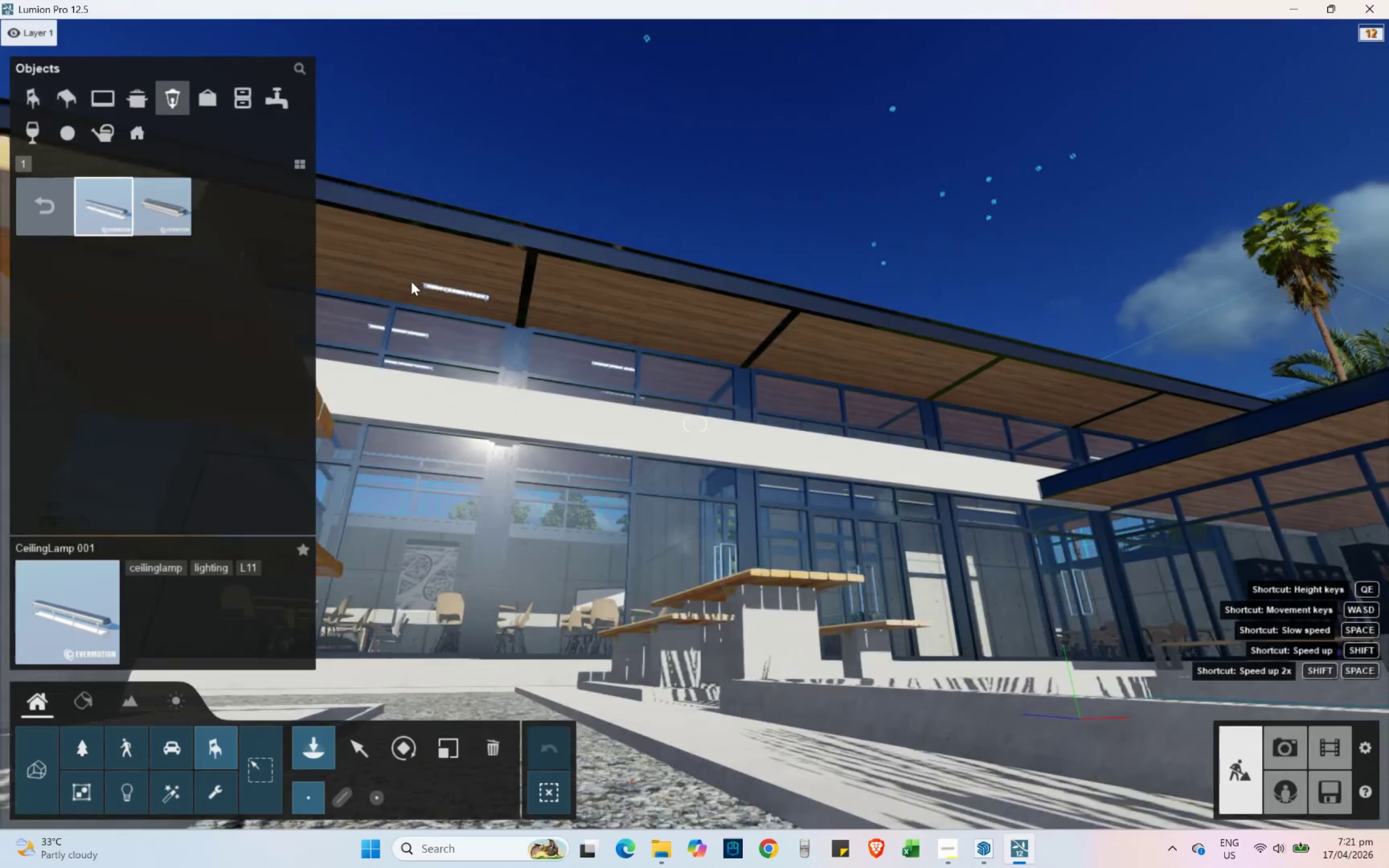 
hold_key(key=S, duration=0.42)
 